 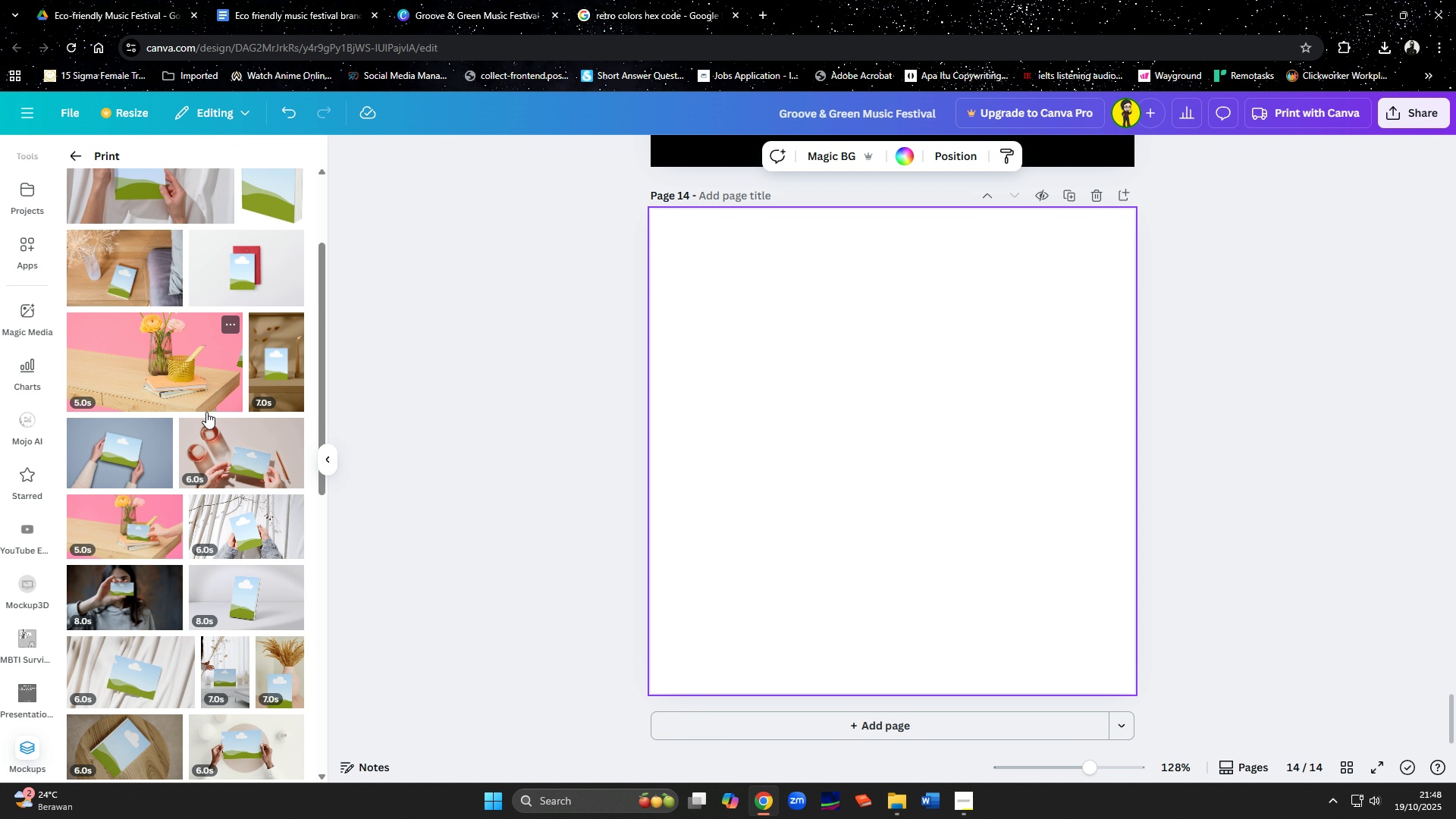 
scroll: coordinate [202, 407], scroll_direction: down, amount: 22.0
 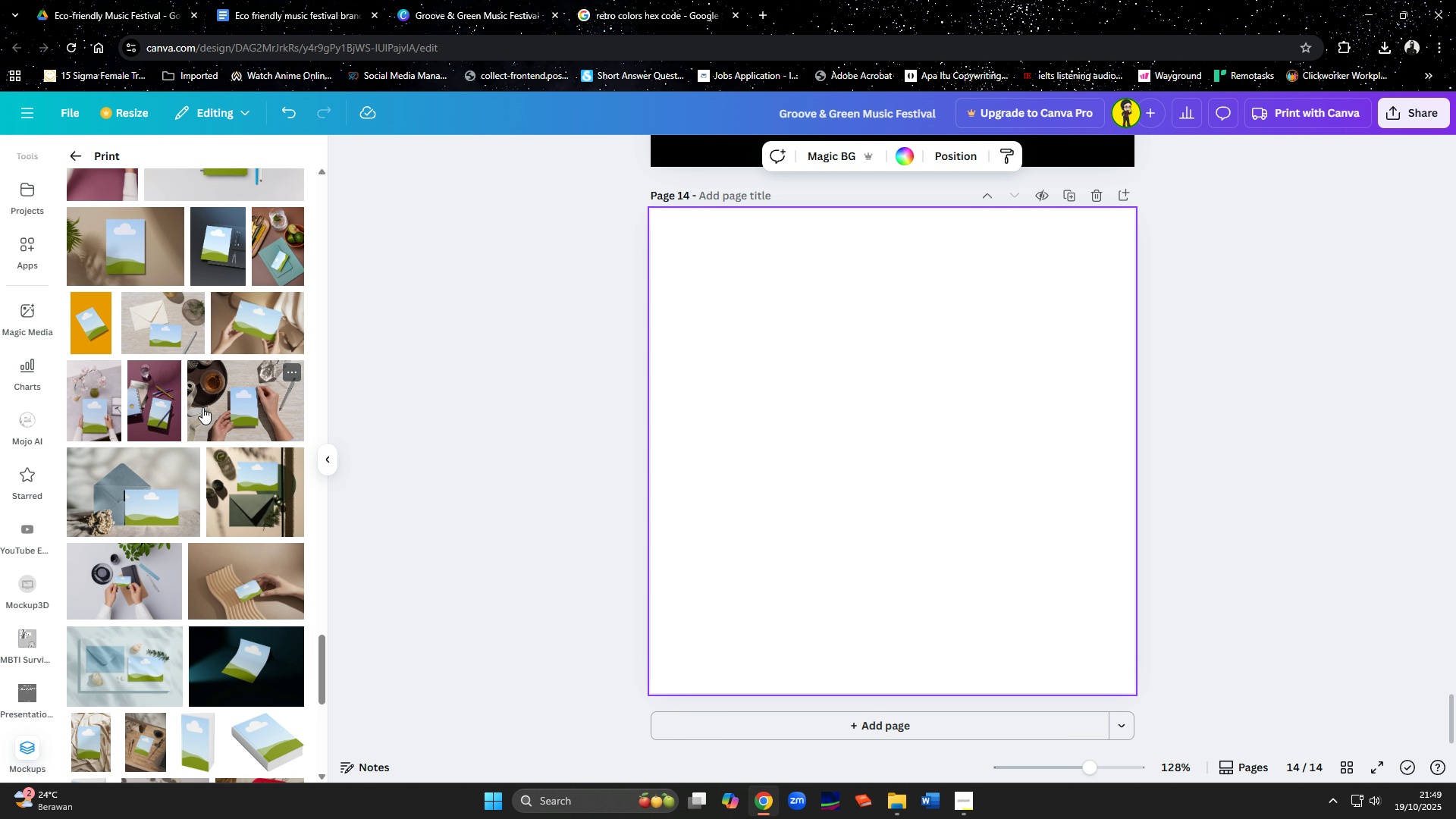 
scroll: coordinate [202, 407], scroll_direction: down, amount: 29.0
 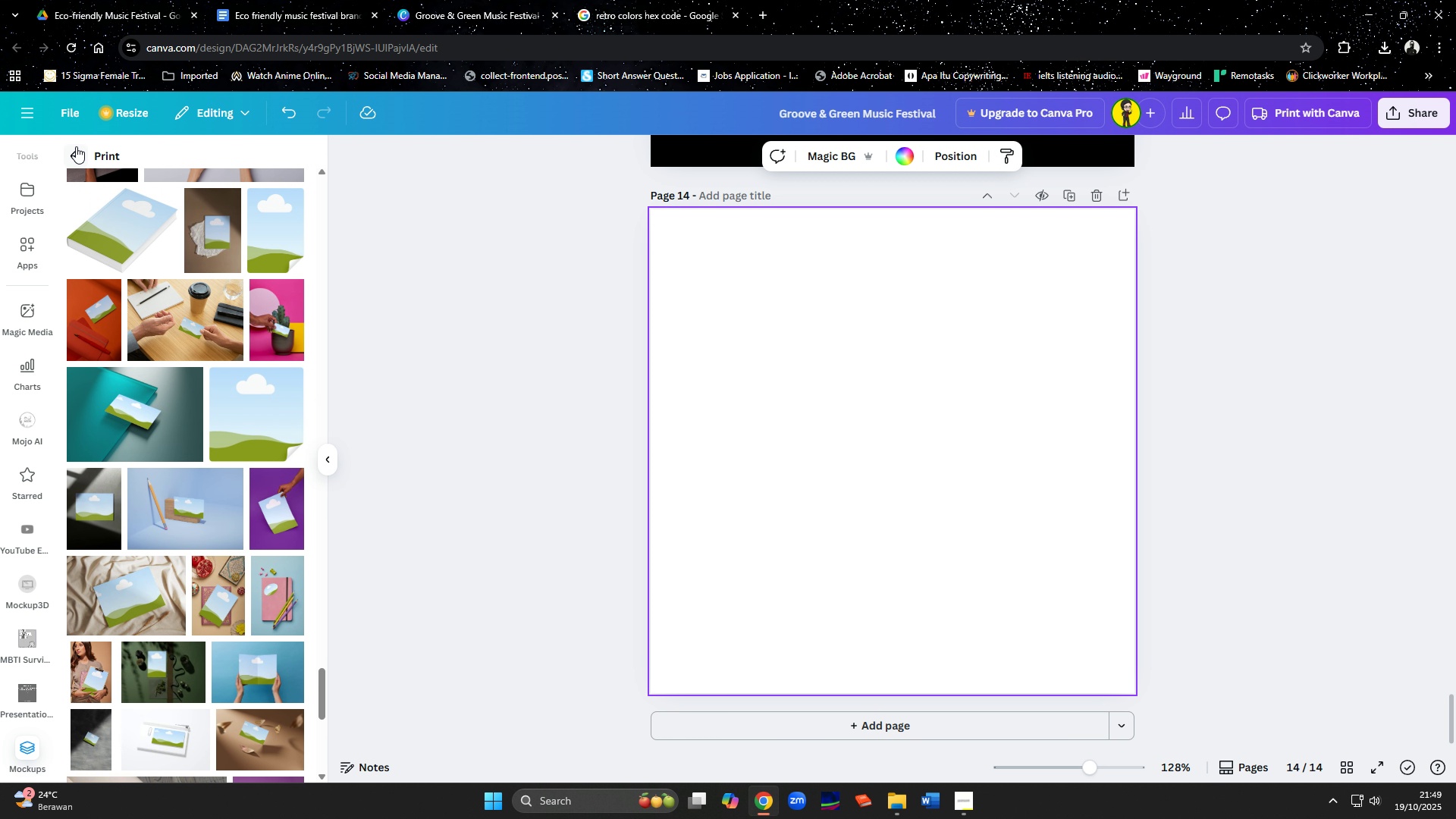 
left_click([76, 146])
 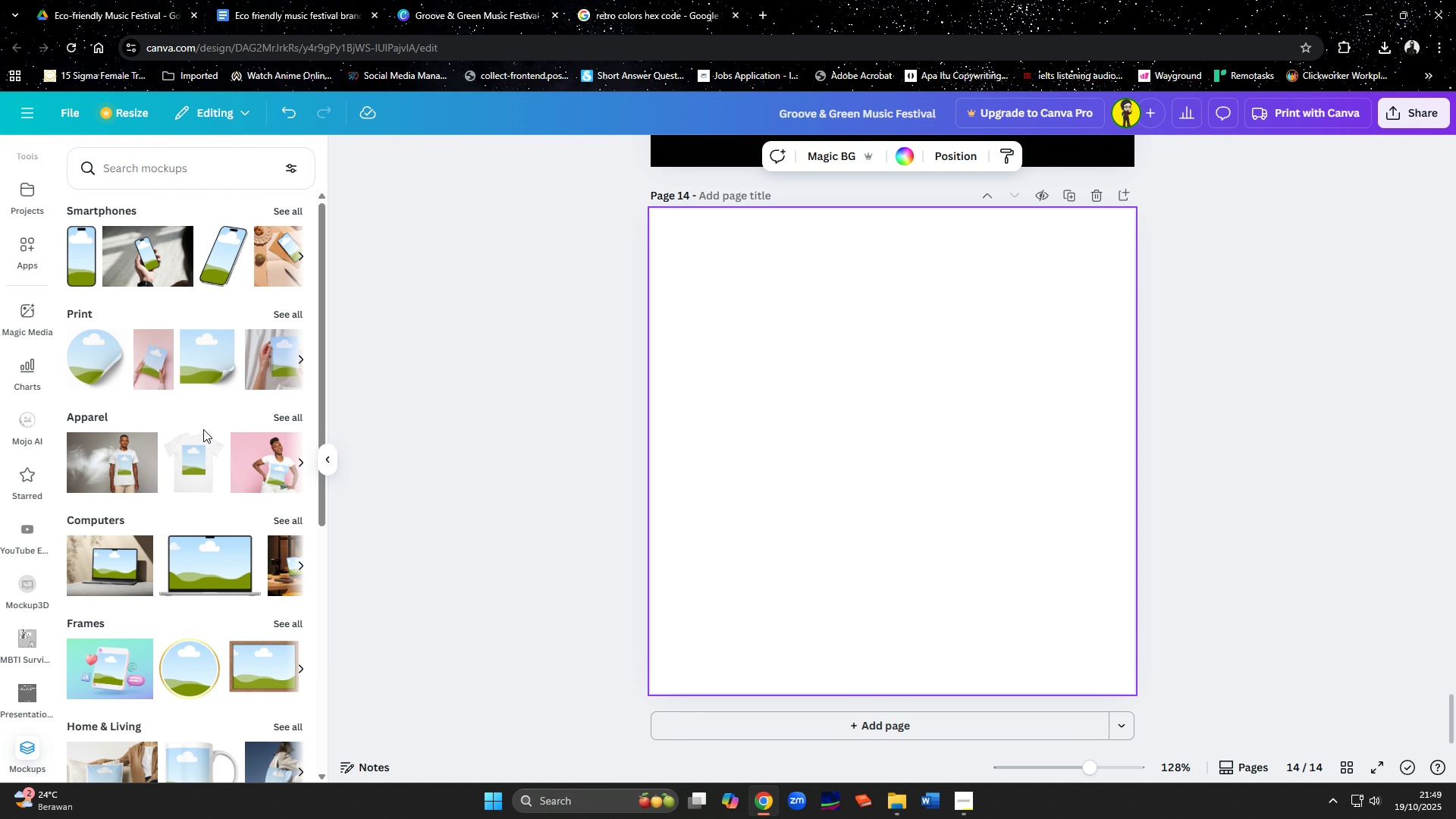 
left_click([278, 416])
 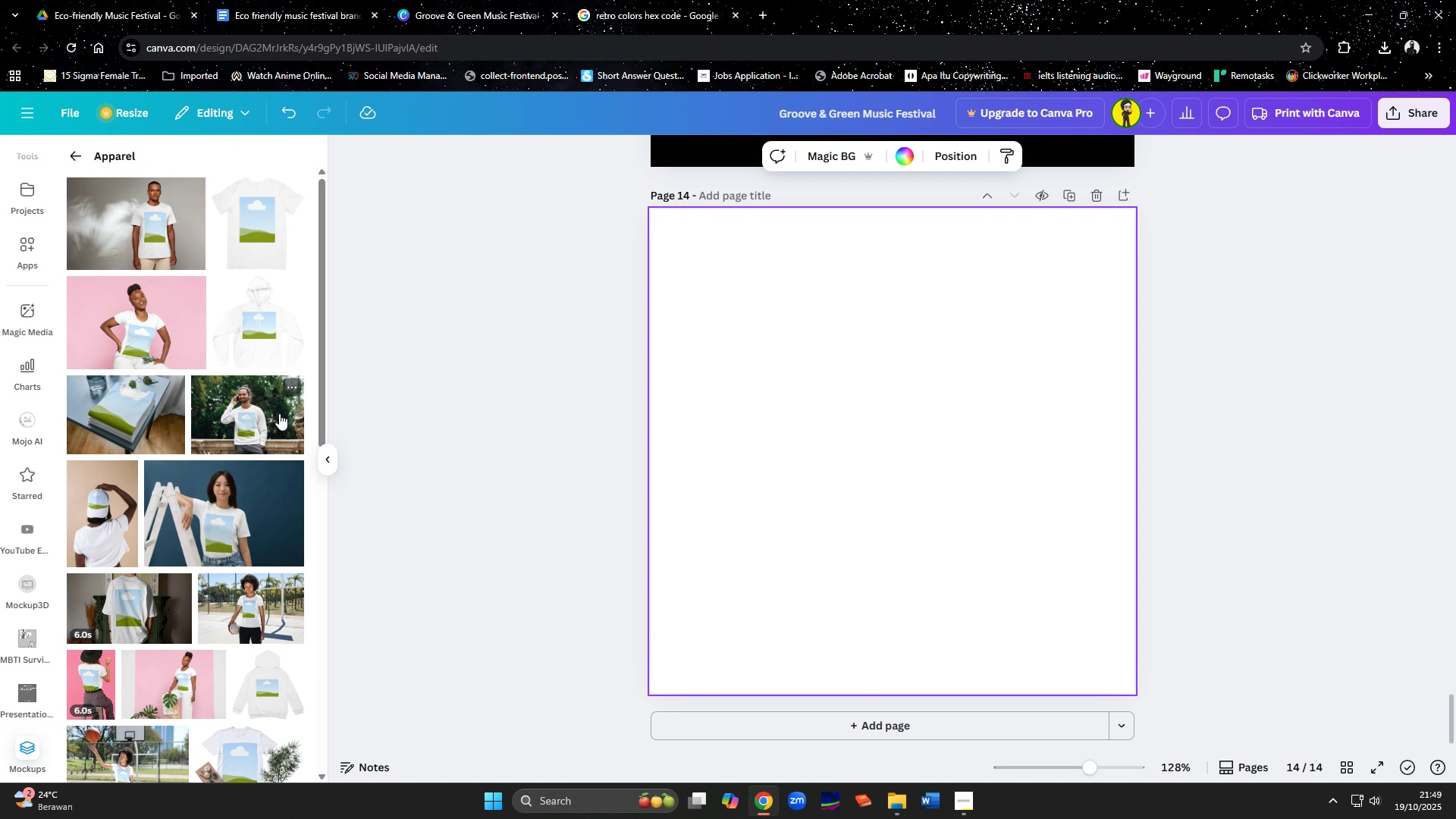 
mouse_move([262, 590])
 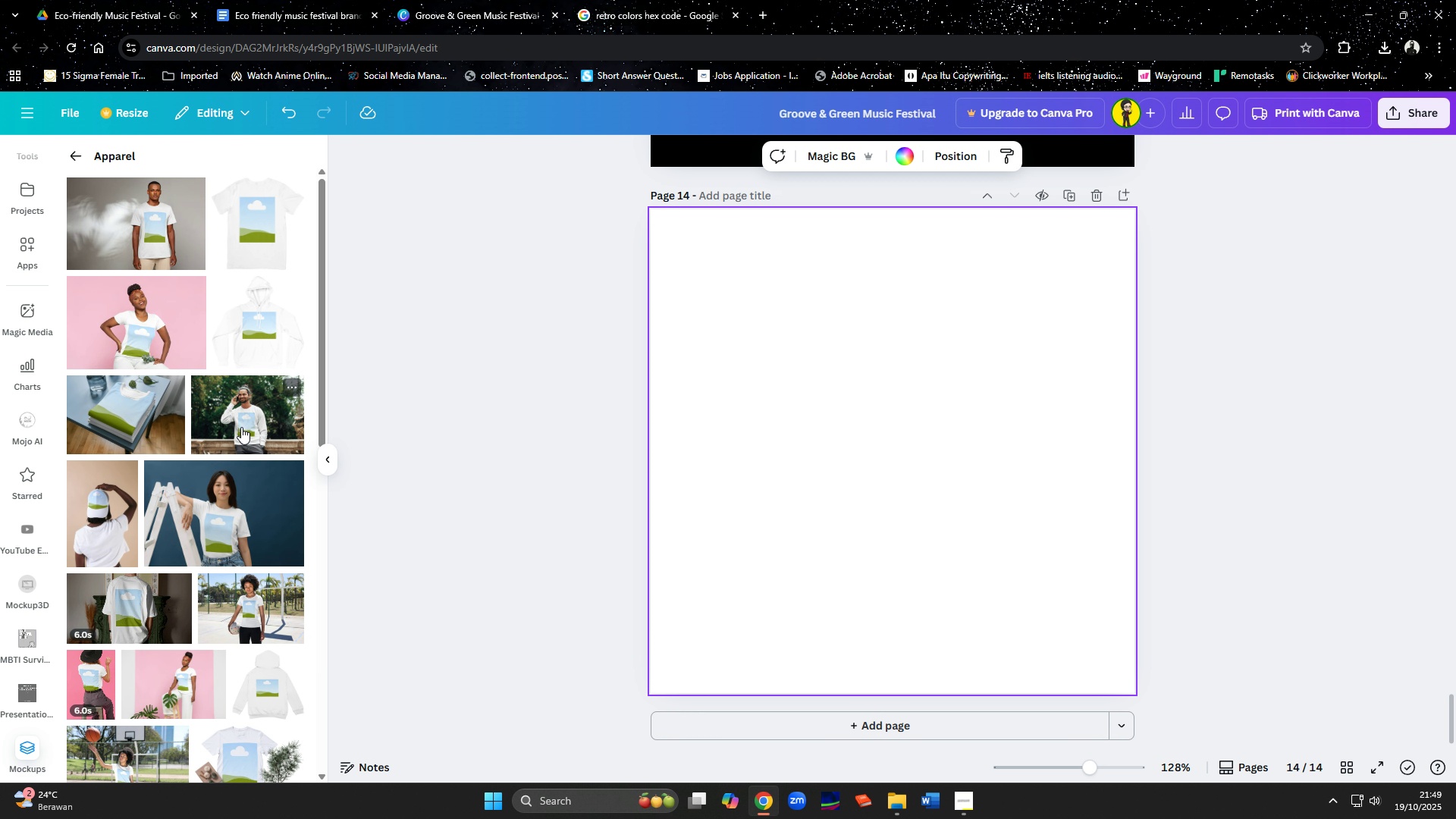 
left_click([241, 427])
 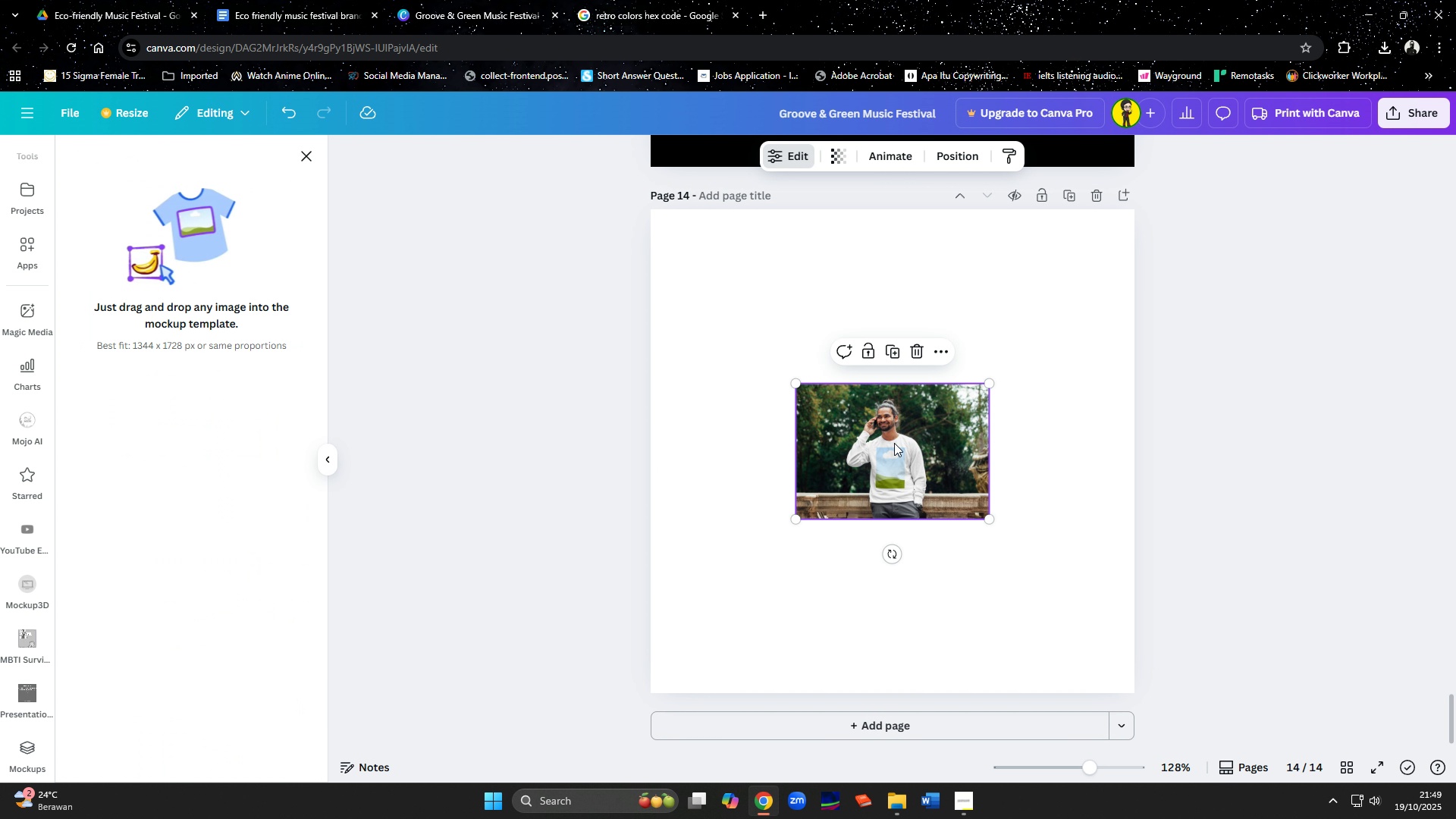 
left_click_drag(start_coordinate=[917, 459], to_coordinate=[771, 286])
 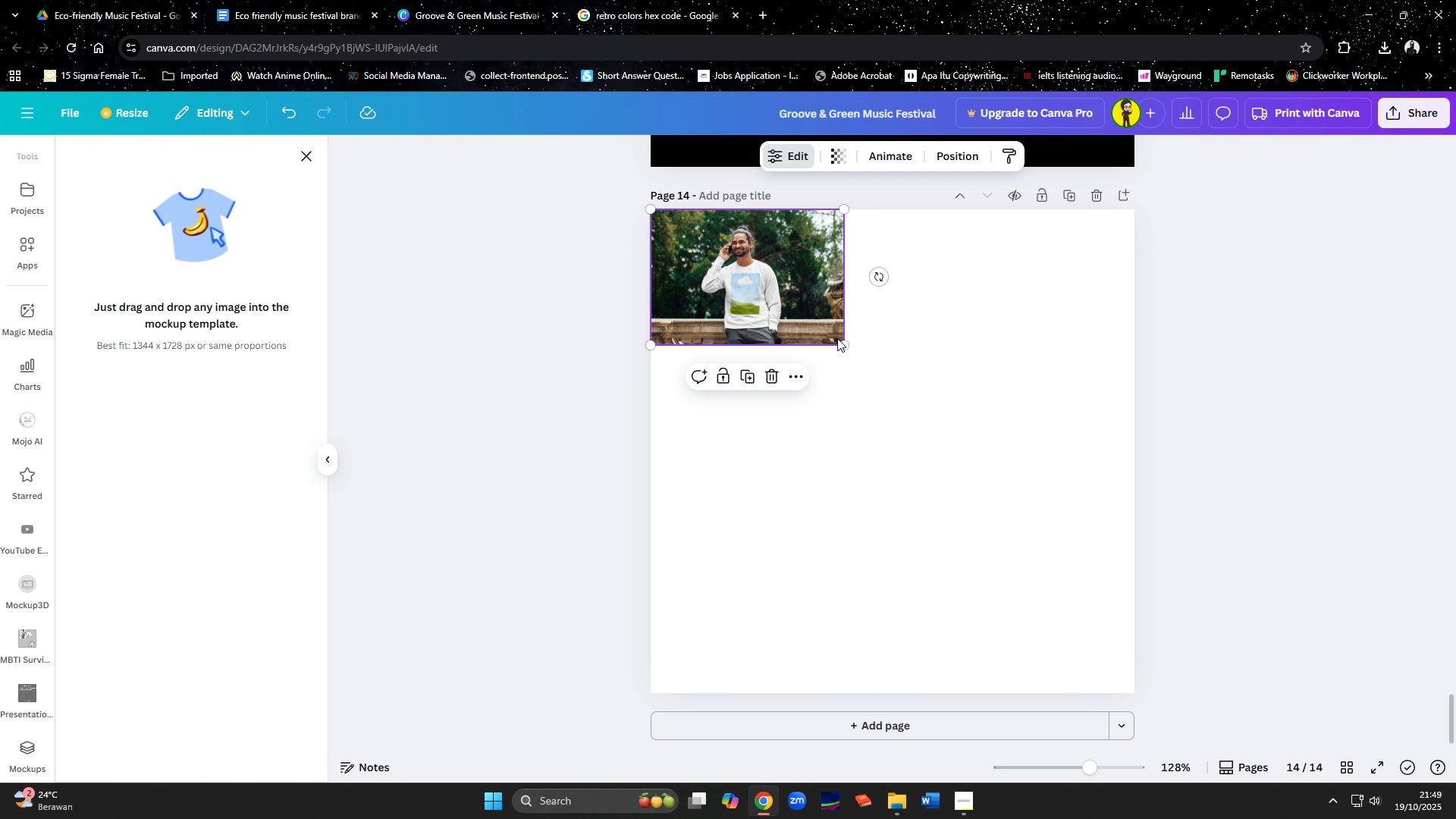 
left_click_drag(start_coordinate=[844, 342], to_coordinate=[1109, 578])
 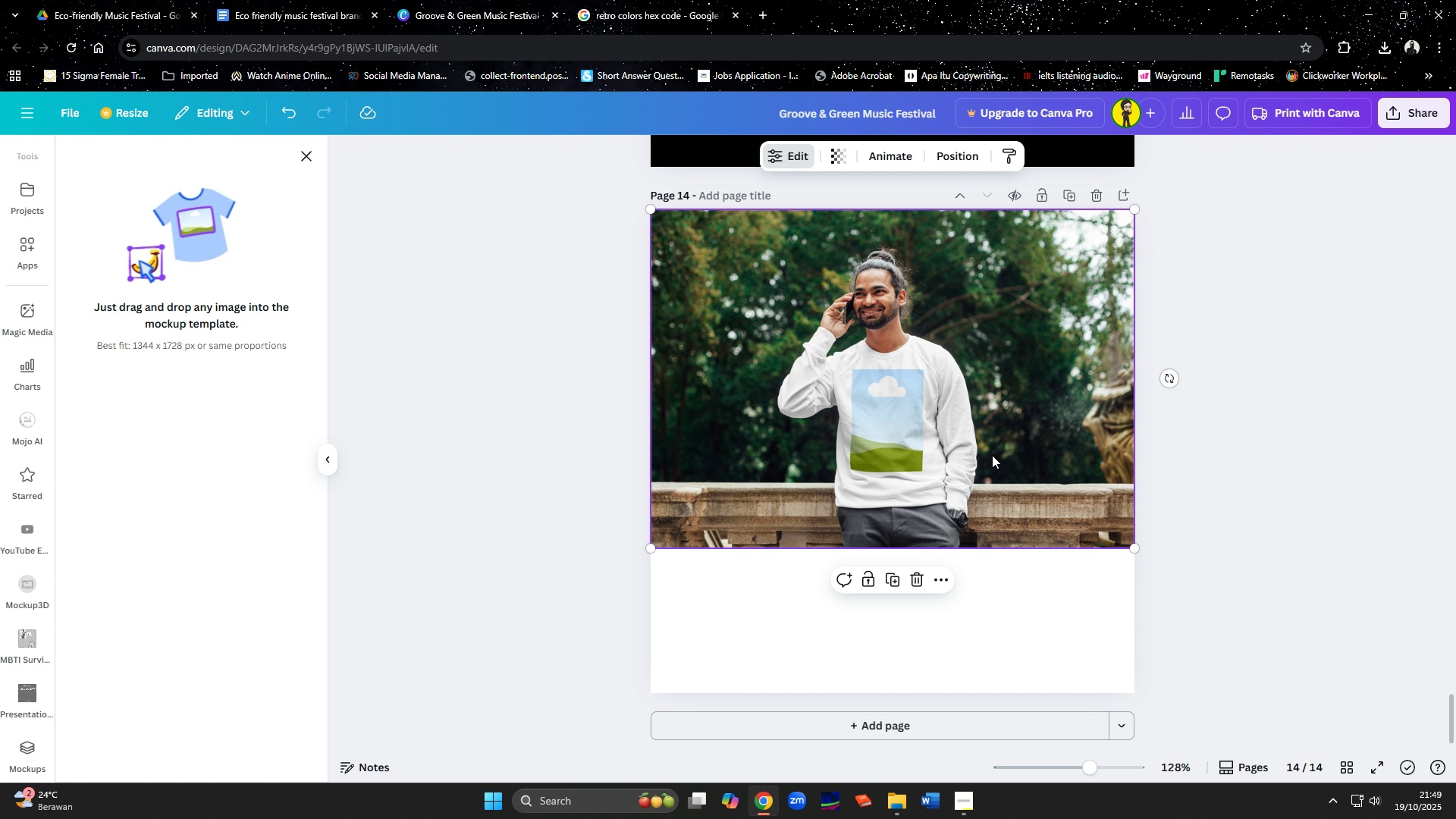 
left_click_drag(start_coordinate=[992, 455], to_coordinate=[987, 506])
 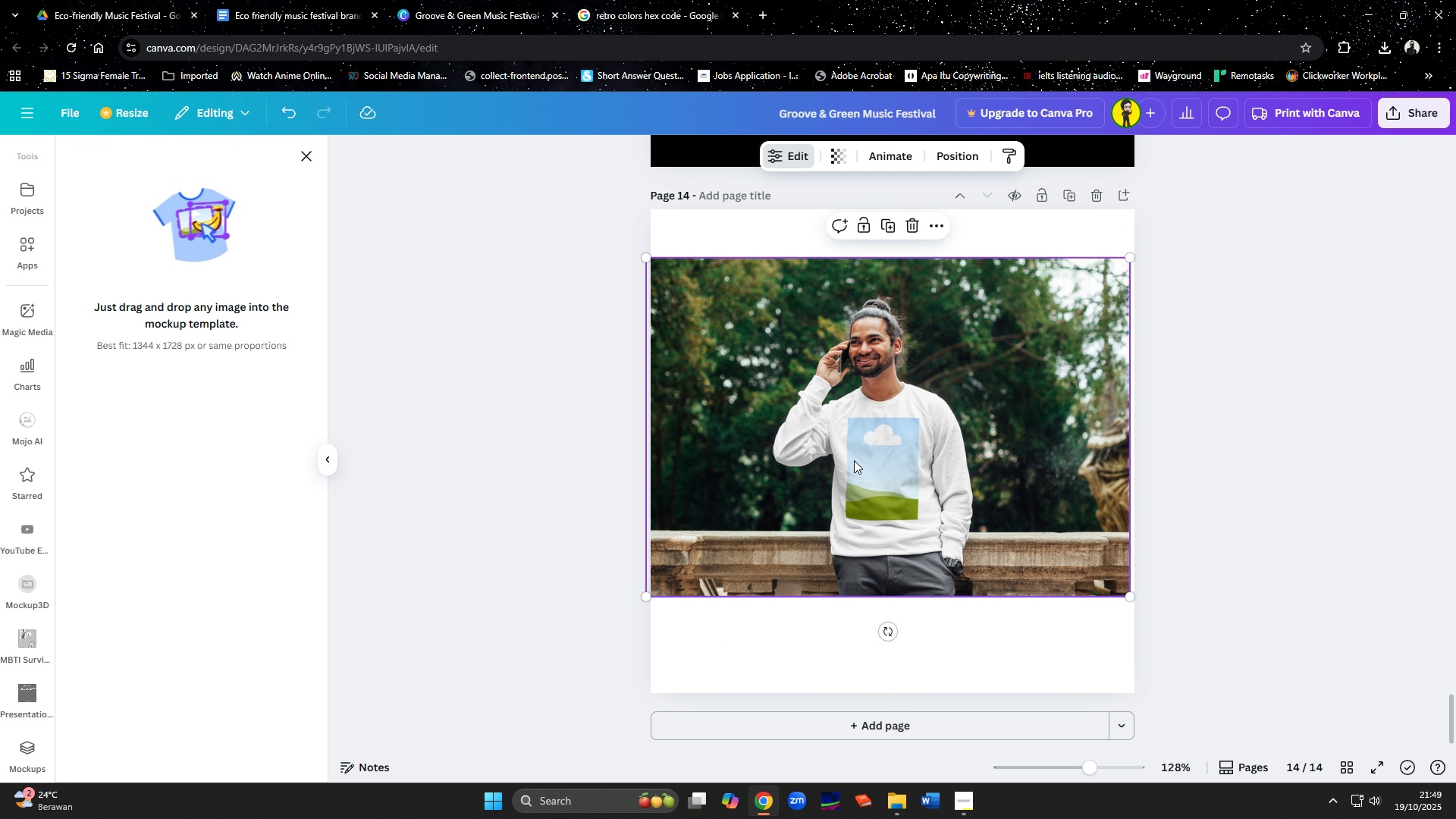 
left_click_drag(start_coordinate=[854, 460], to_coordinate=[855, 488])
 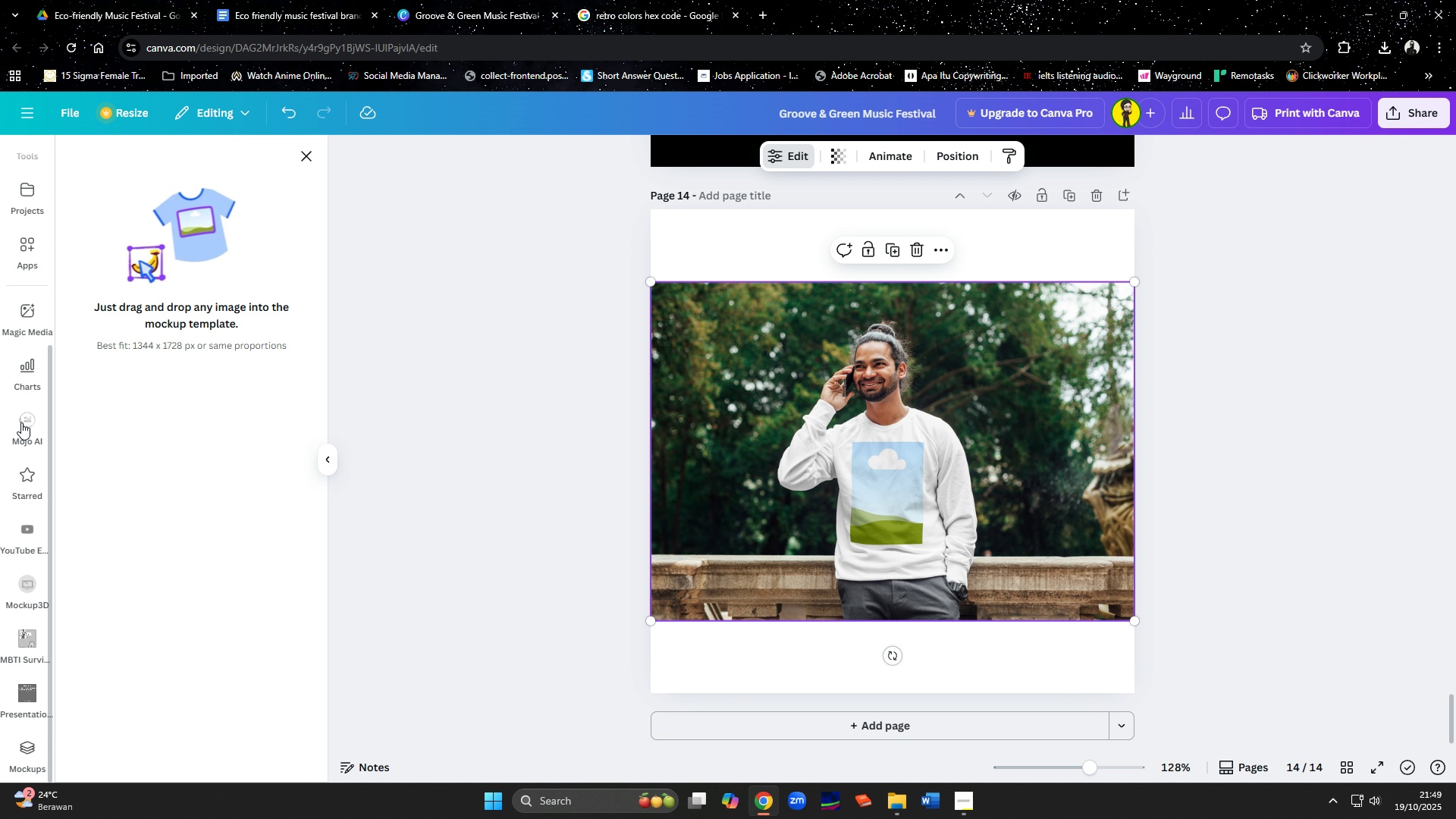 
scroll: coordinate [27, 294], scroll_direction: up, amount: 6.0
 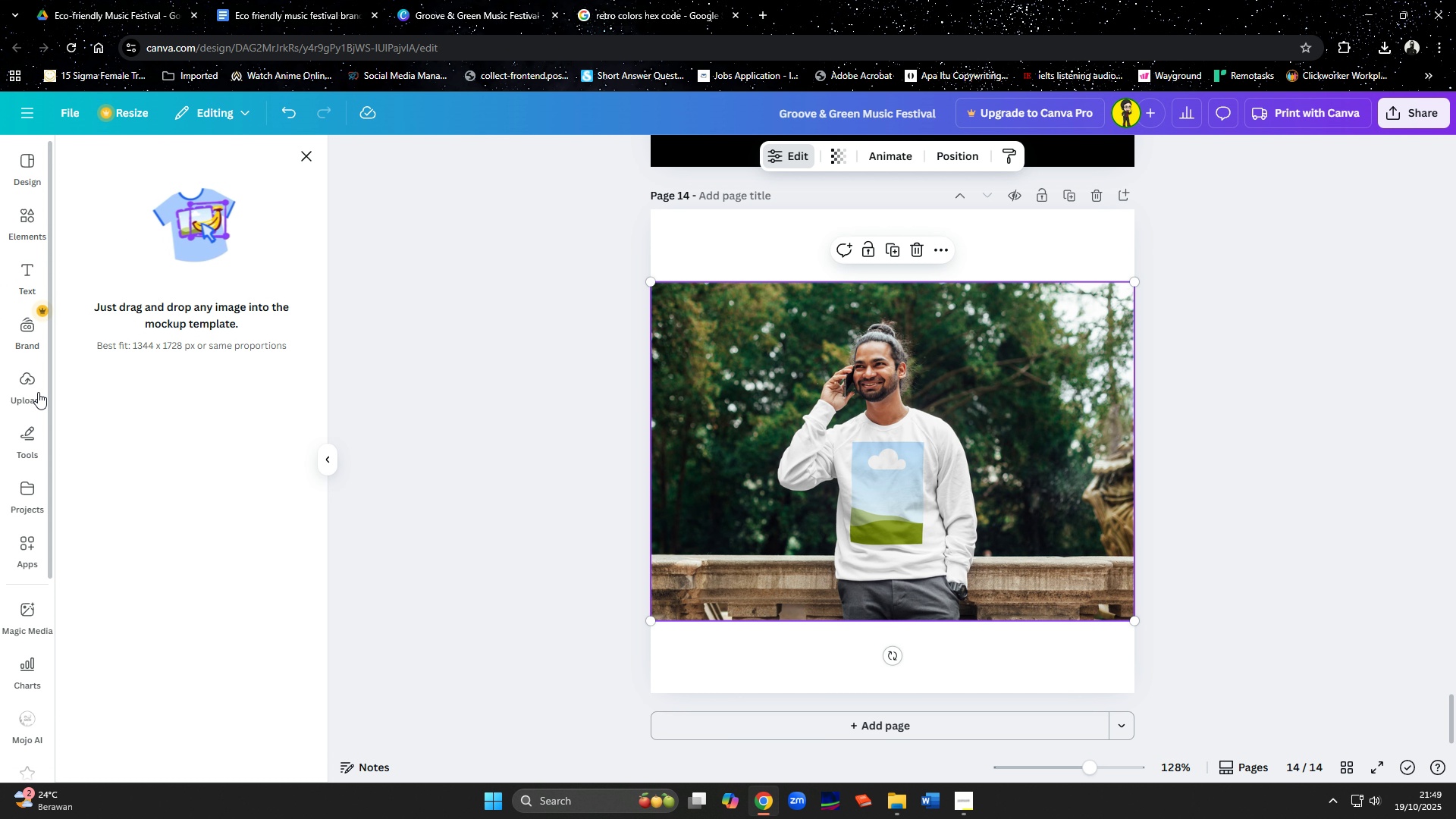 
left_click([33, 388])
 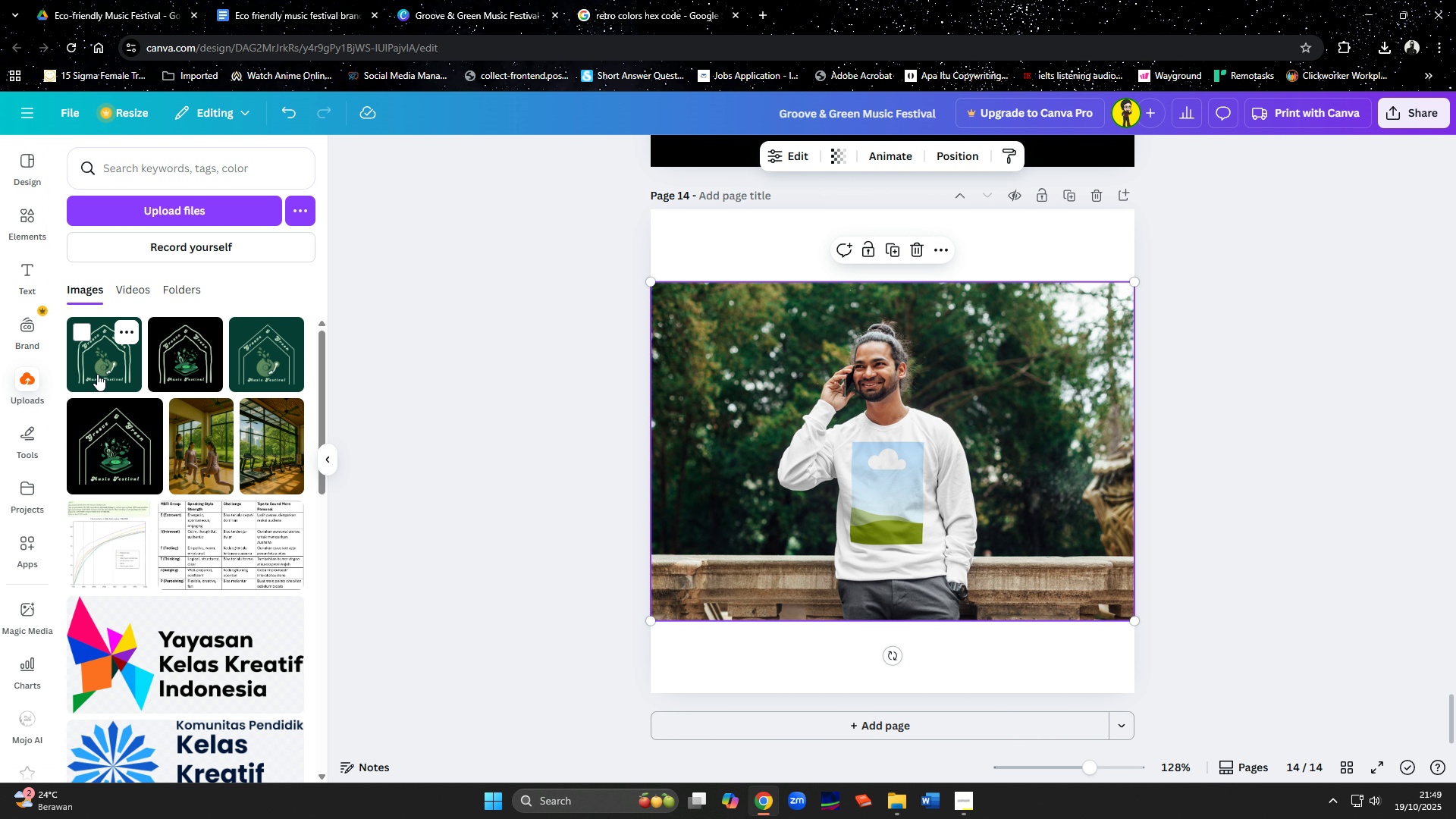 
left_click_drag(start_coordinate=[97, 374], to_coordinate=[886, 504])
 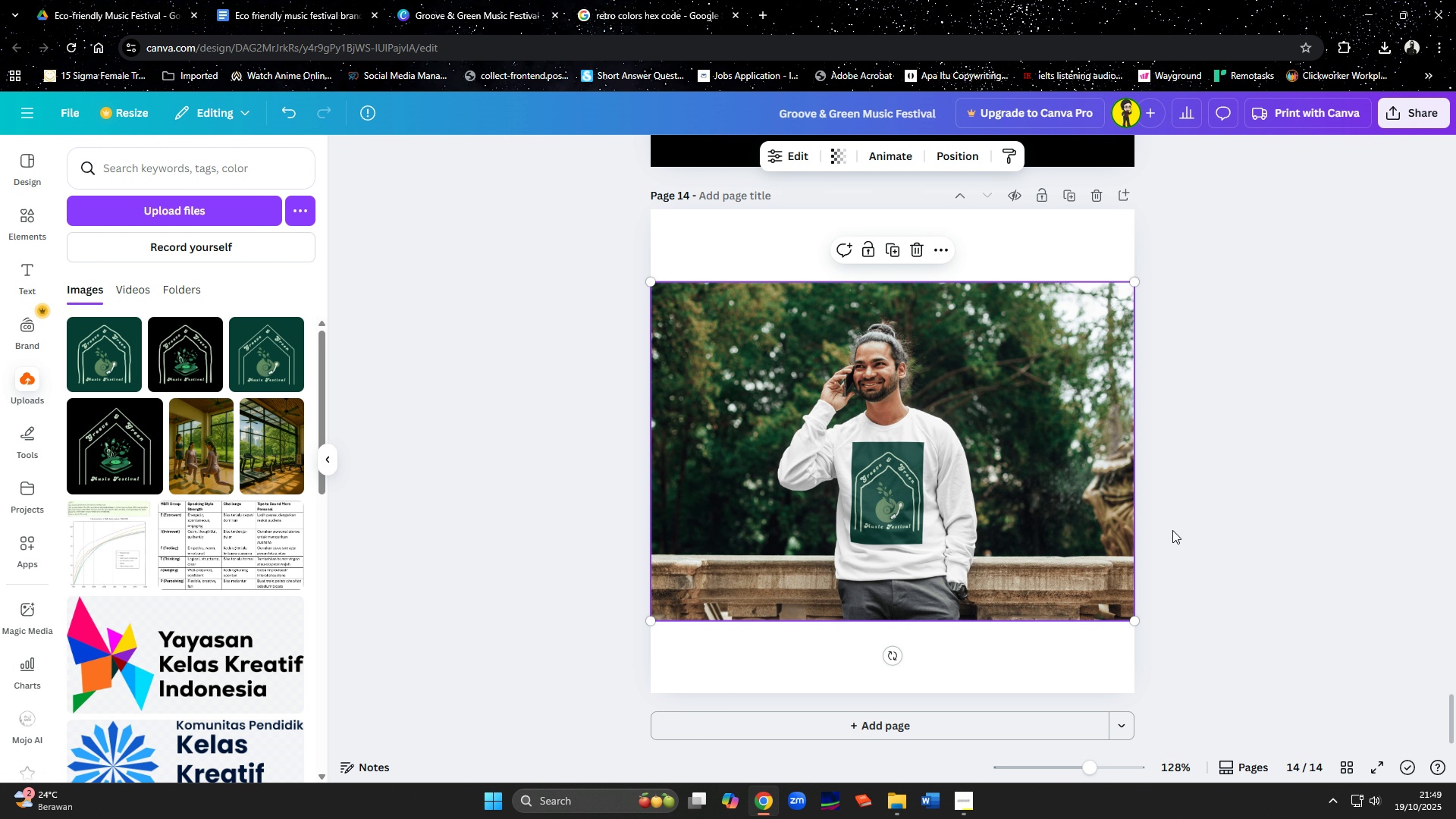 
wait(6.31)
 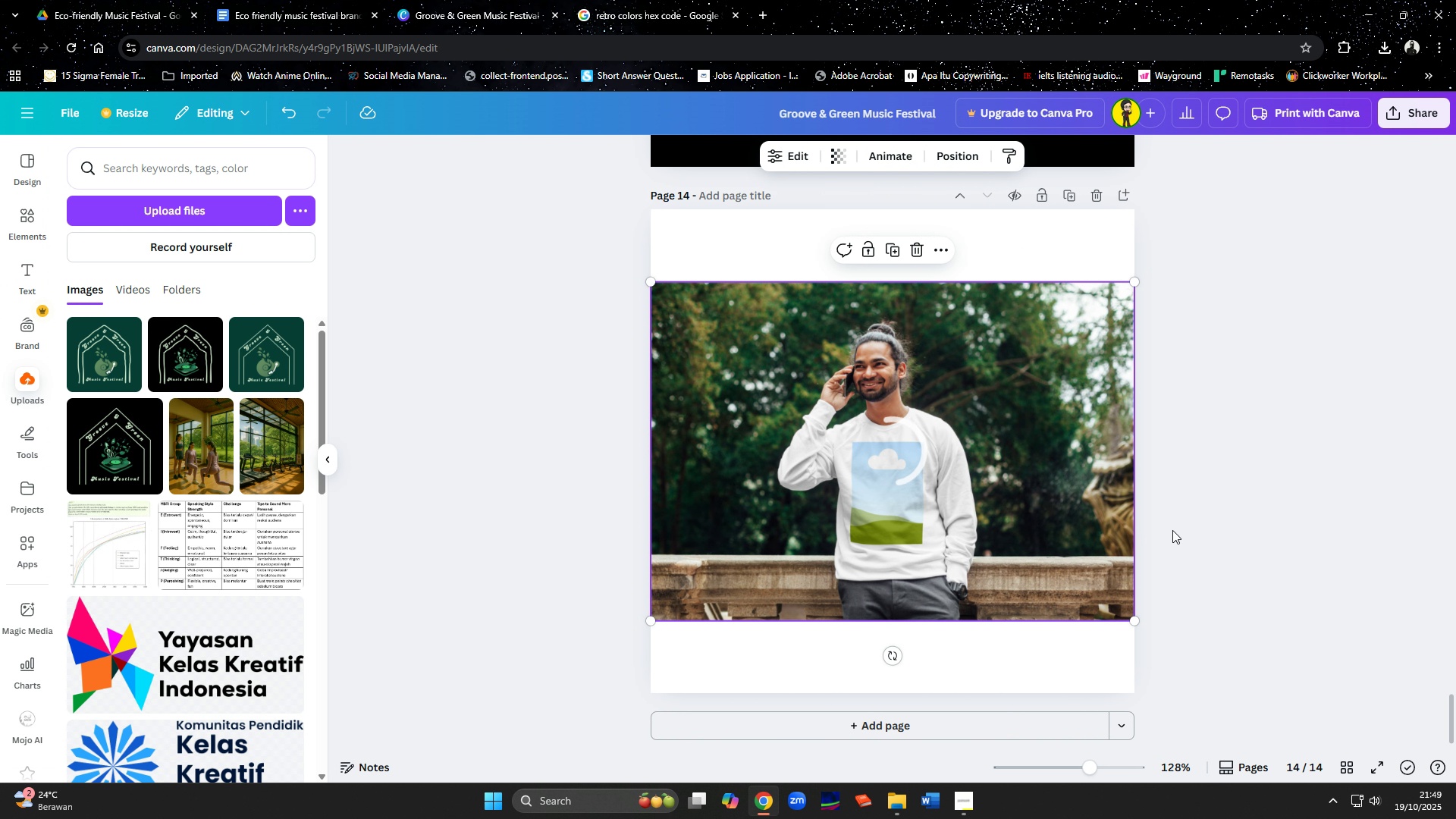 
left_click_drag(start_coordinate=[1036, 535], to_coordinate=[1032, 535])
 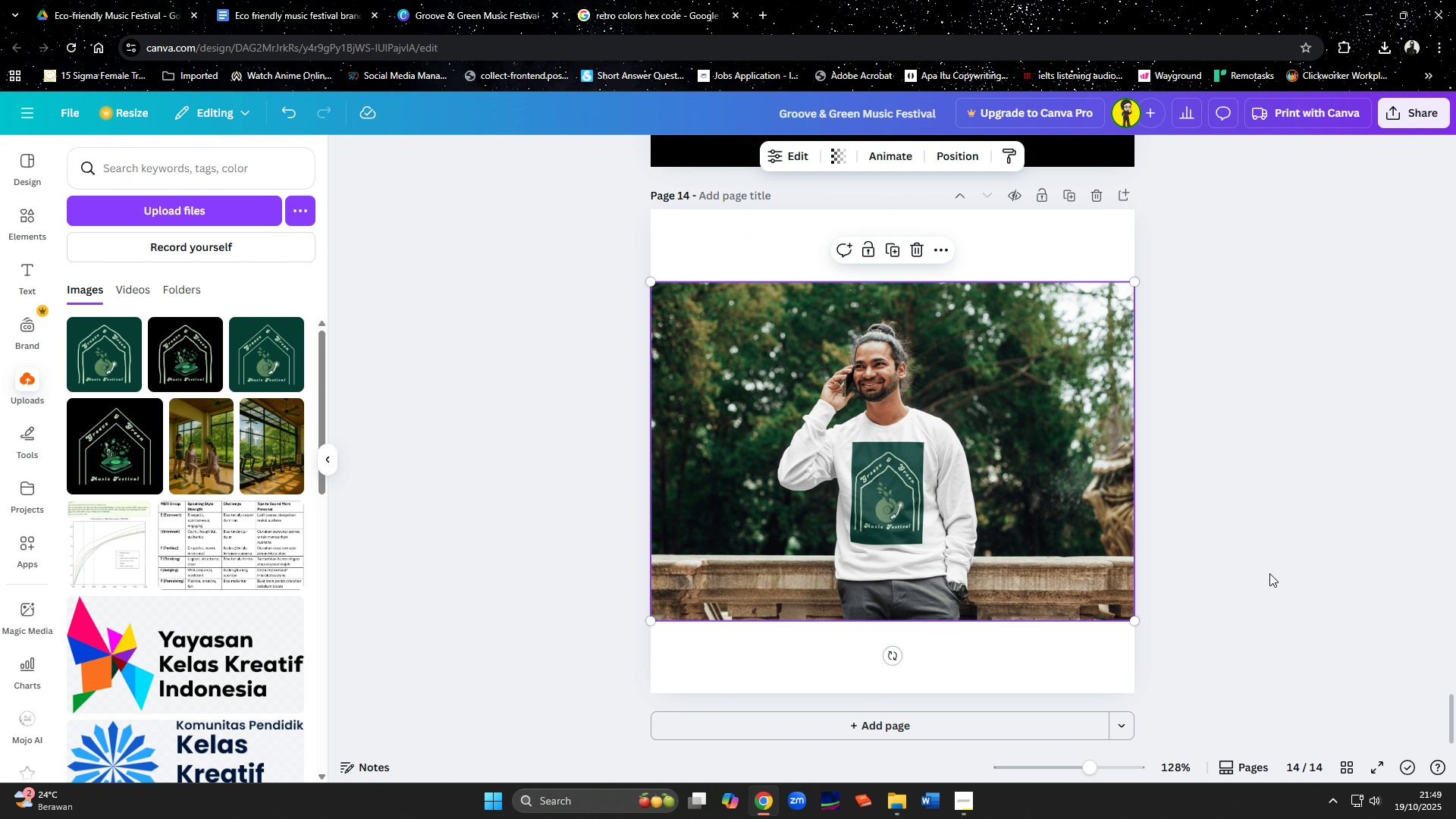 
left_click([1269, 573])
 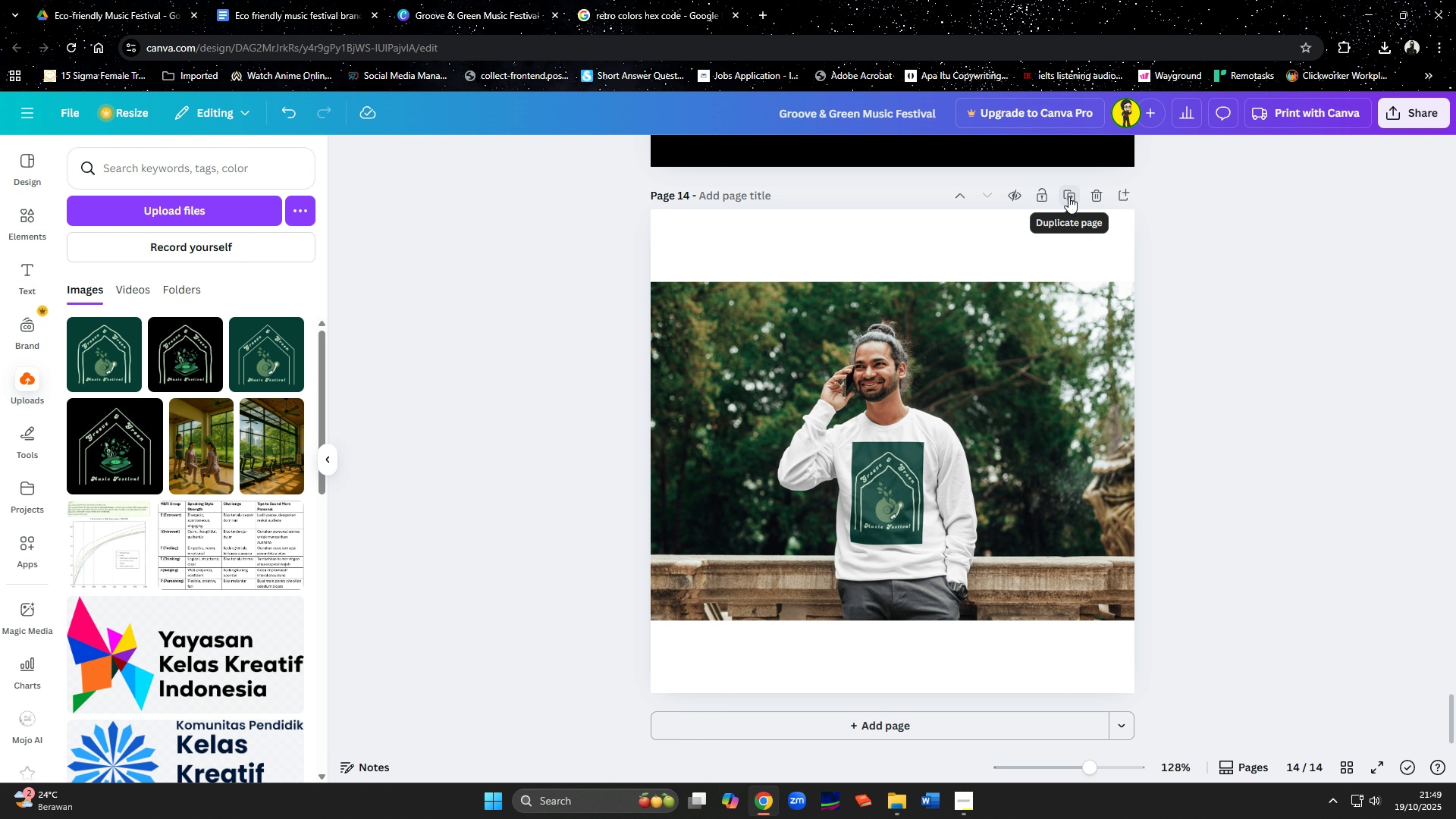 
wait(5.48)
 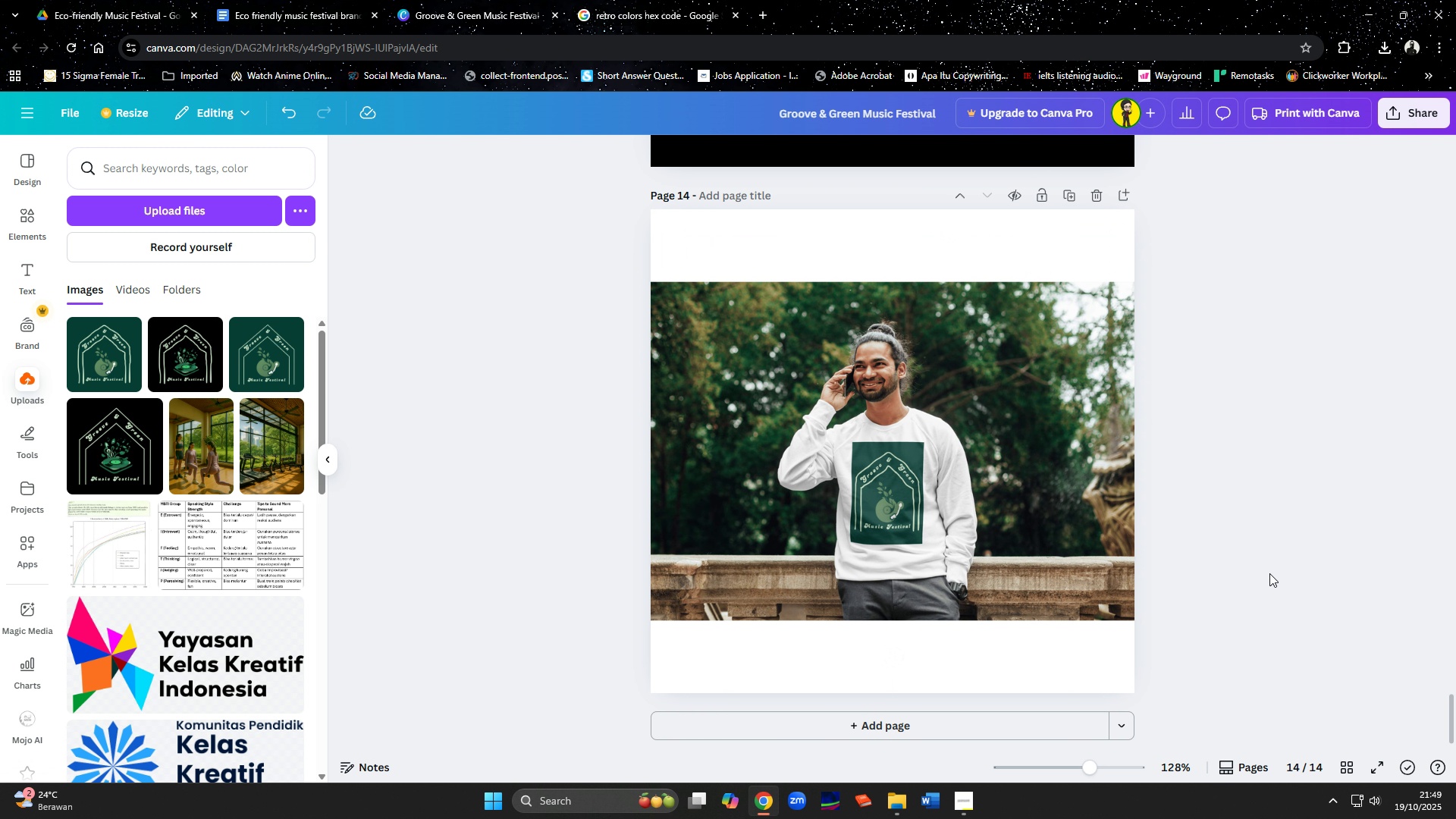 
left_click([1068, 196])
 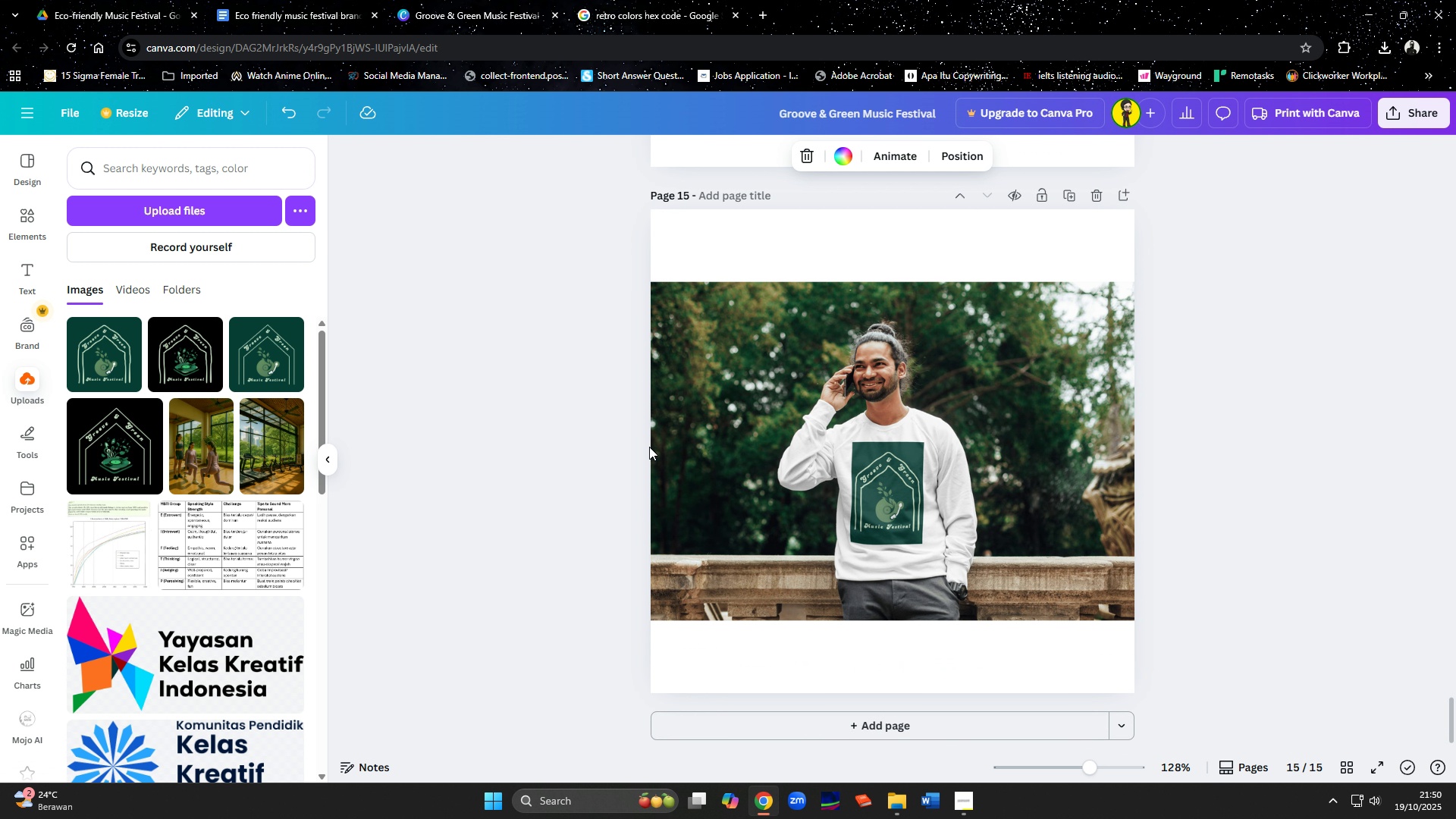 
double_click([868, 481])
 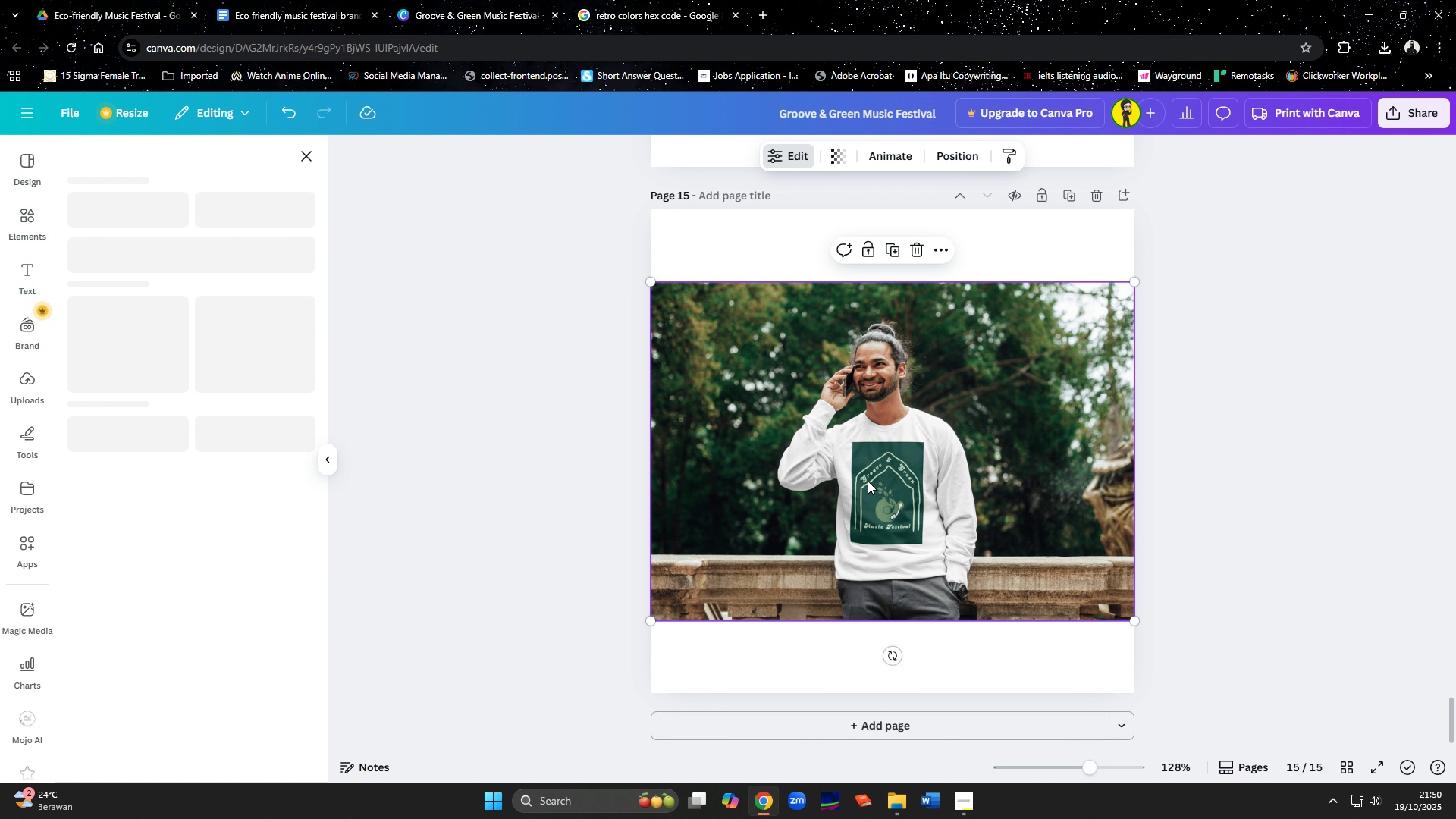 
right_click([868, 481])
 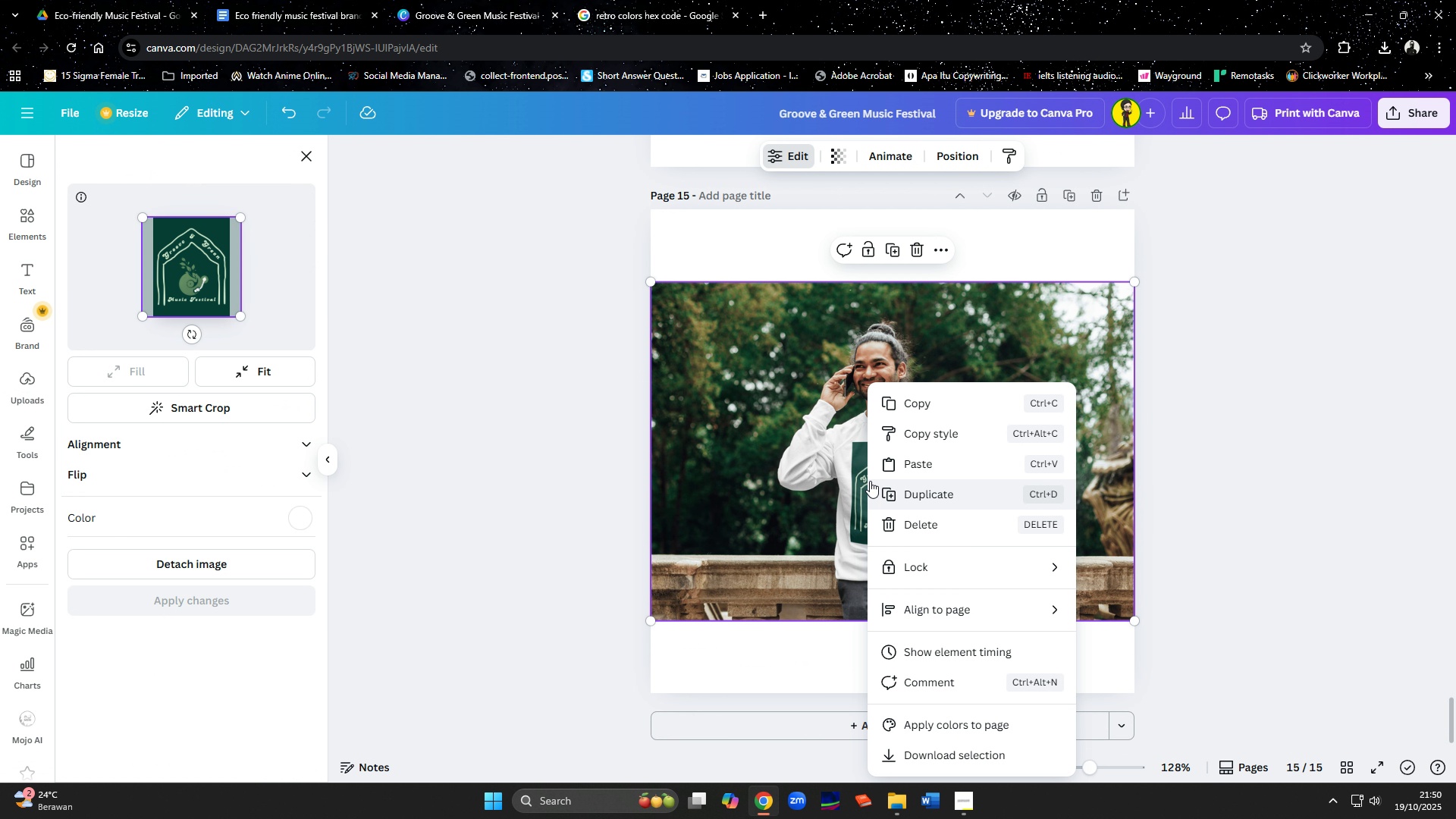 
left_click([839, 485])
 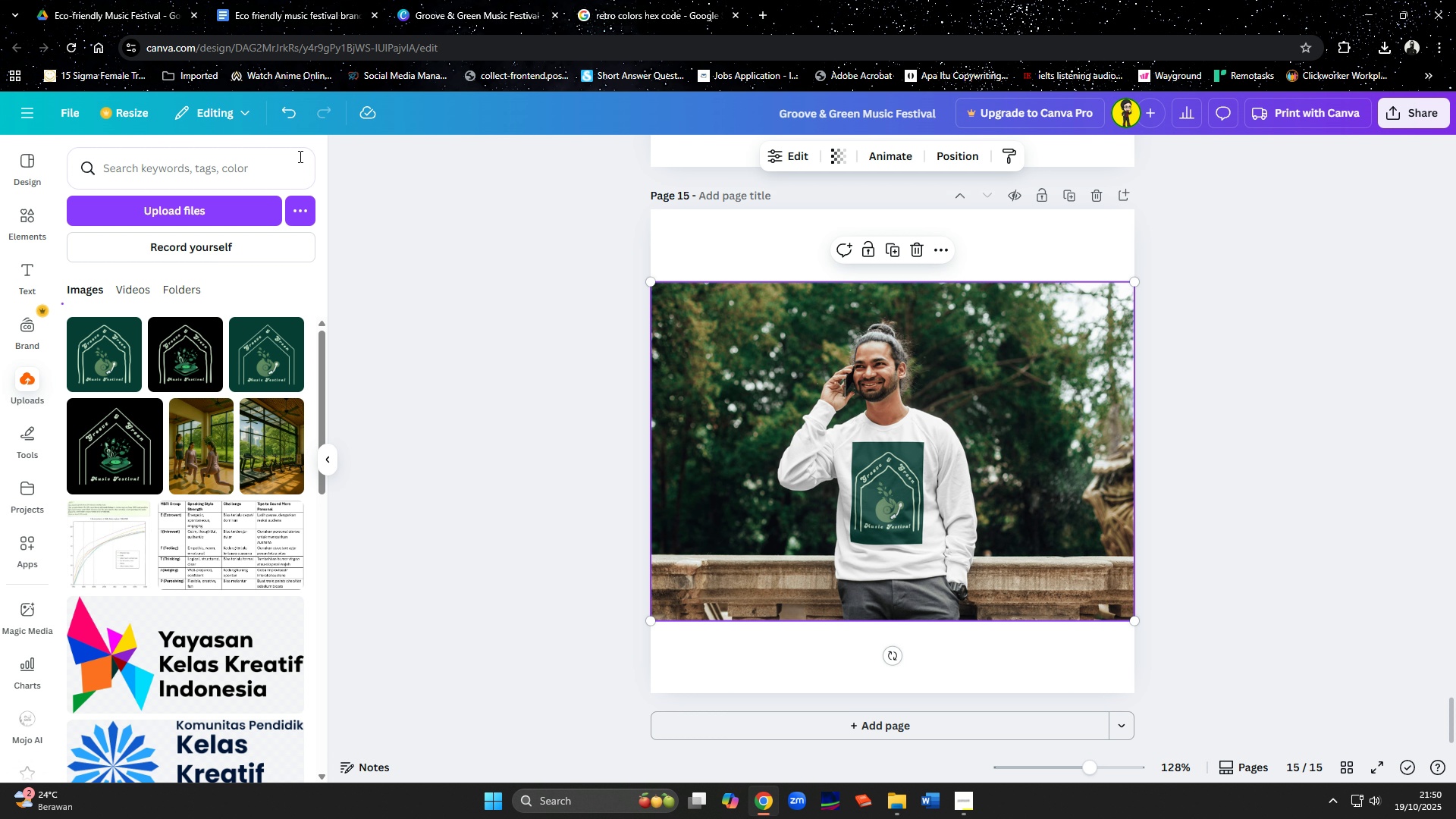 
left_click_drag(start_coordinate=[184, 375], to_coordinate=[902, 490])
 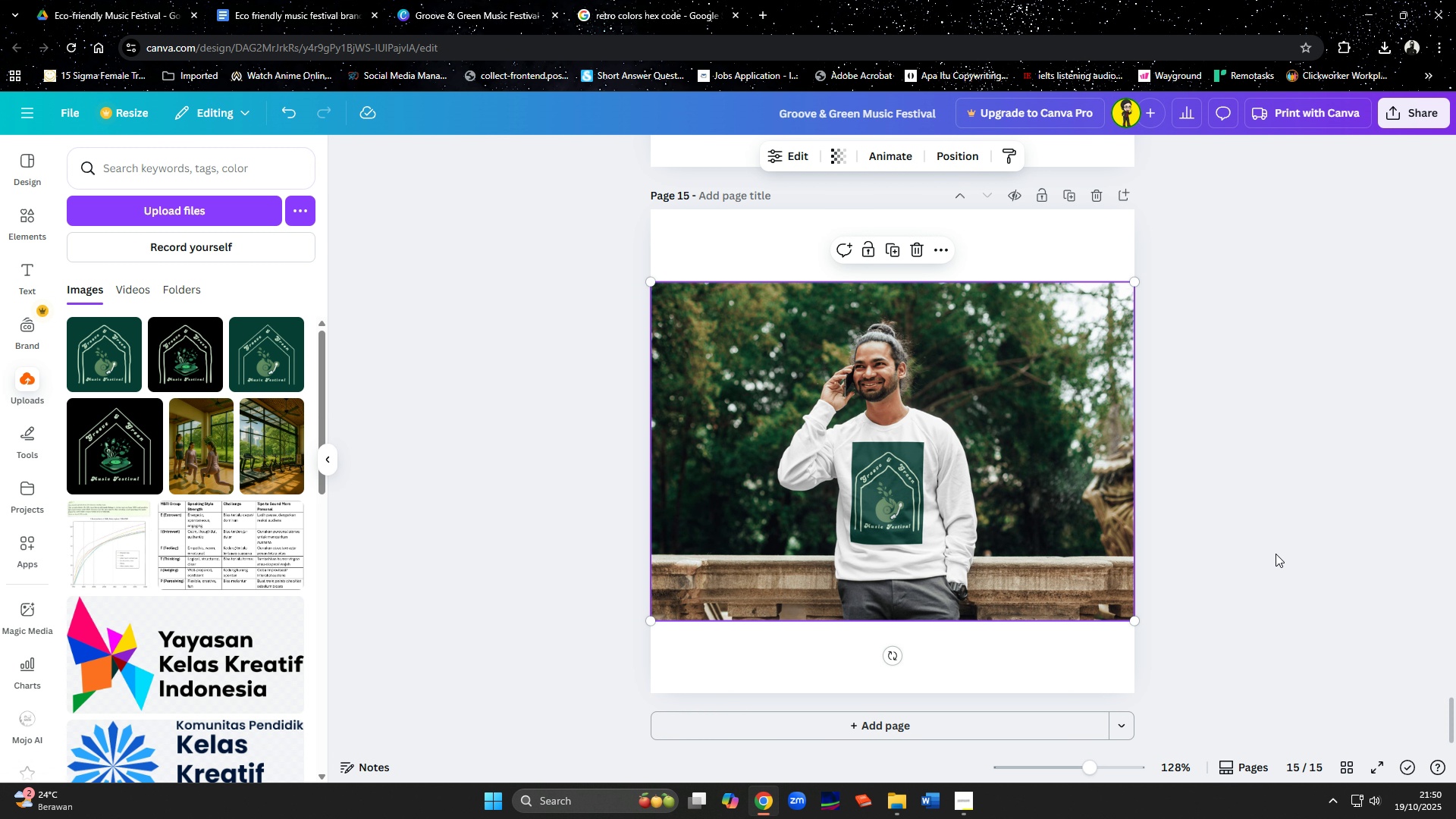 
wait(12.26)
 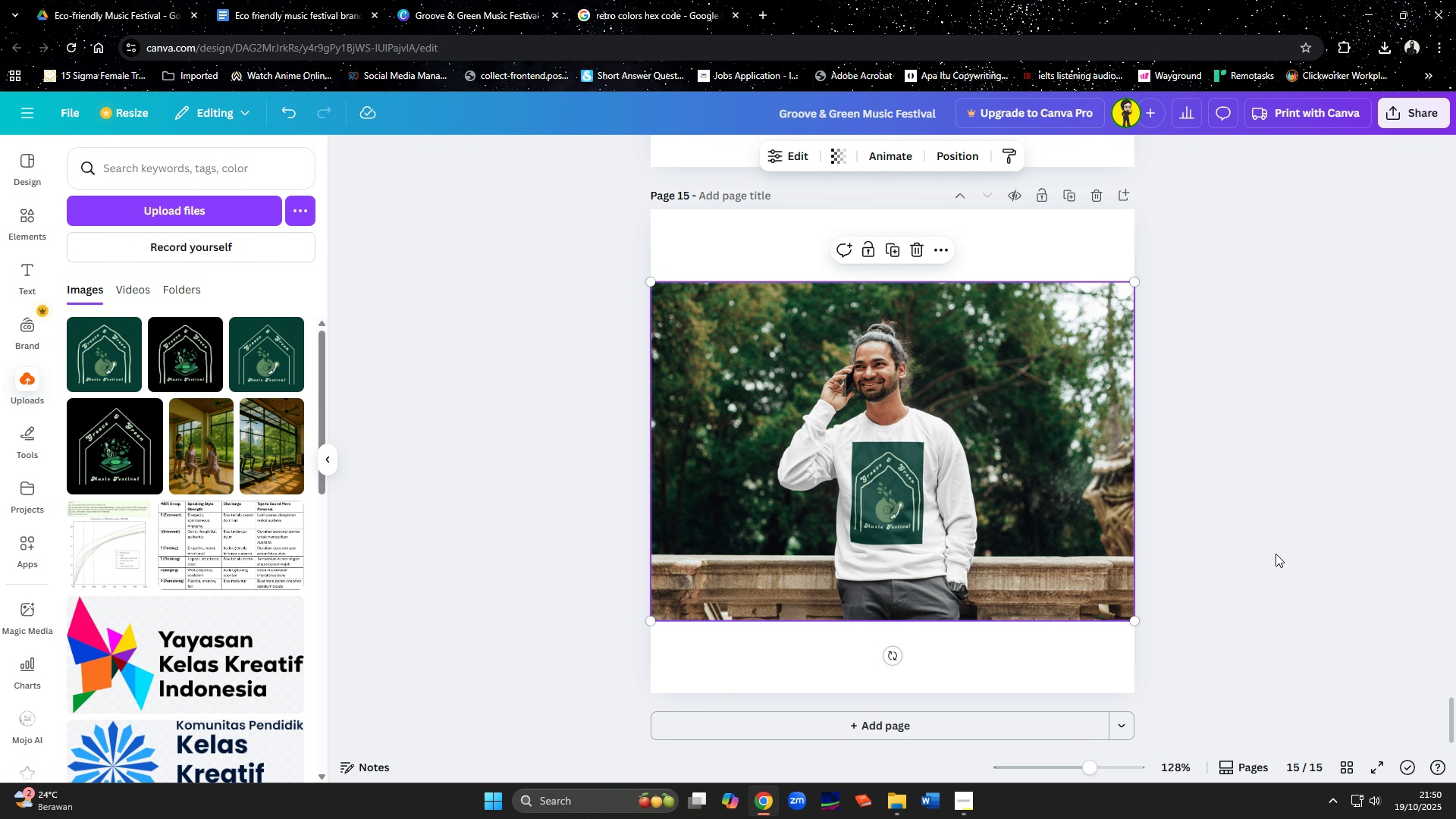 
left_click([919, 496])
 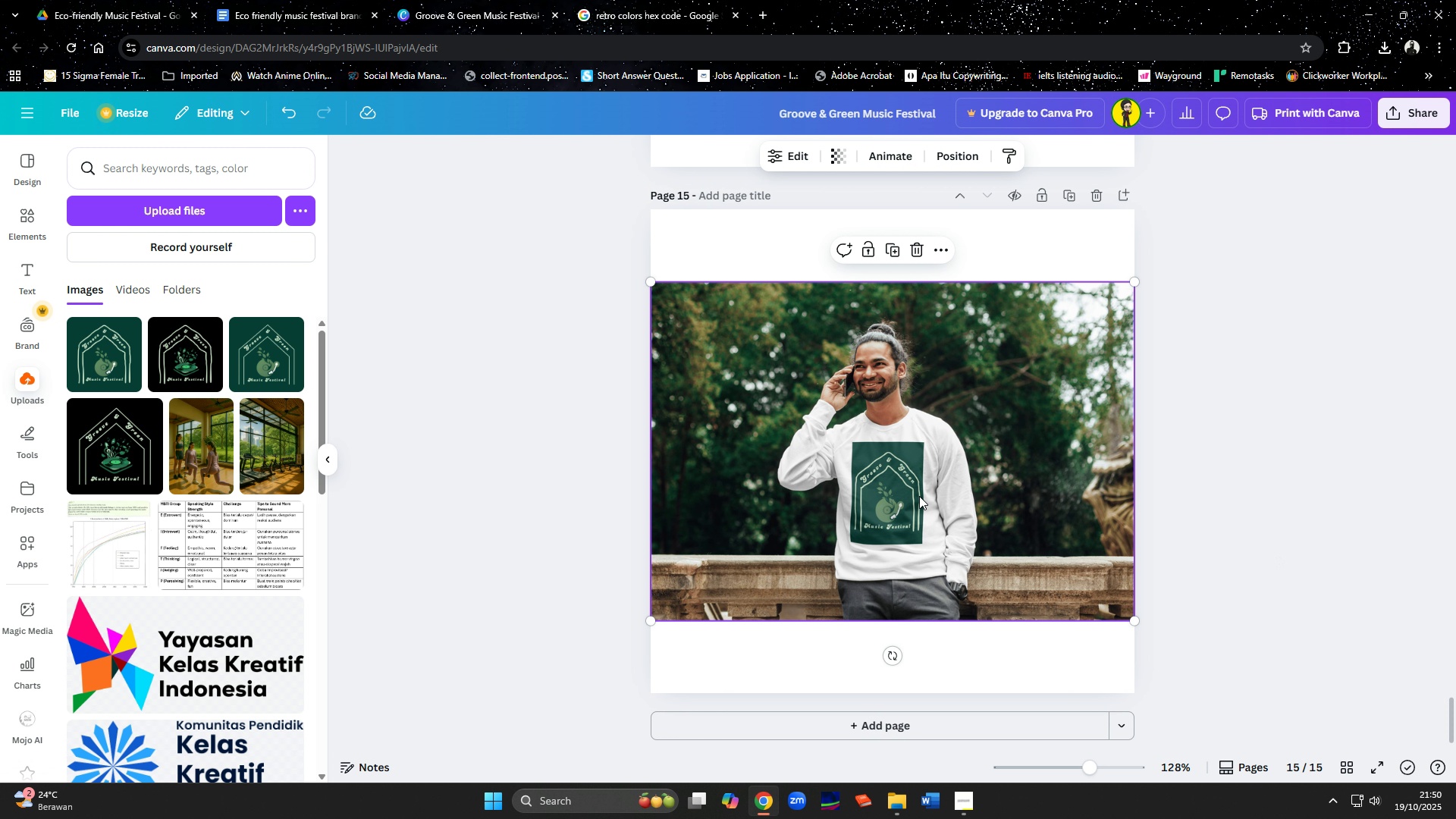 
scroll: coordinate [920, 496], scroll_direction: down, amount: 1.0
 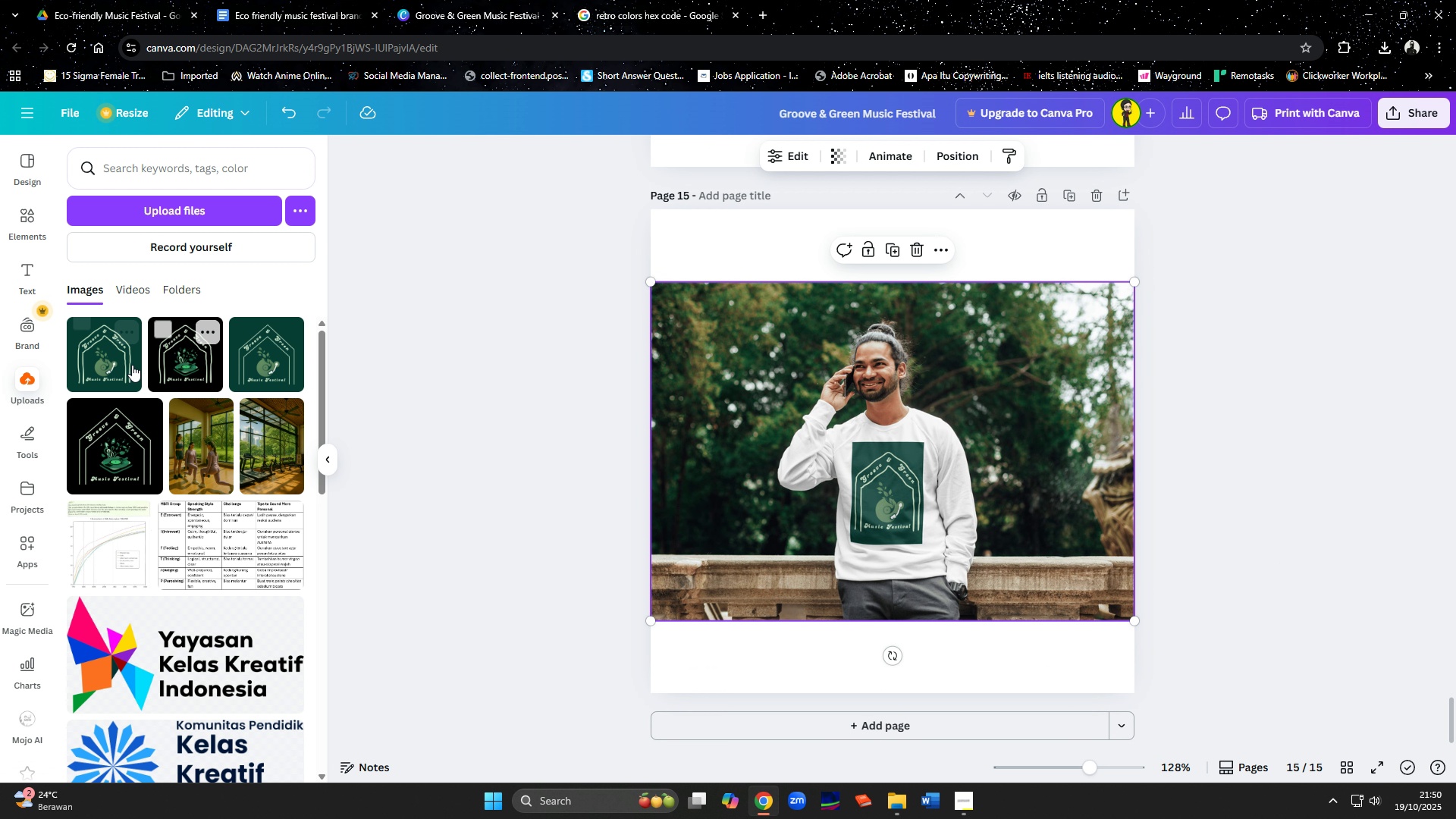 
left_click_drag(start_coordinate=[161, 355], to_coordinate=[896, 503])
 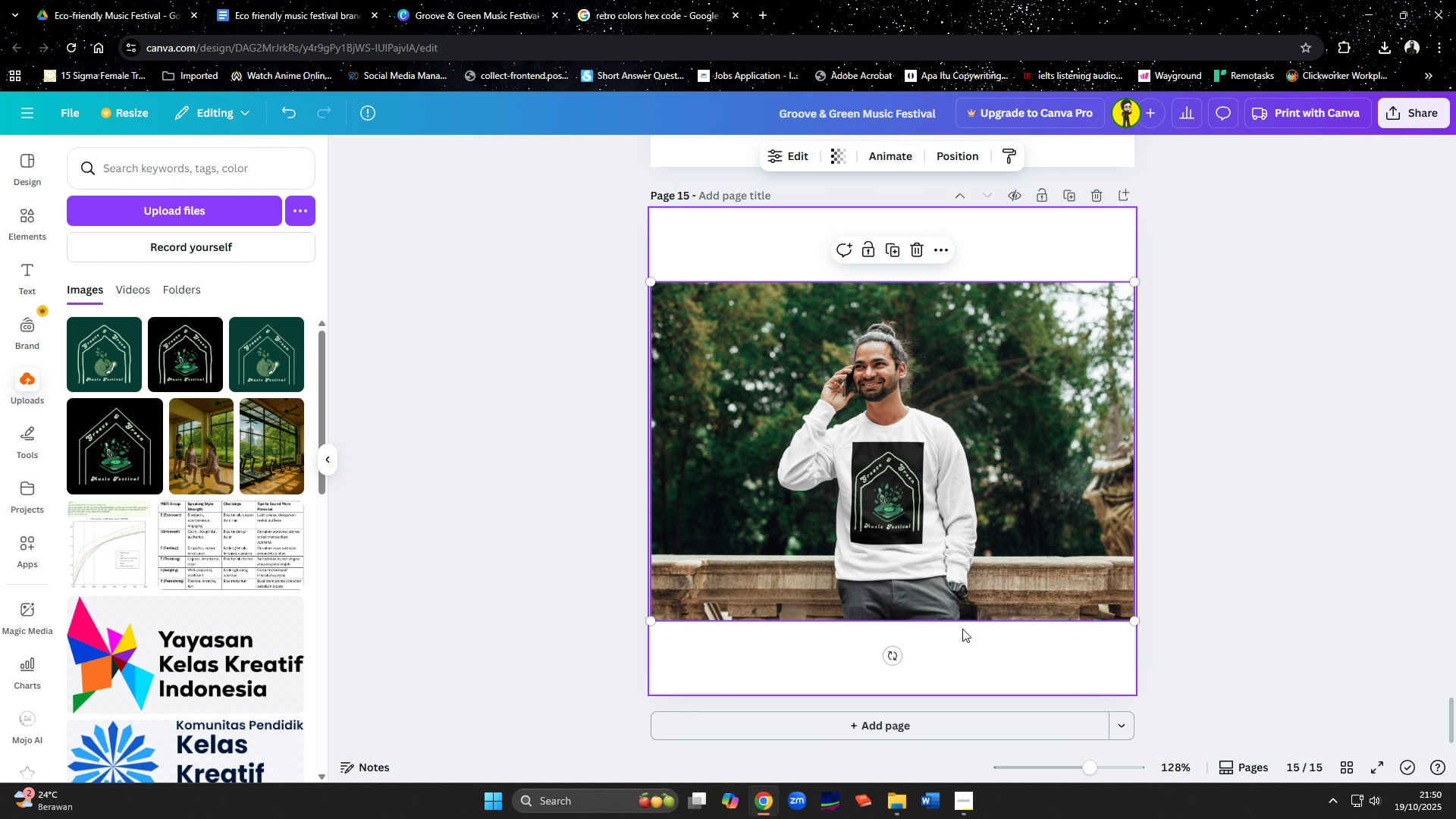 
wait(10.31)
 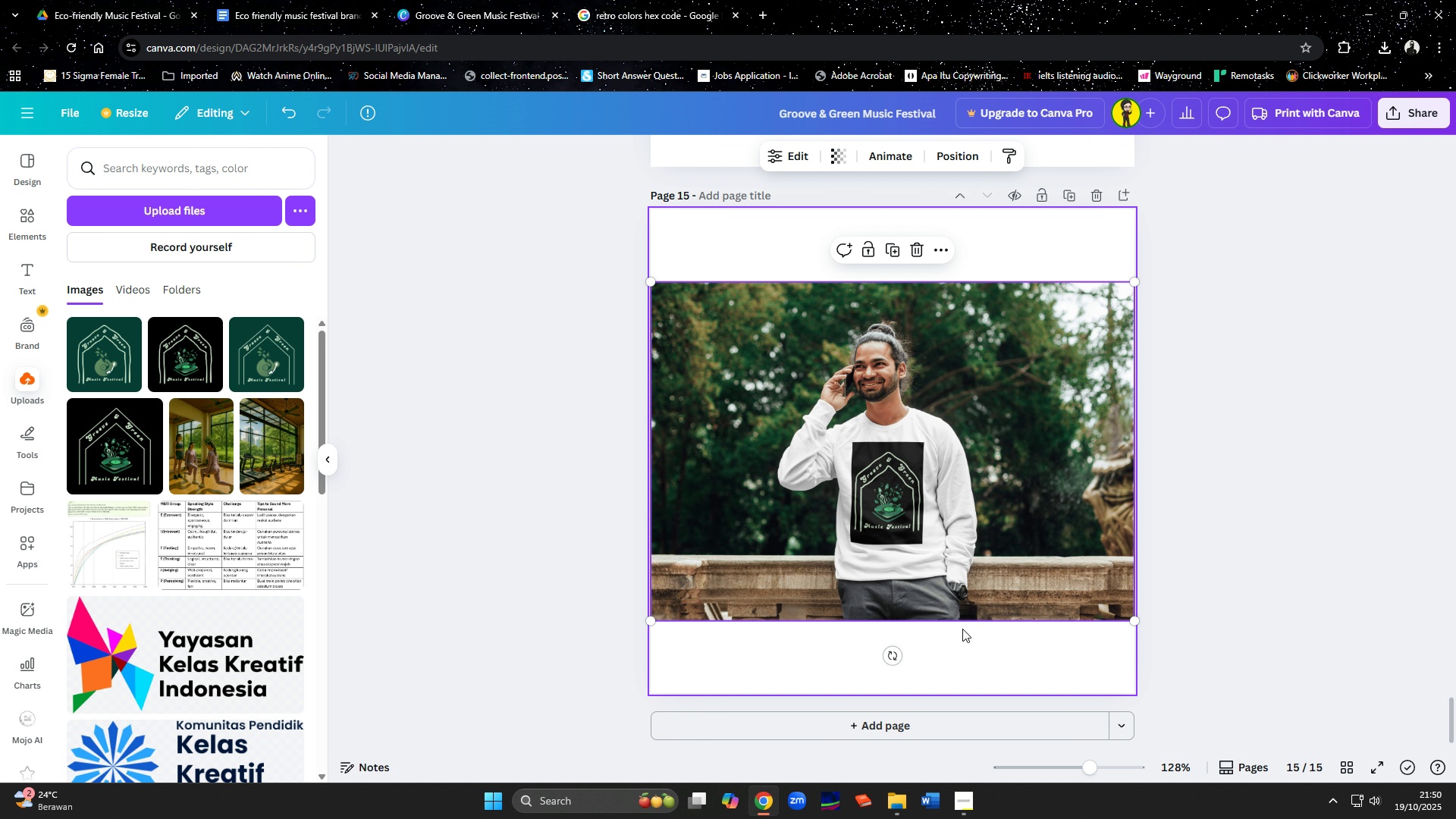 
left_click([1019, 732])
 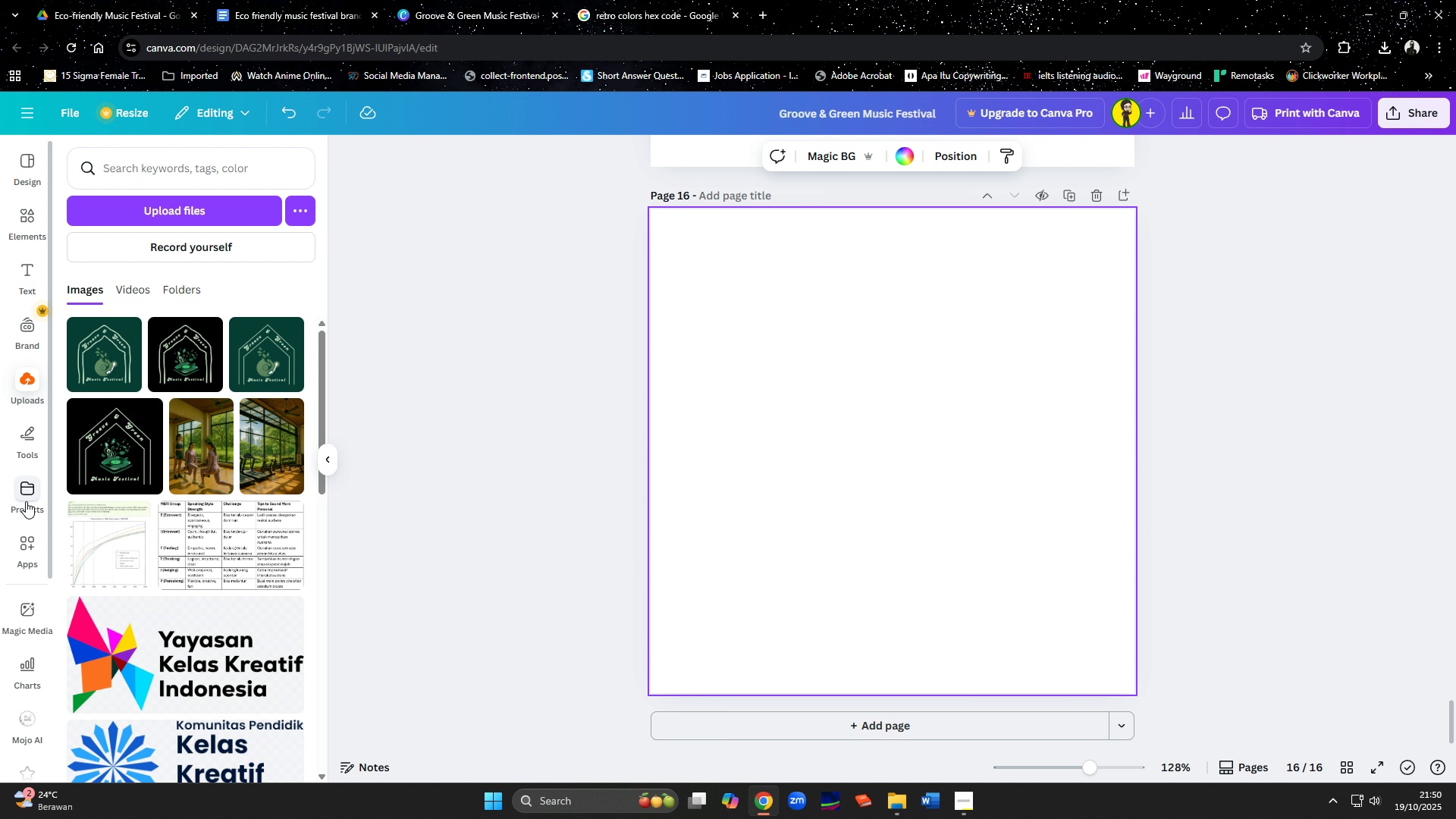 
scroll: coordinate [14, 604], scroll_direction: down, amount: 3.0
 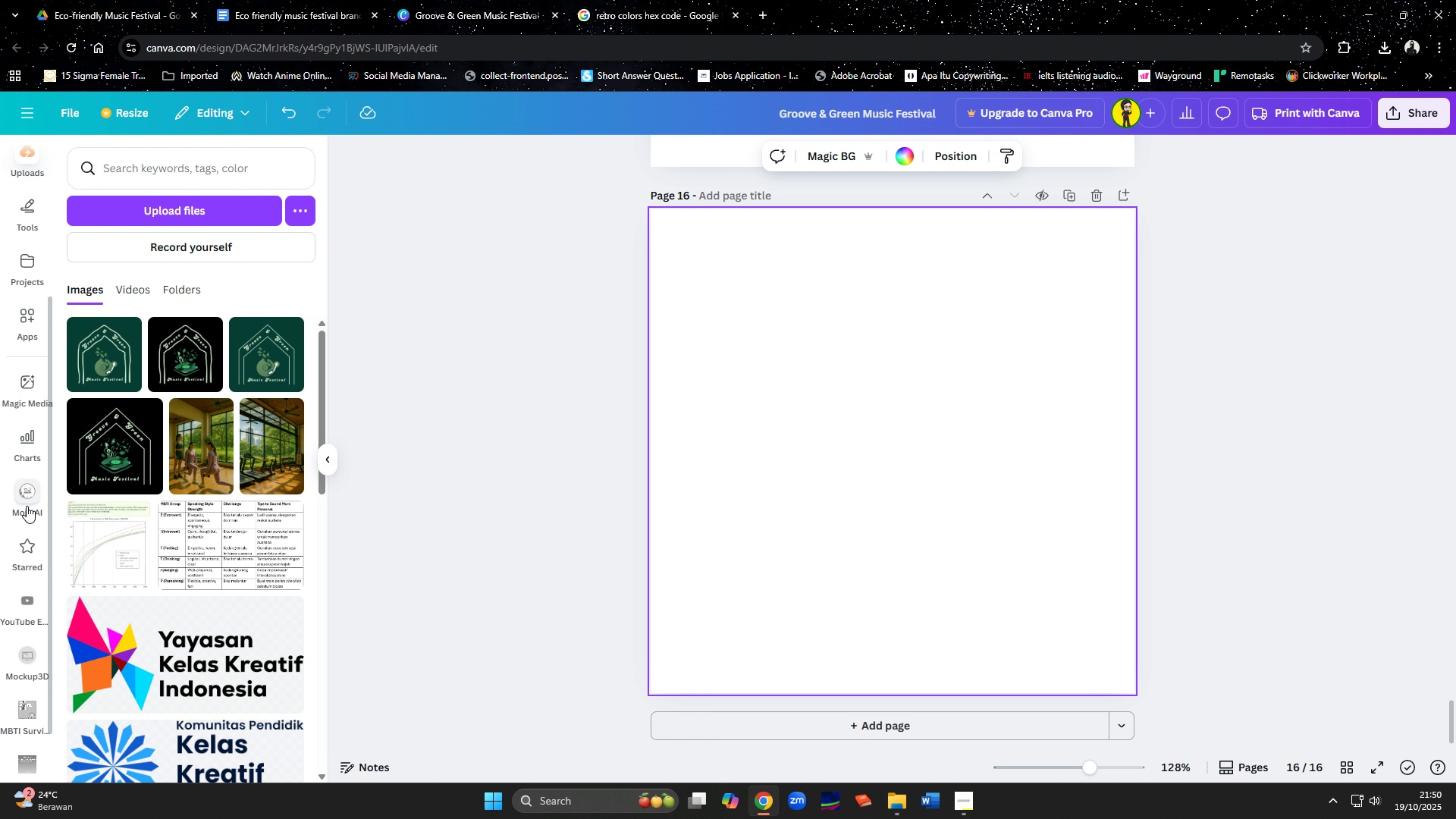 
scroll: coordinate [28, 471], scroll_direction: up, amount: 1.0
 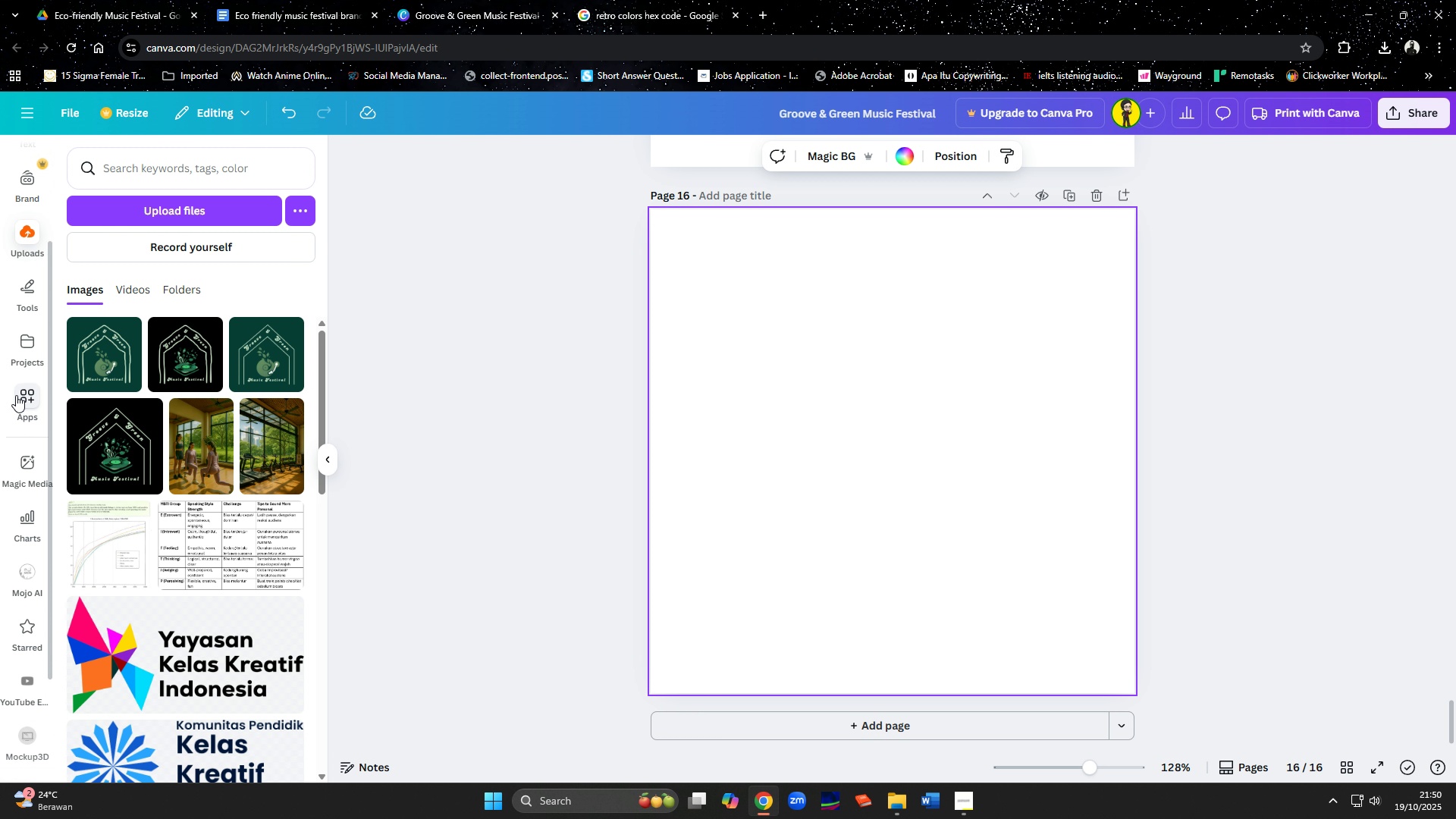 
left_click([16, 395])
 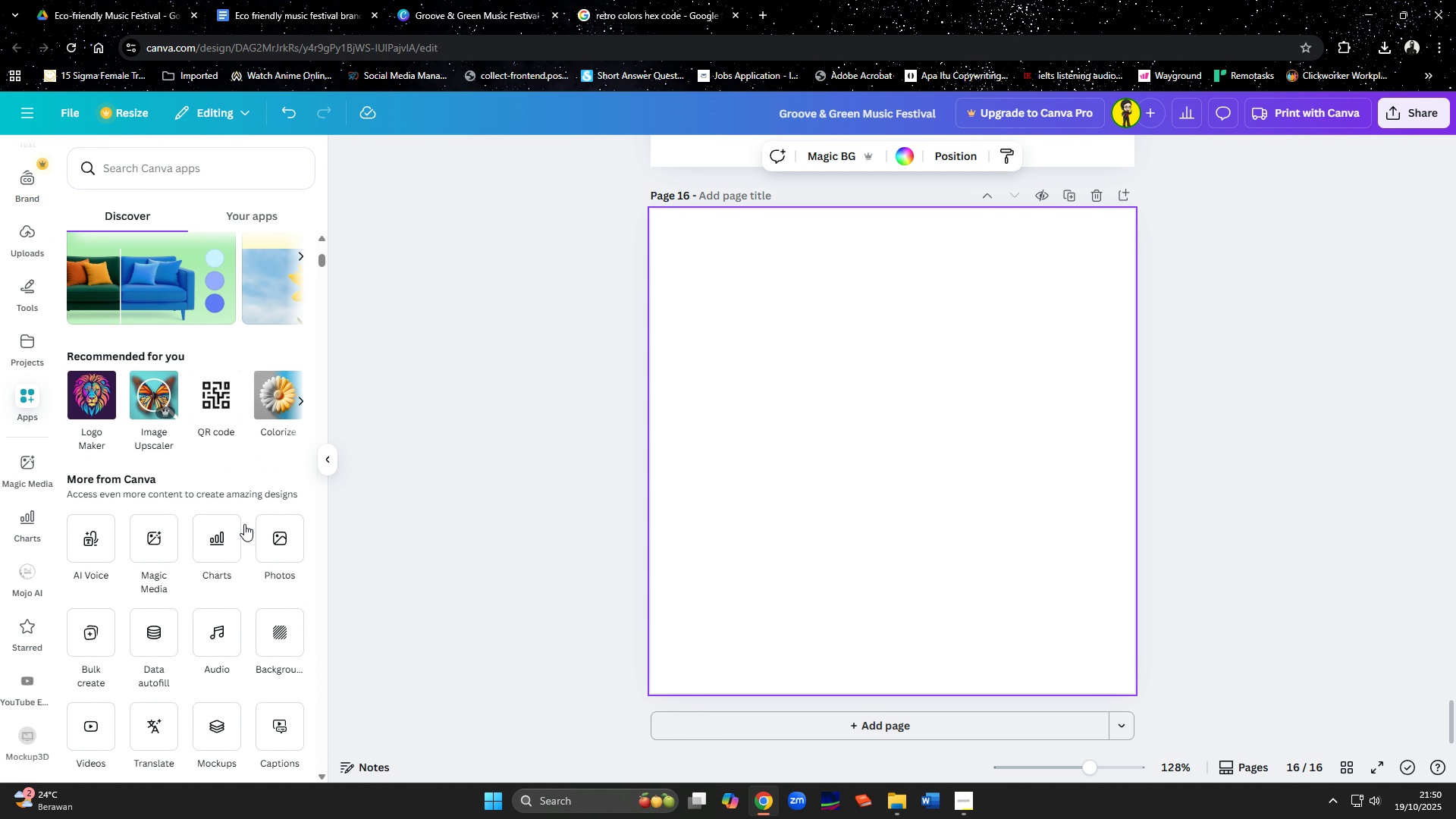 
scroll: coordinate [249, 526], scroll_direction: down, amount: 2.0
 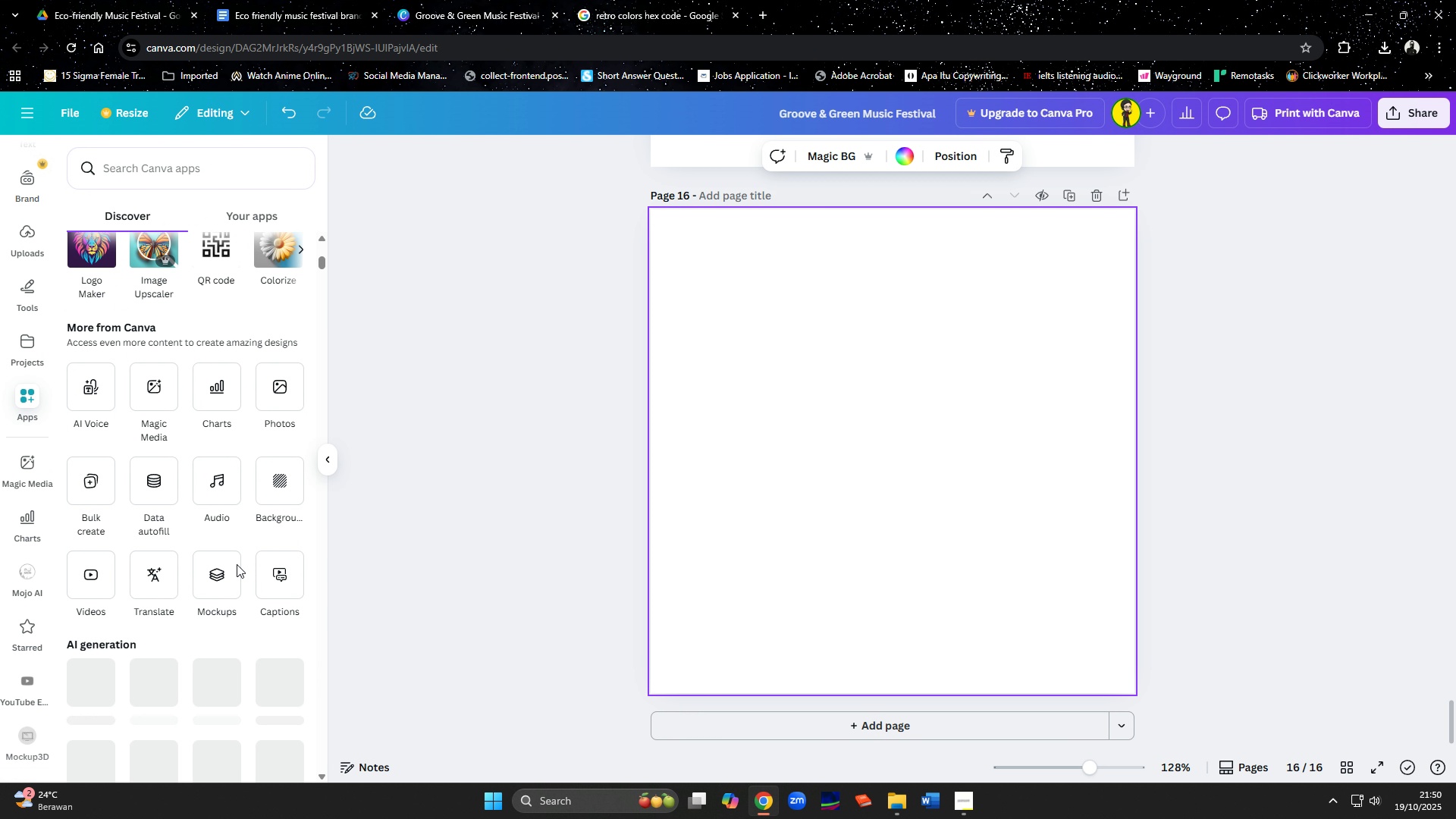 
left_click([237, 565])
 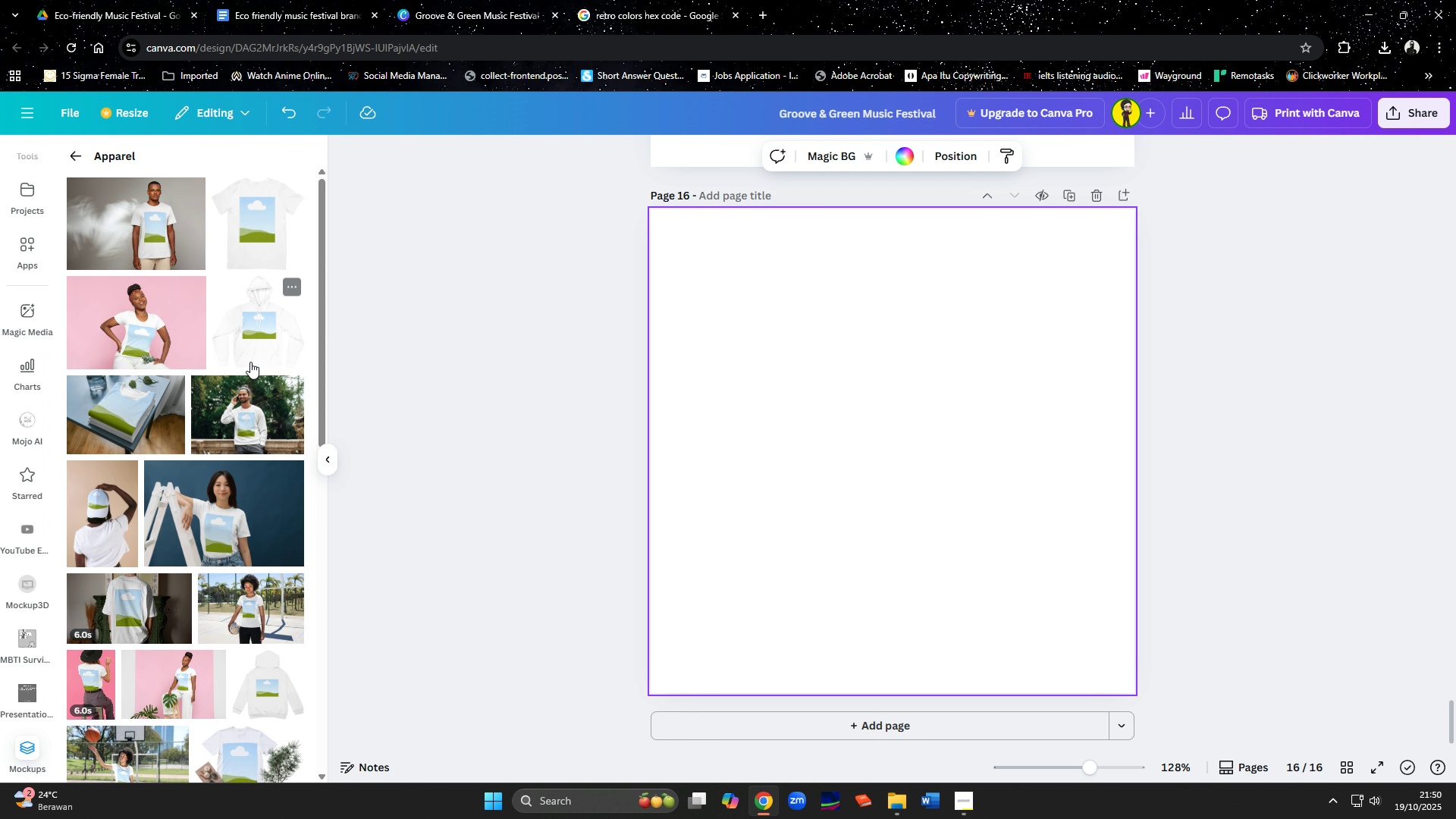 
scroll: coordinate [206, 454], scroll_direction: down, amount: 7.0
 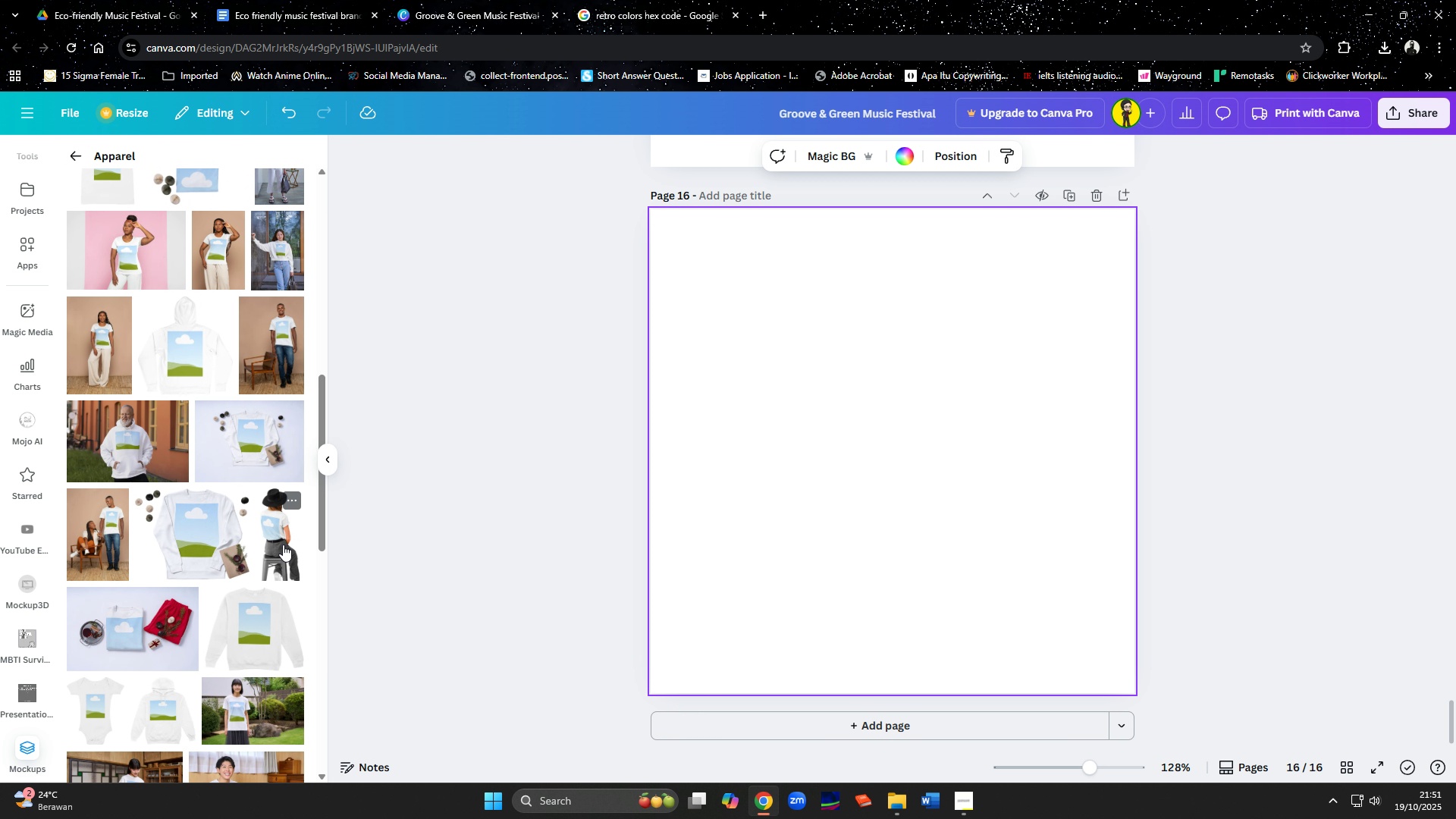 
scroll: coordinate [260, 508], scroll_direction: down, amount: 9.0
 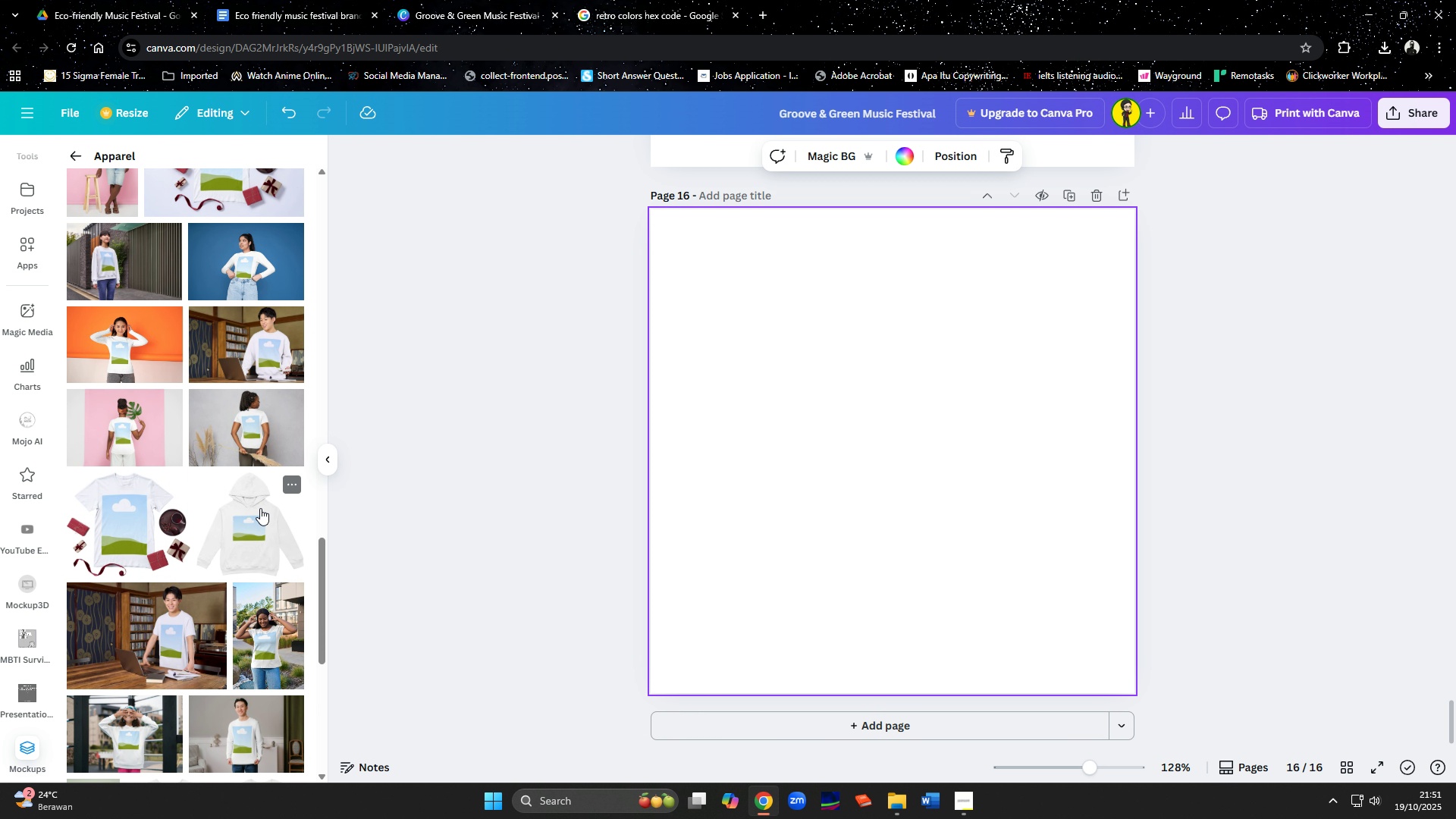 
scroll: coordinate [260, 508], scroll_direction: down, amount: 6.0
 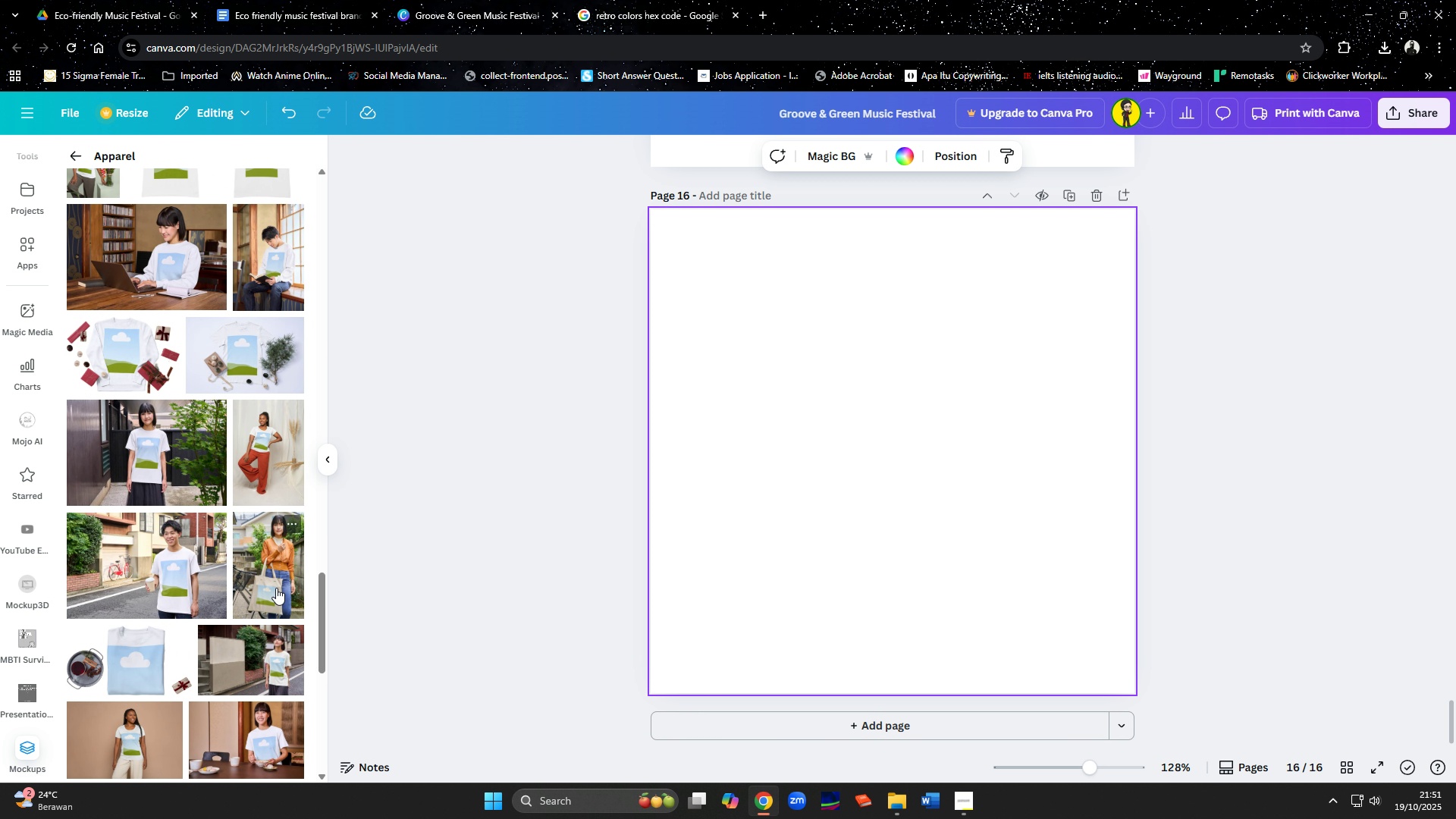 
left_click([276, 588])
 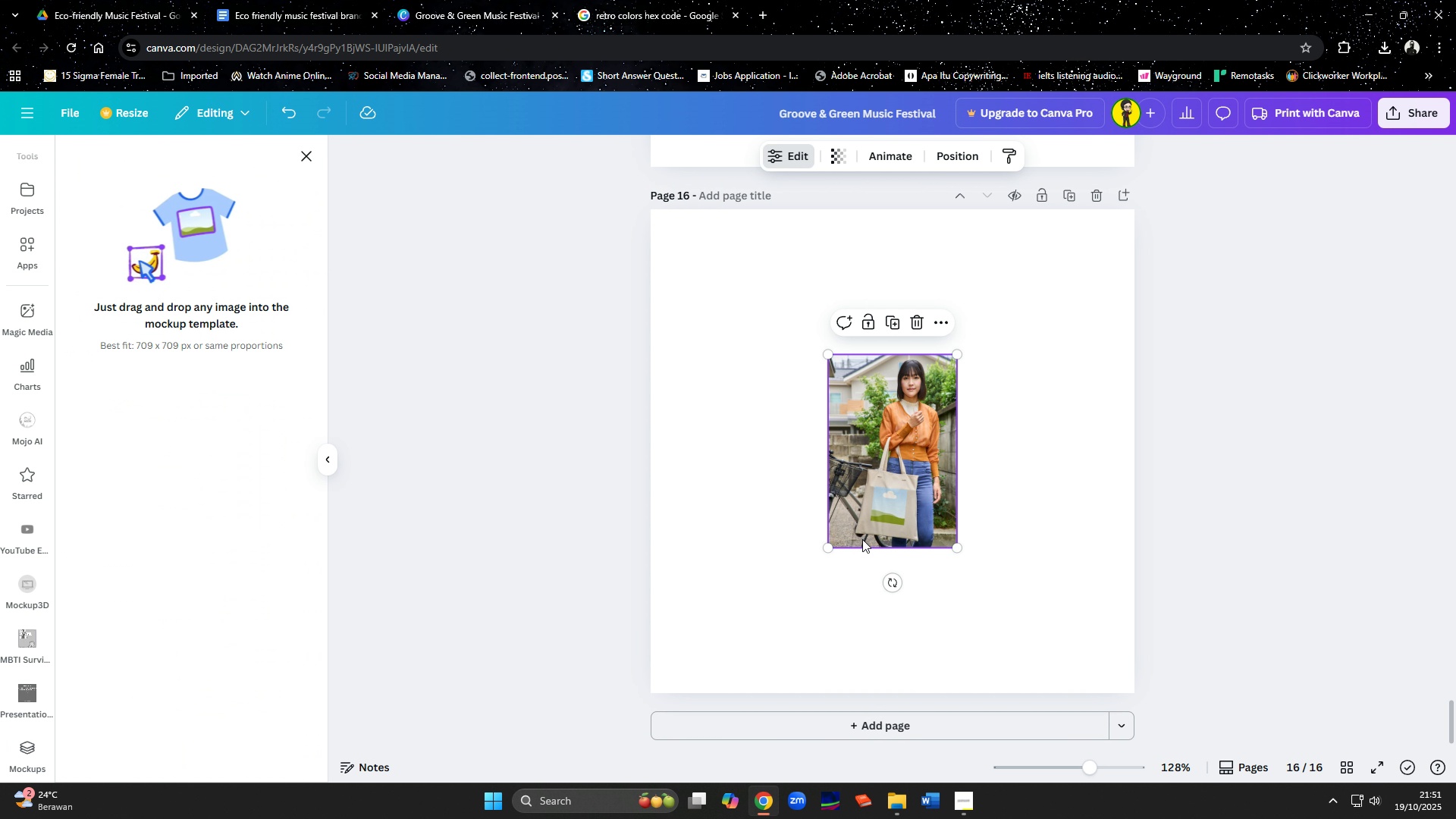 
left_click_drag(start_coordinate=[905, 497], to_coordinate=[732, 353])
 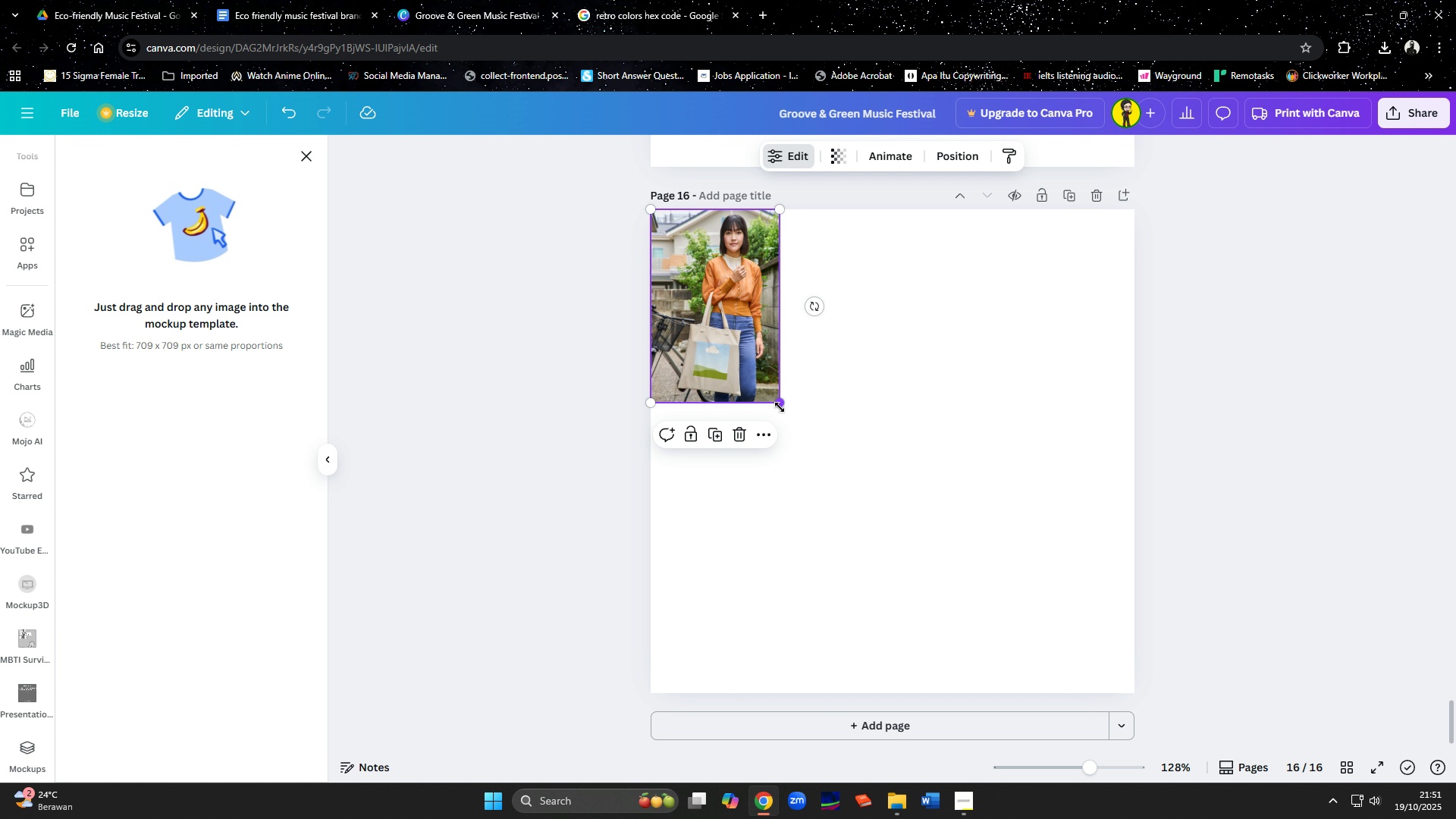 
left_click_drag(start_coordinate=[781, 407], to_coordinate=[1062, 642])
 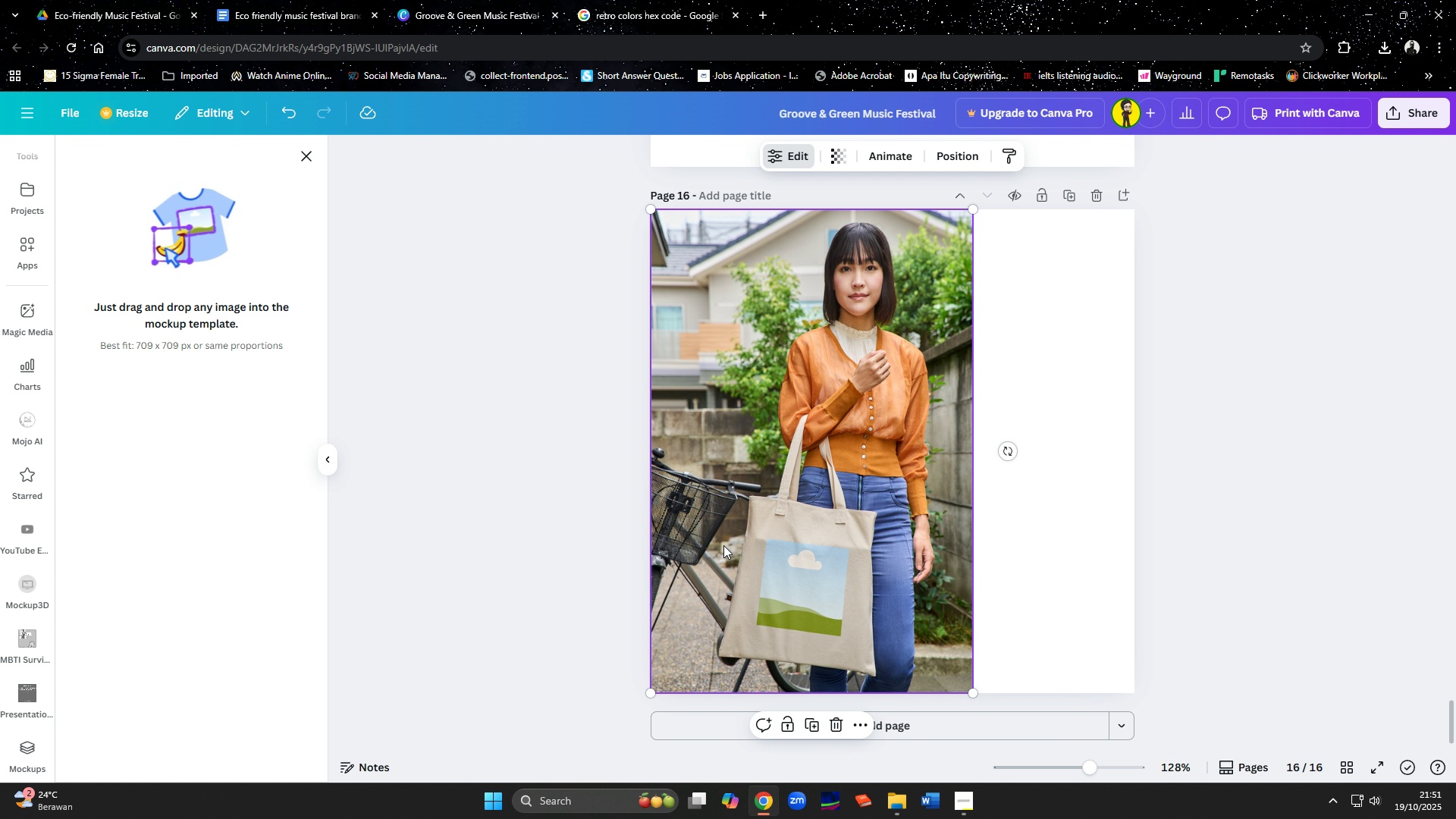 
left_click([723, 545])
 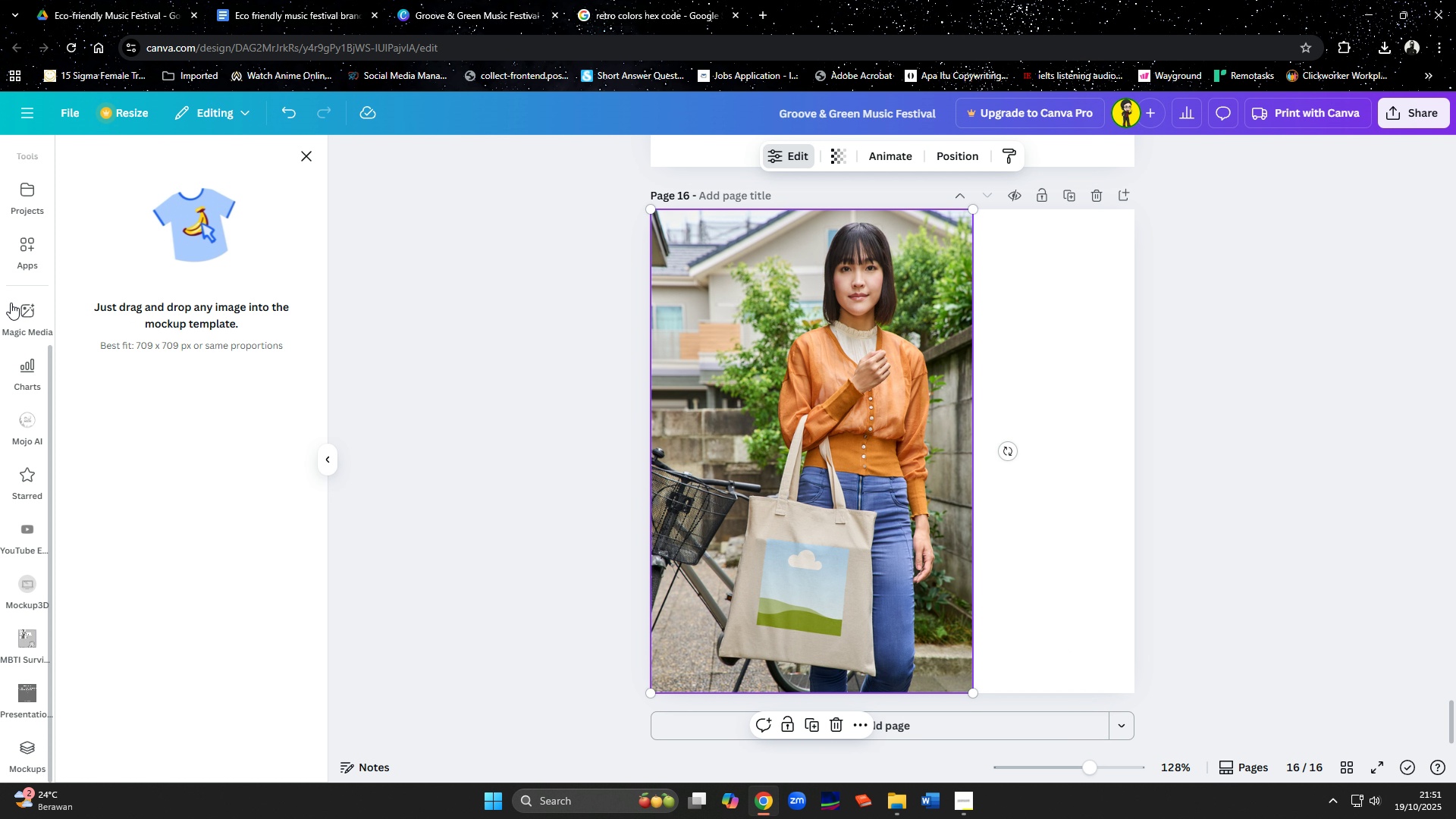 
scroll: coordinate [22, 337], scroll_direction: up, amount: 3.0
 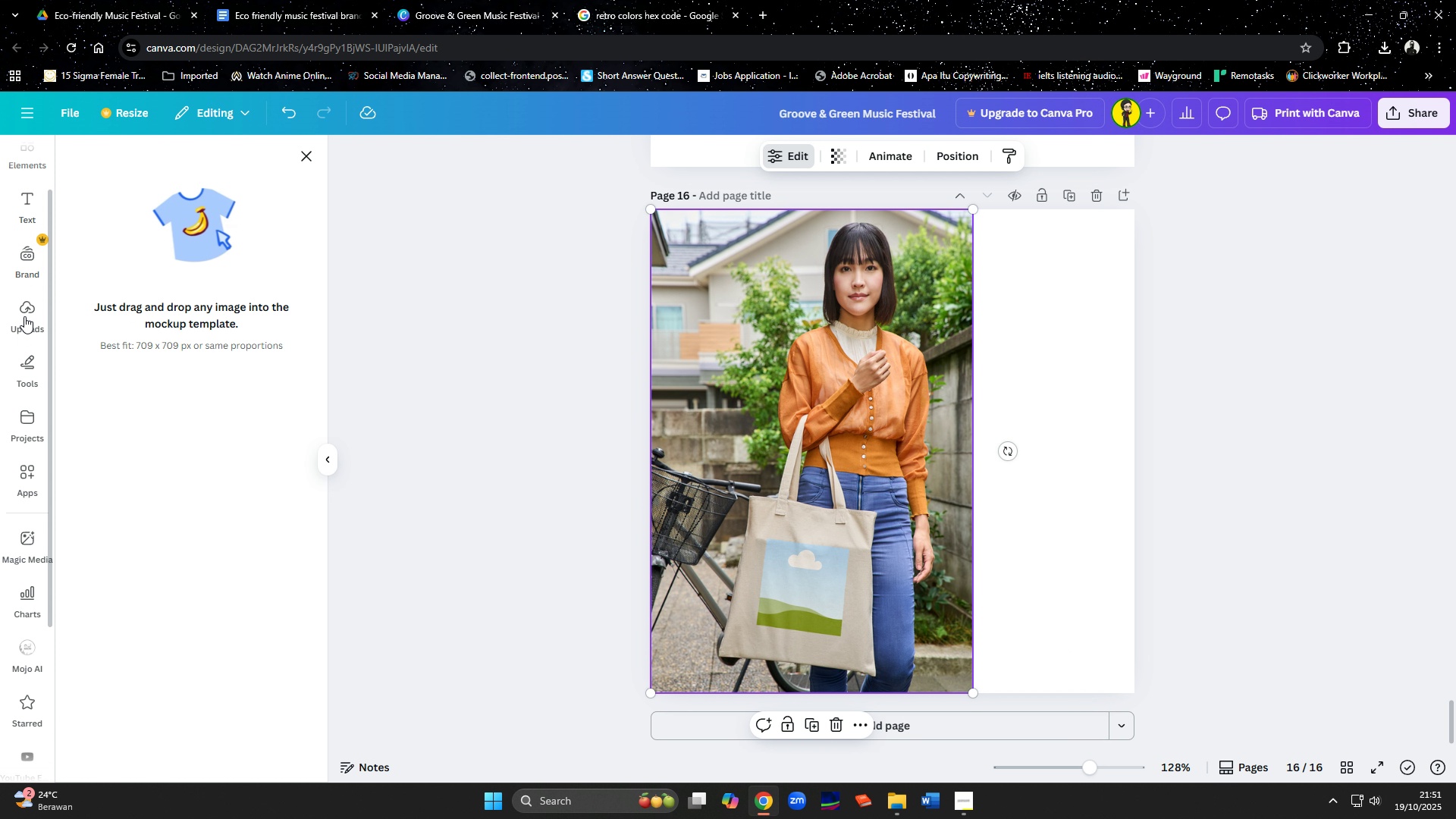 
left_click([24, 314])
 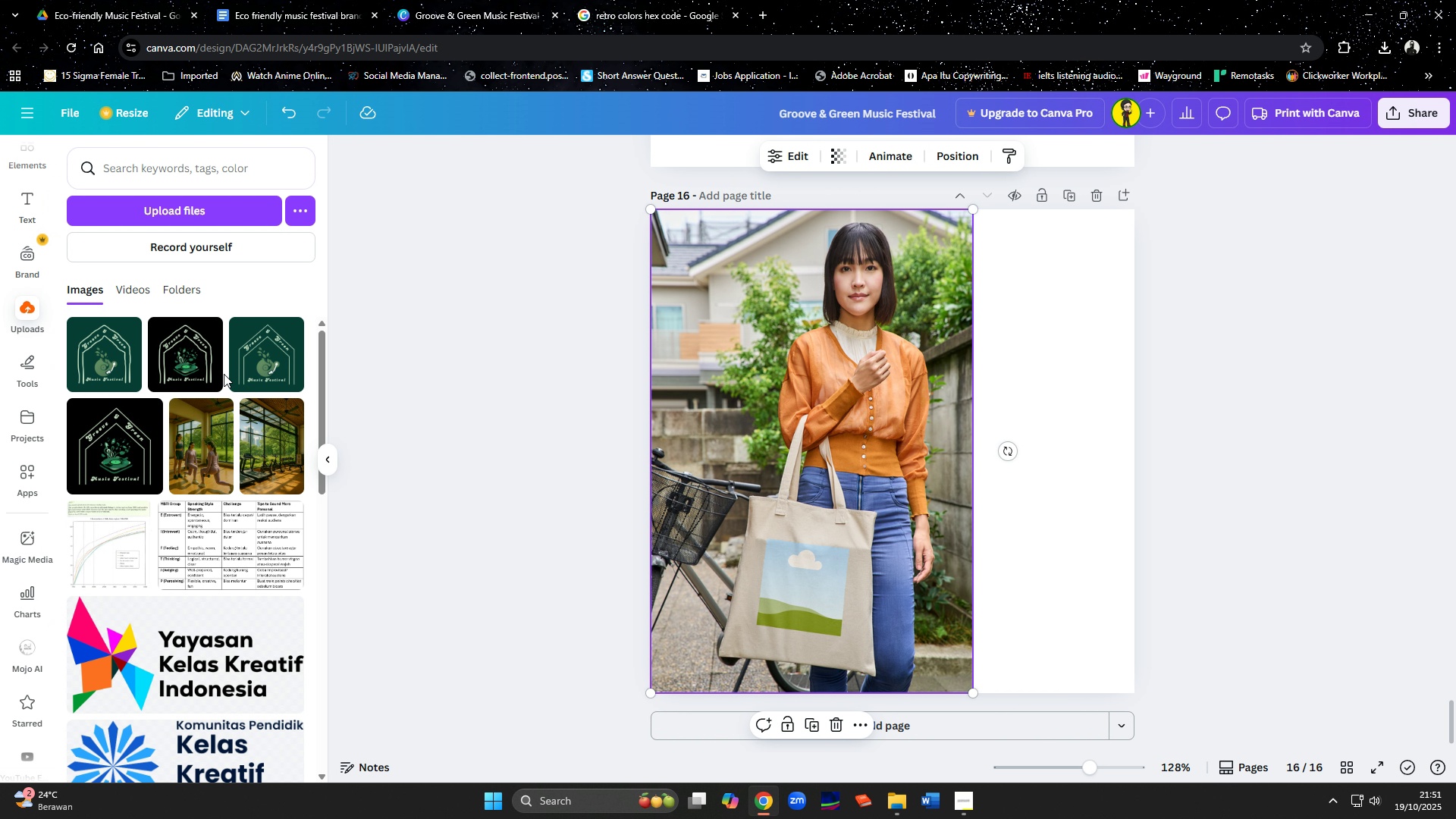 
left_click_drag(start_coordinate=[199, 365], to_coordinate=[792, 592])
 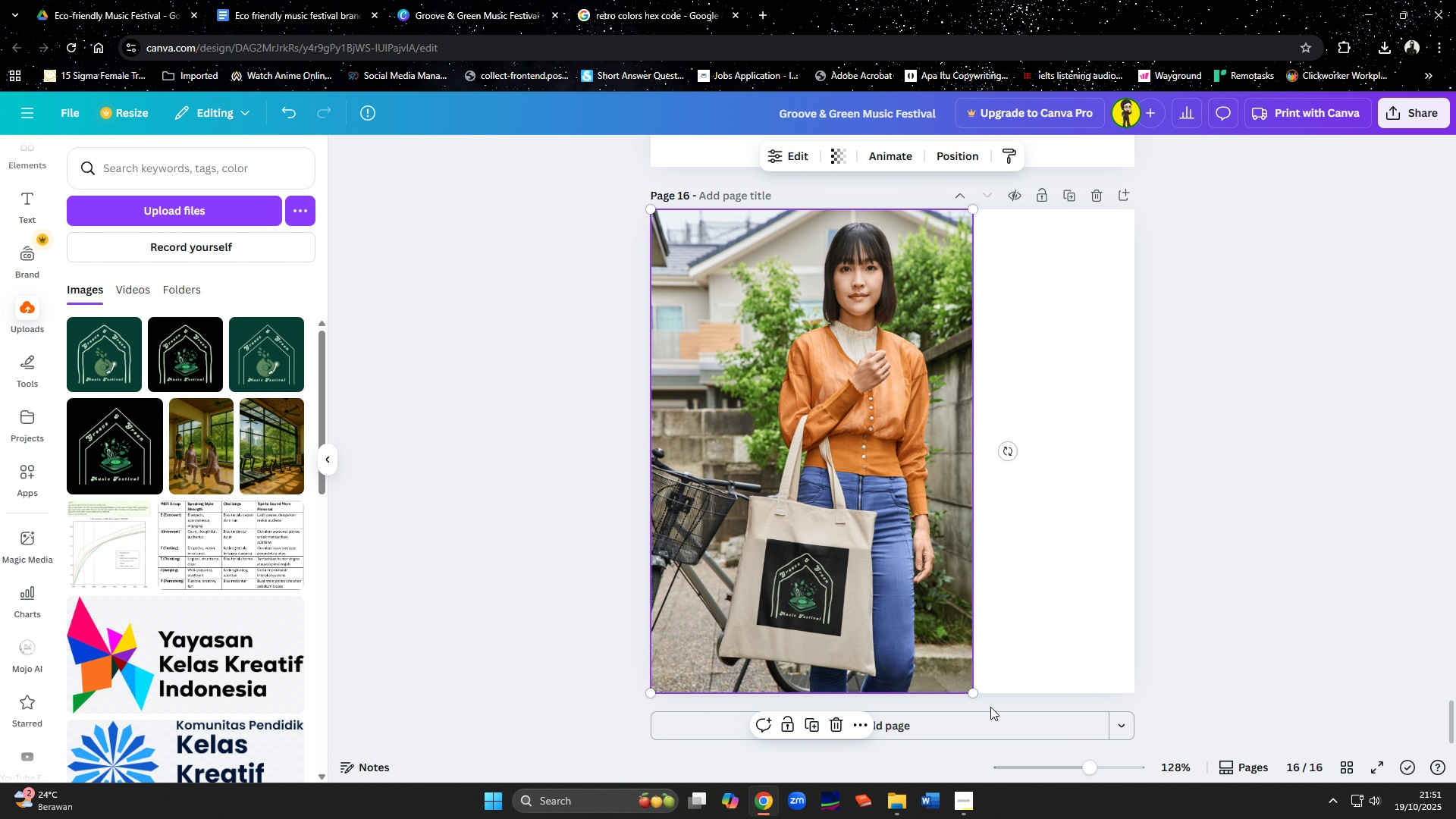 
wait(11.29)
 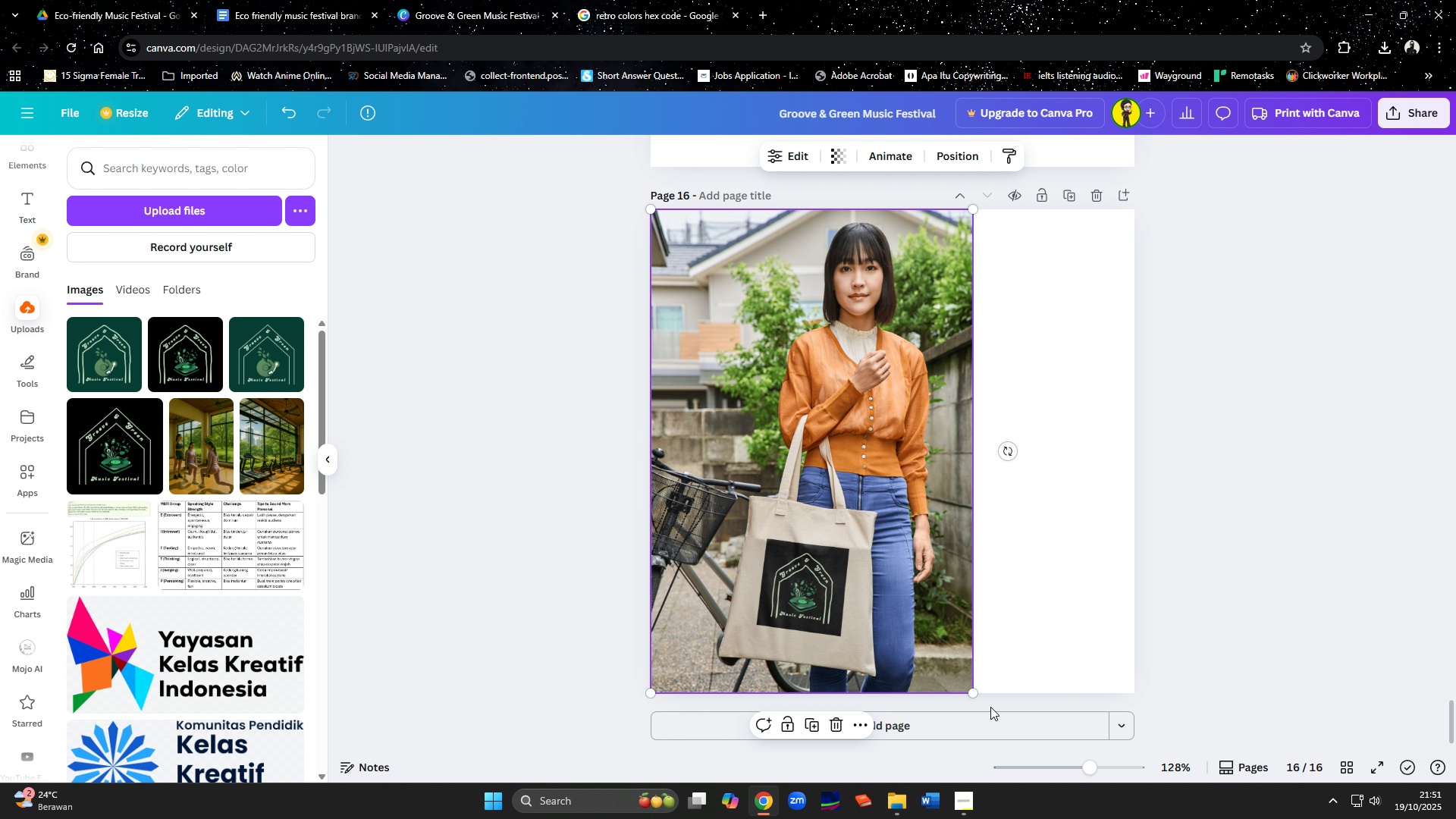 
left_click([1067, 202])
 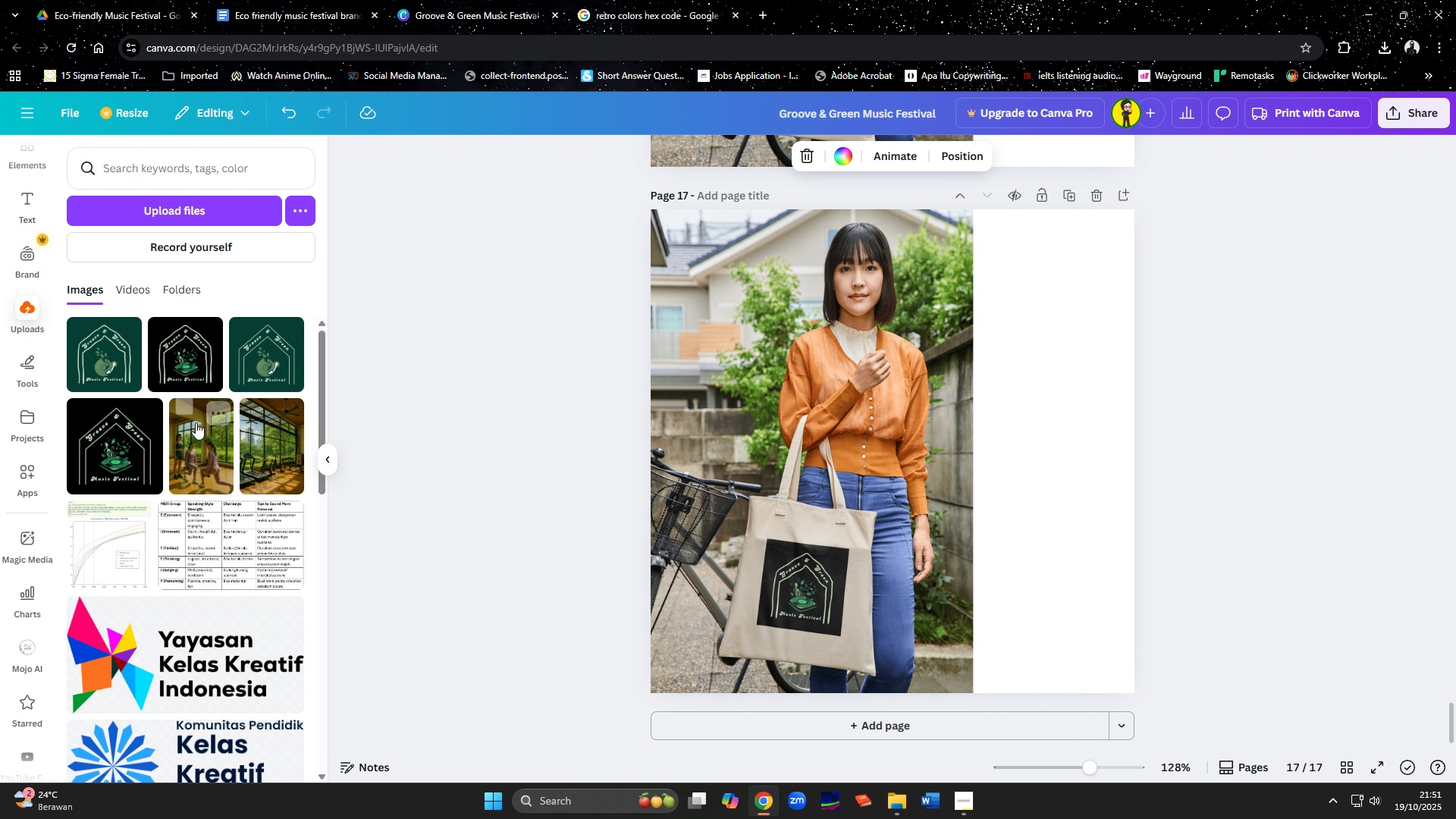 
left_click_drag(start_coordinate=[103, 369], to_coordinate=[805, 582])
 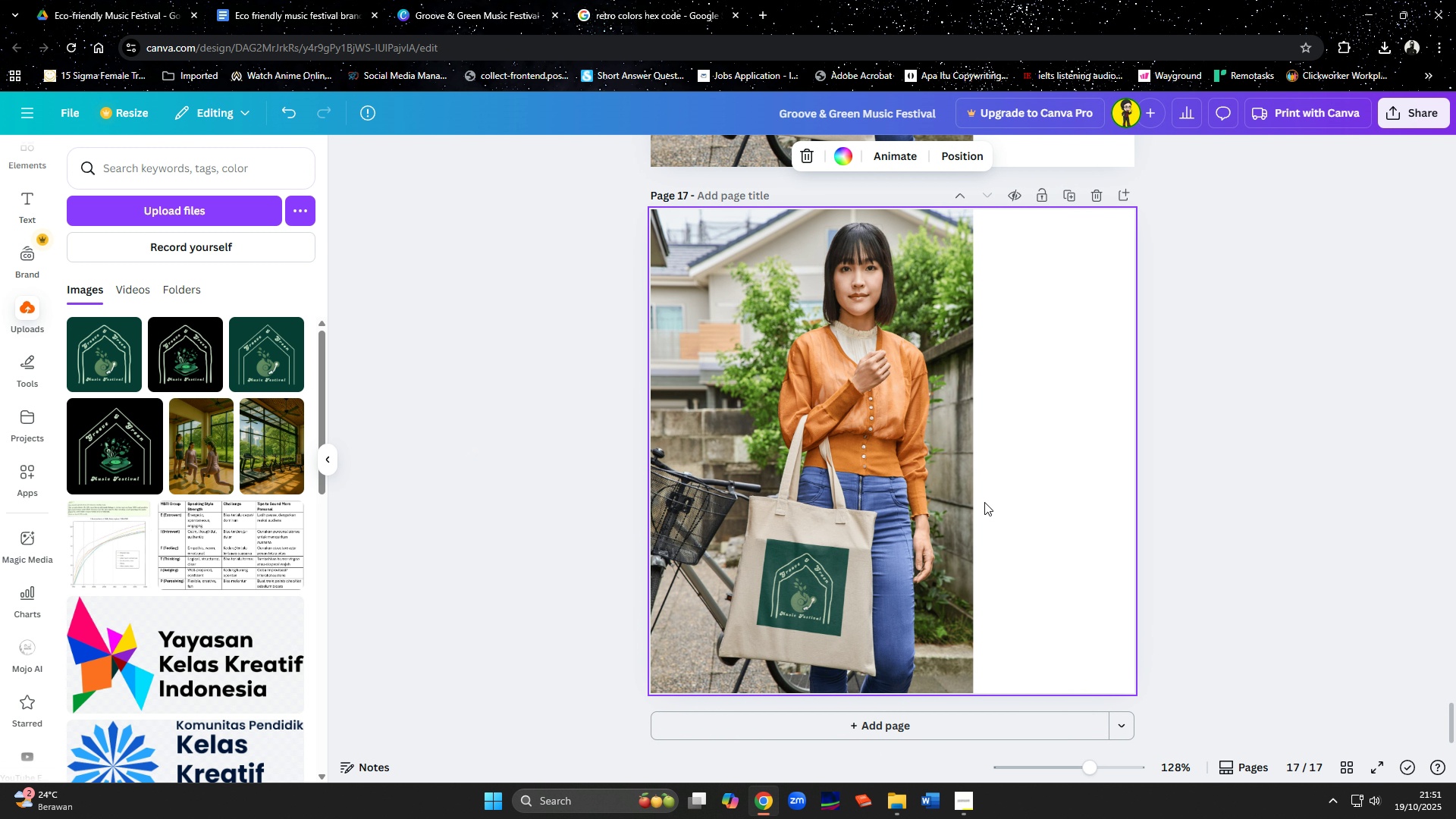 
left_click([905, 726])
 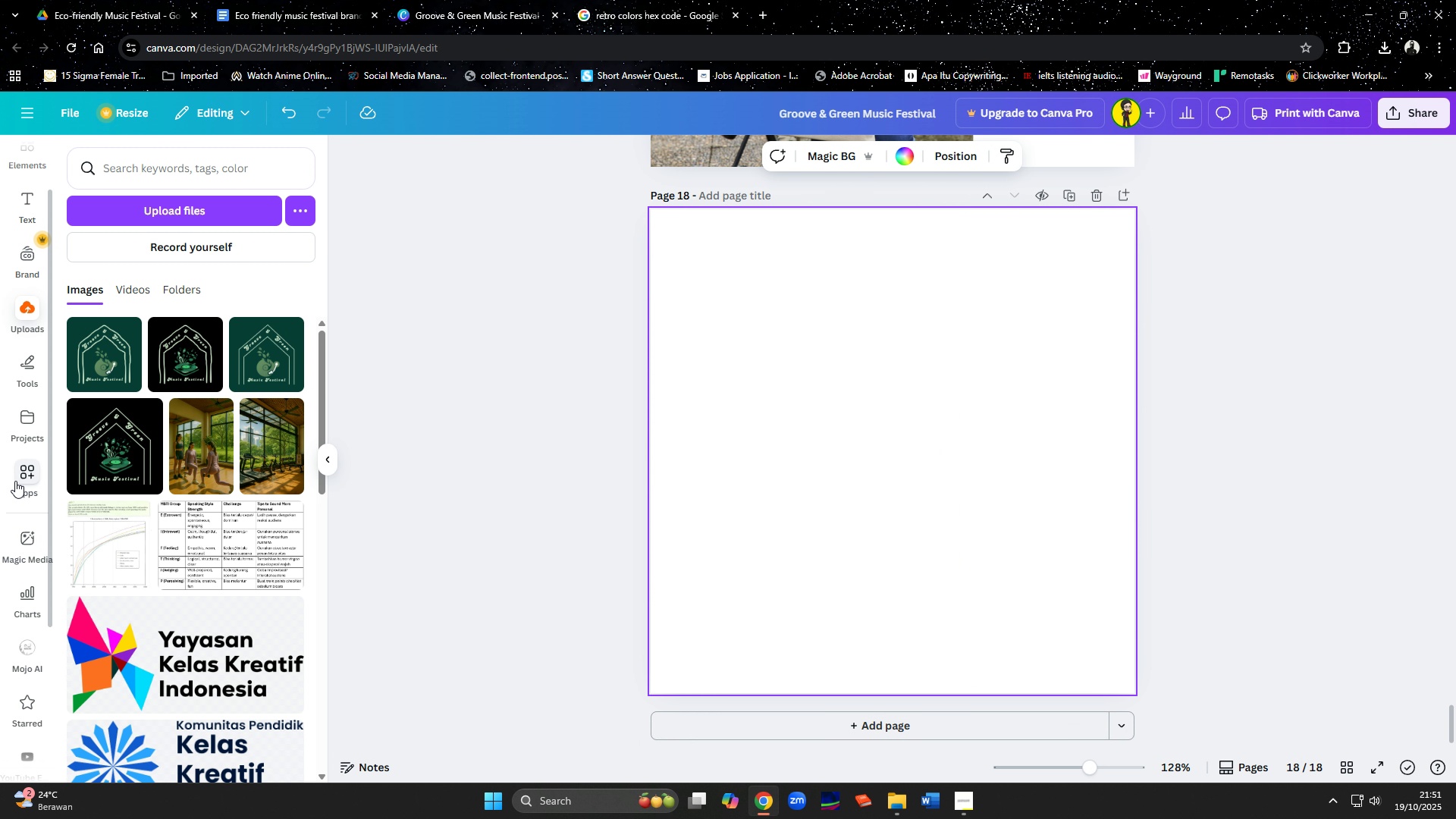 
left_click([14, 474])
 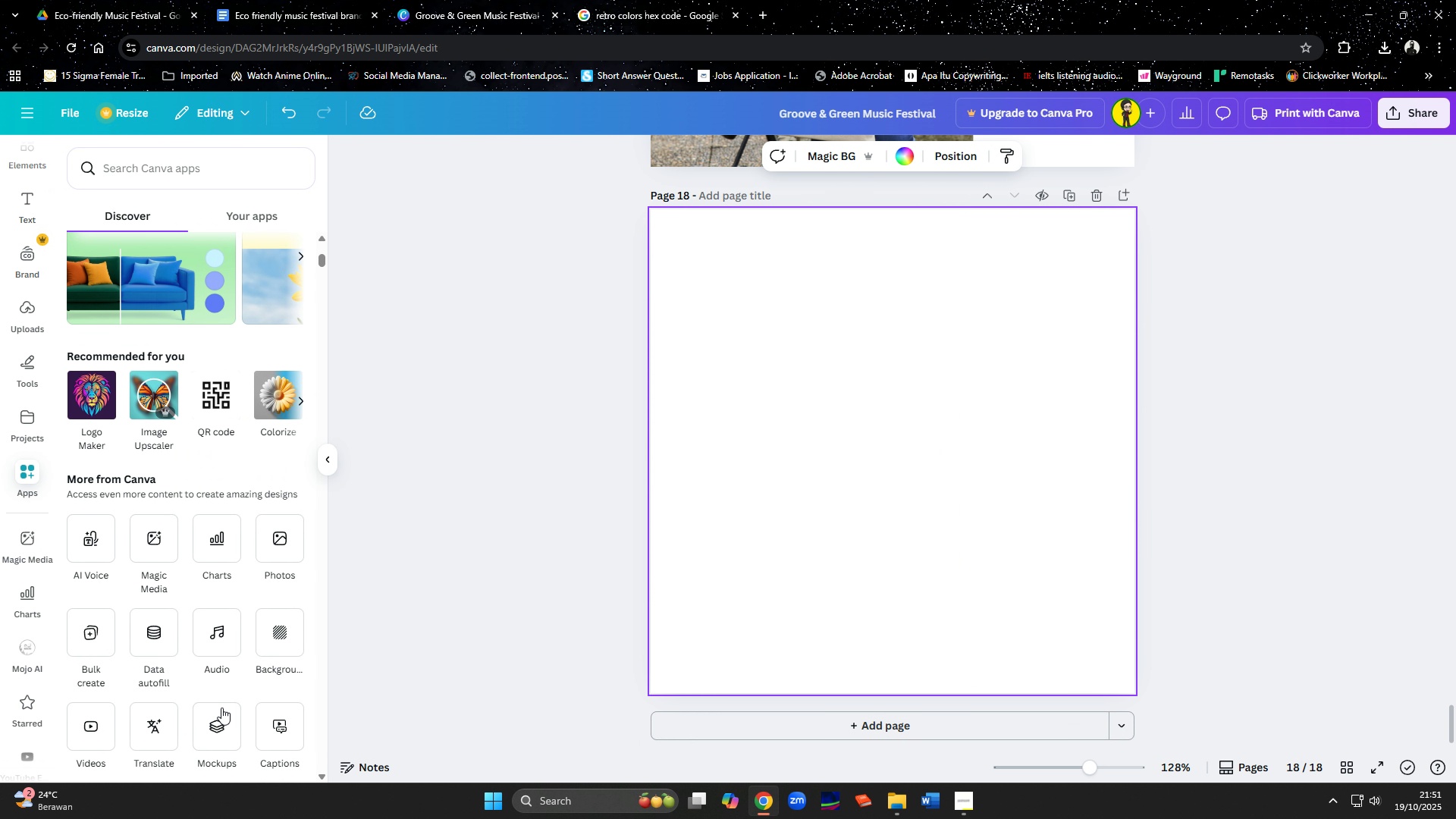 
left_click([221, 718])
 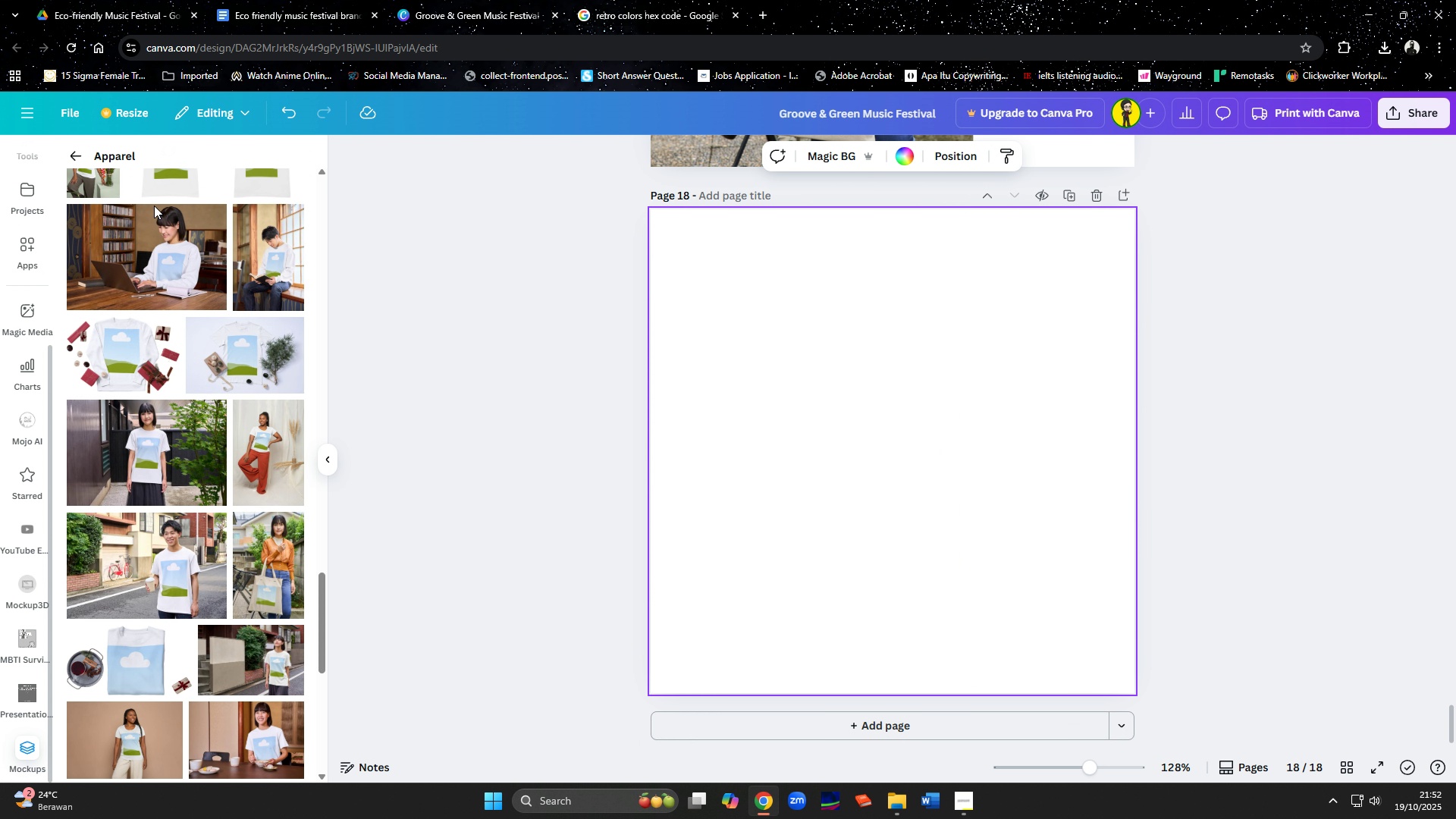 
scroll: coordinate [192, 250], scroll_direction: up, amount: 2.0
 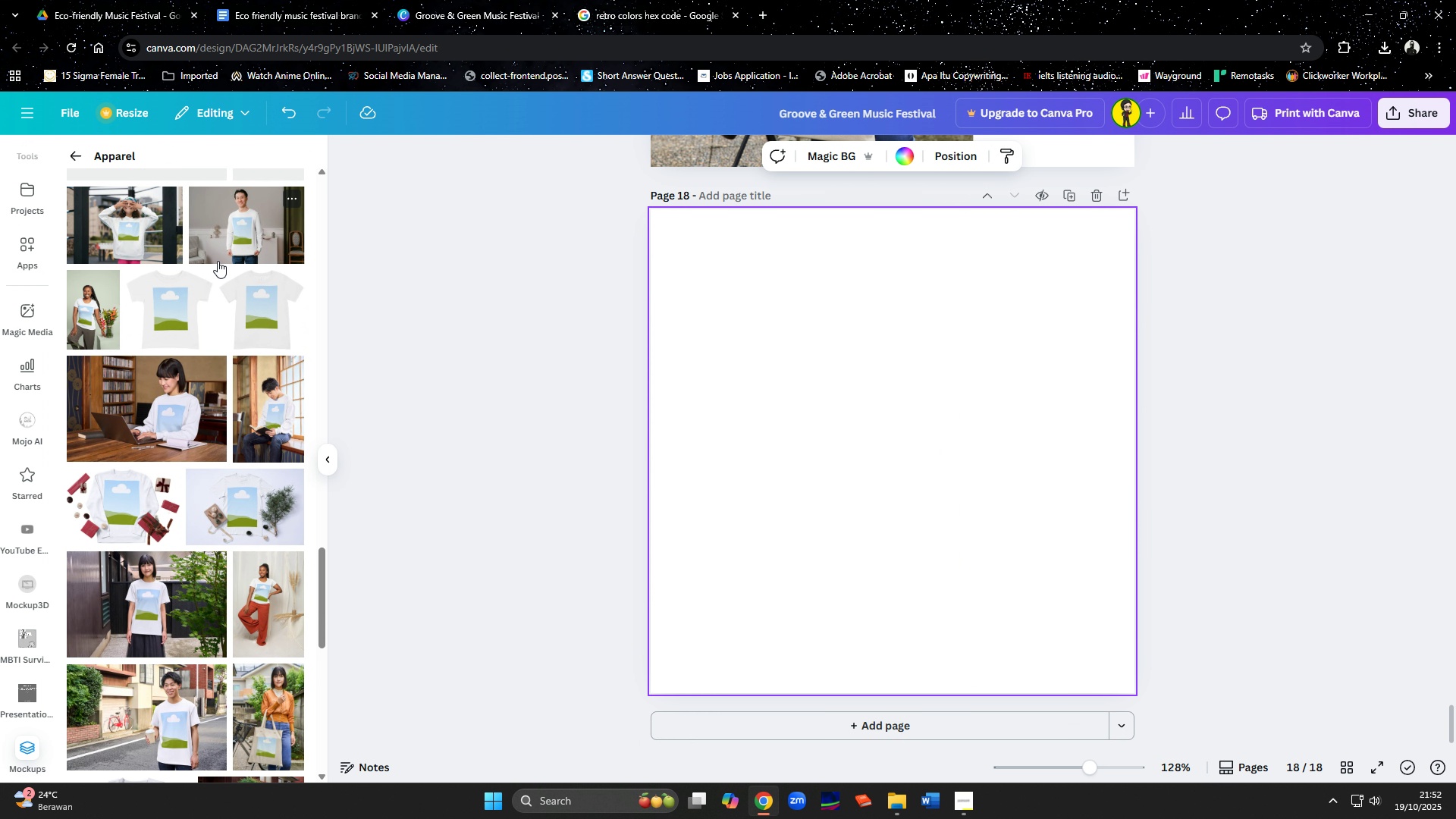 
scroll: coordinate [216, 427], scroll_direction: down, amount: 9.0
 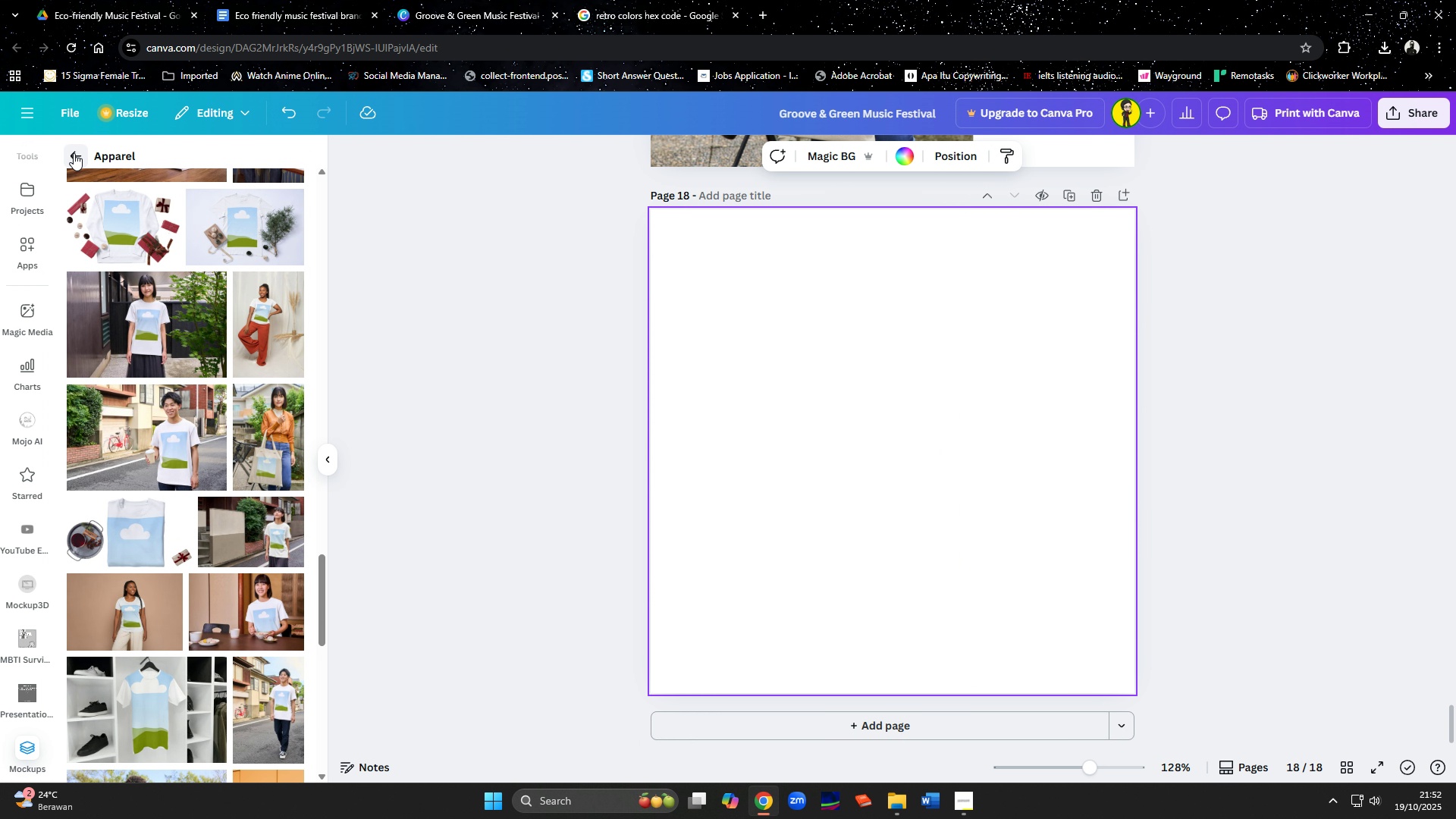 
left_click([74, 153])
 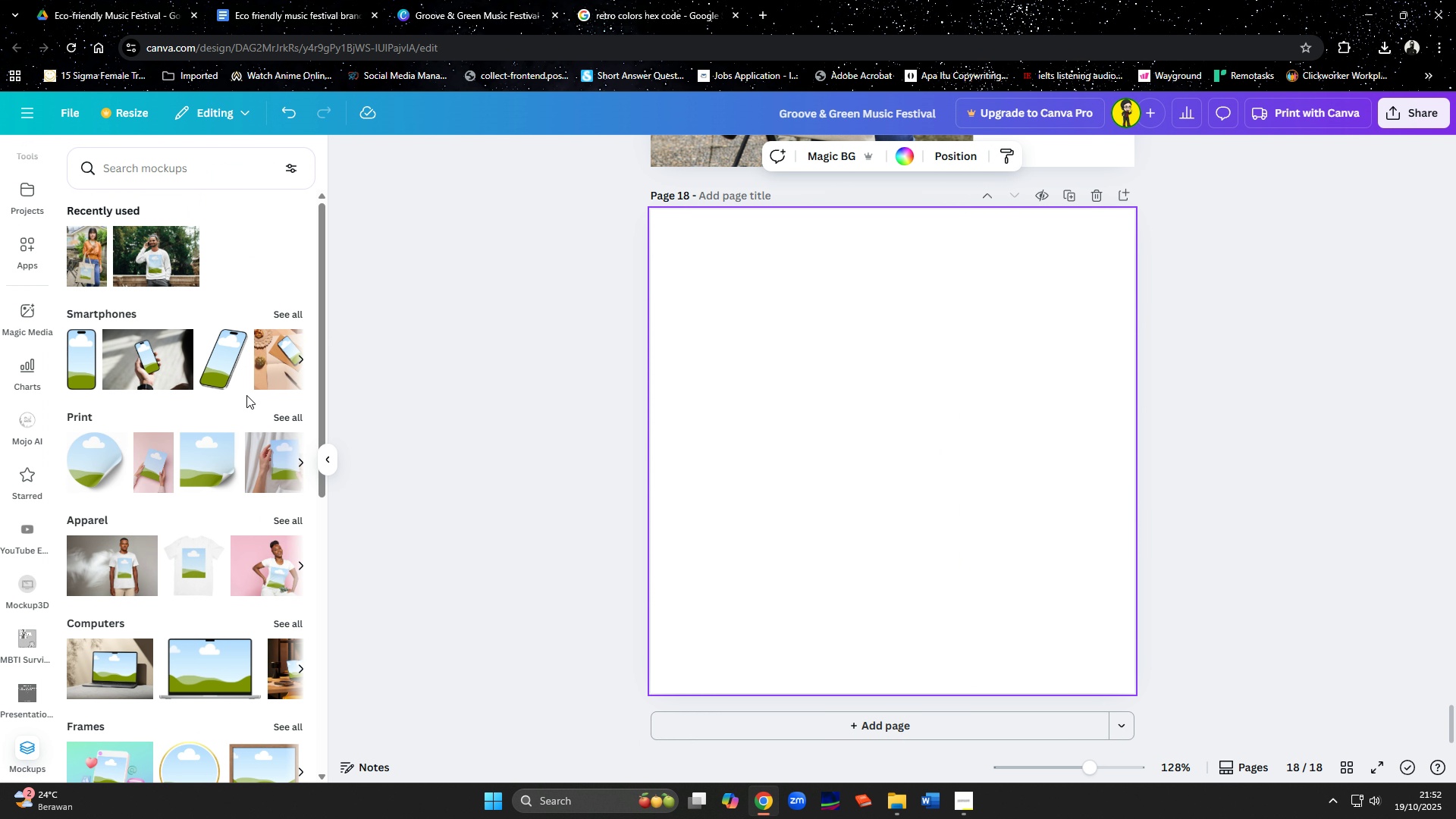 
scroll: coordinate [216, 456], scroll_direction: down, amount: 3.0
 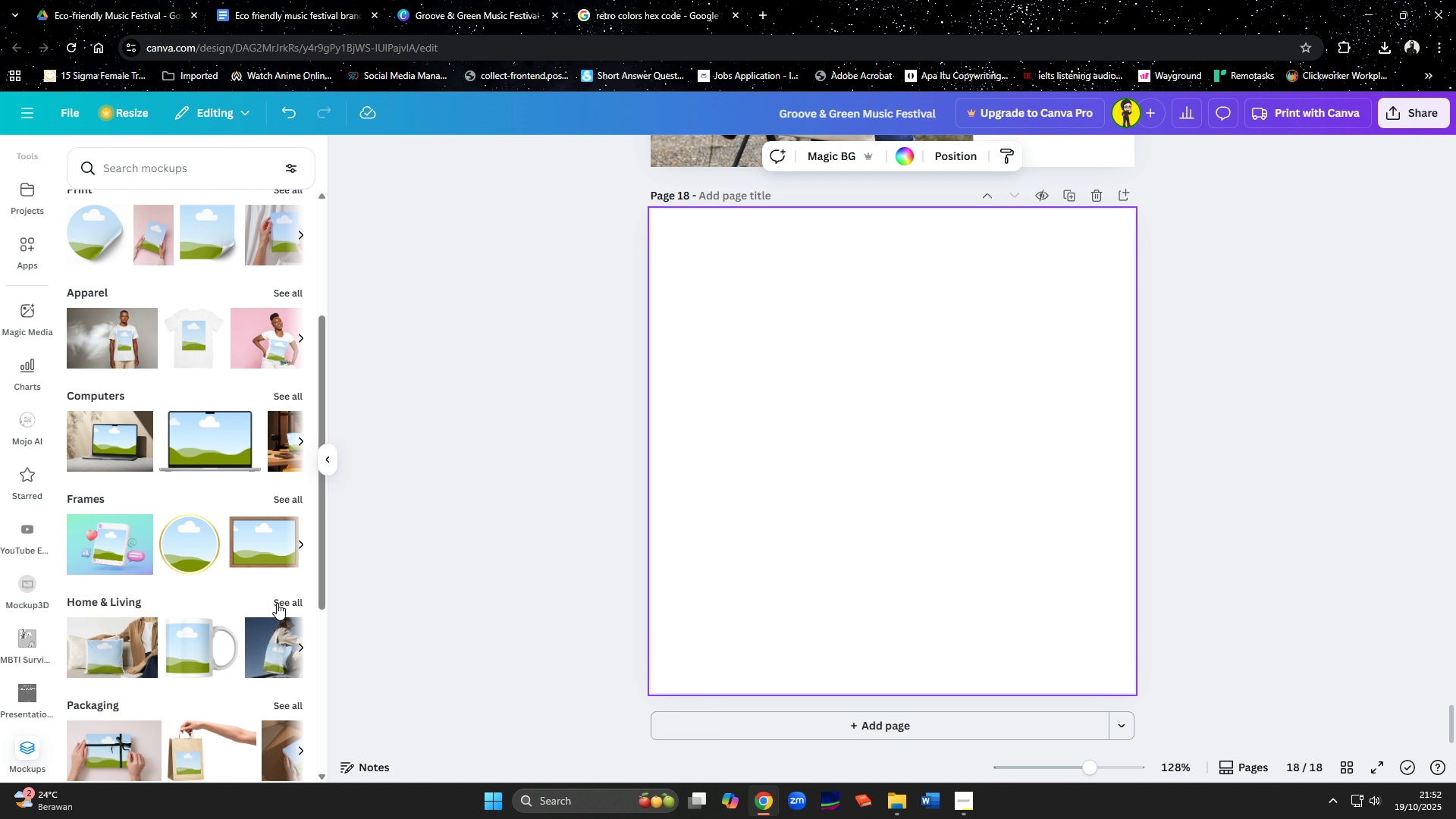 
left_click([280, 600])
 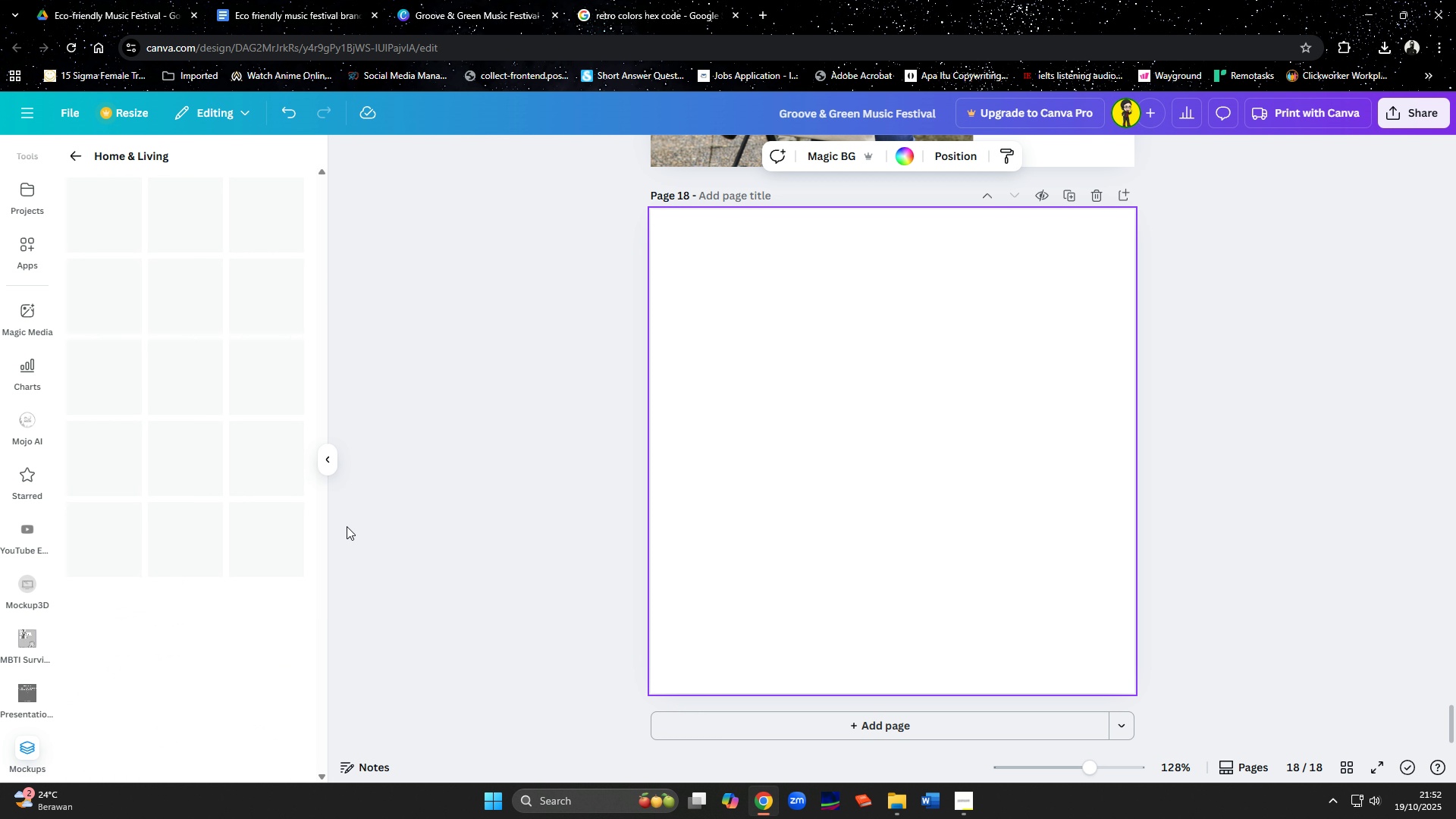 
mouse_move([351, 510])
 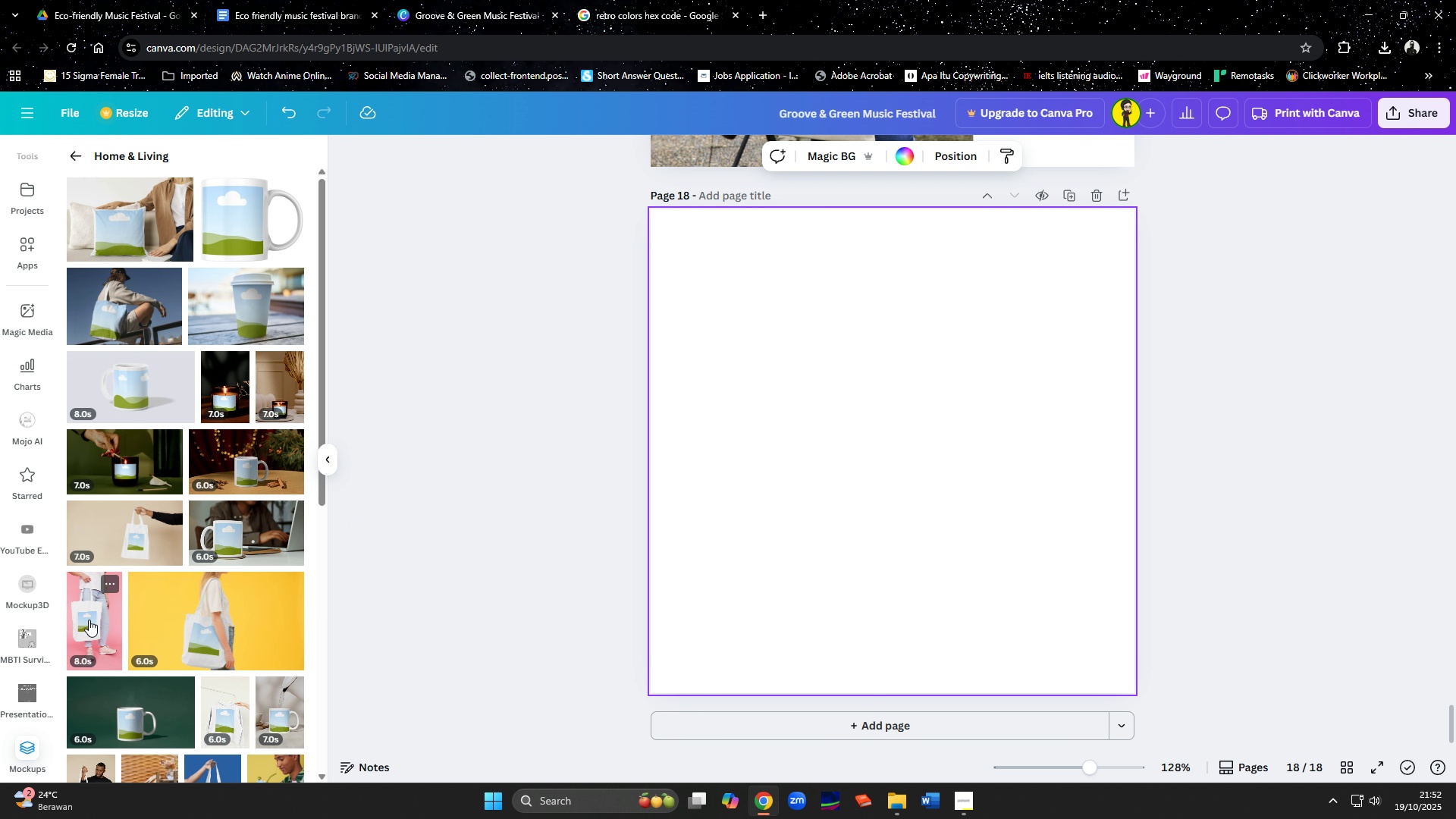 
wait(5.13)
 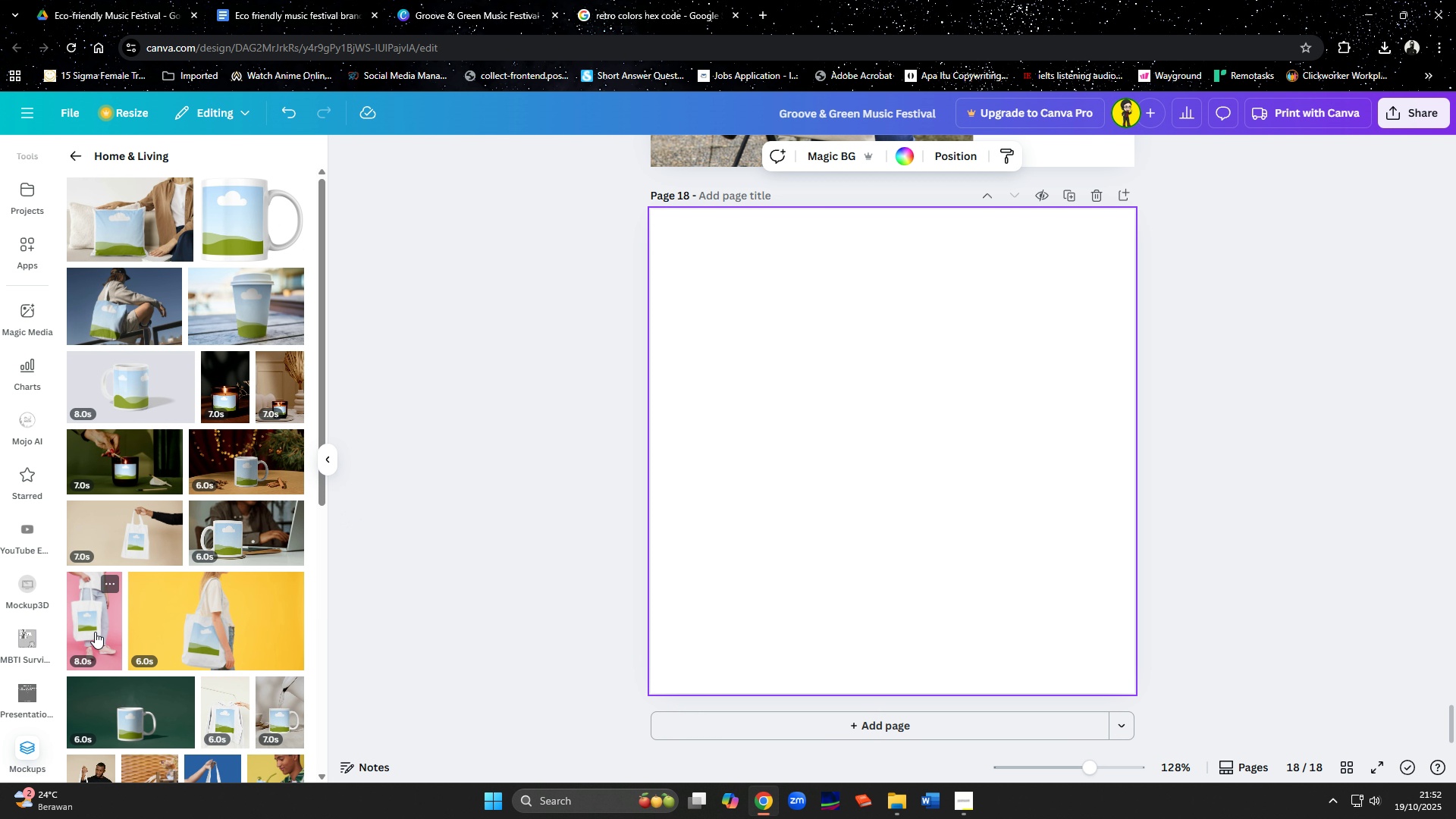 
left_click([139, 312])
 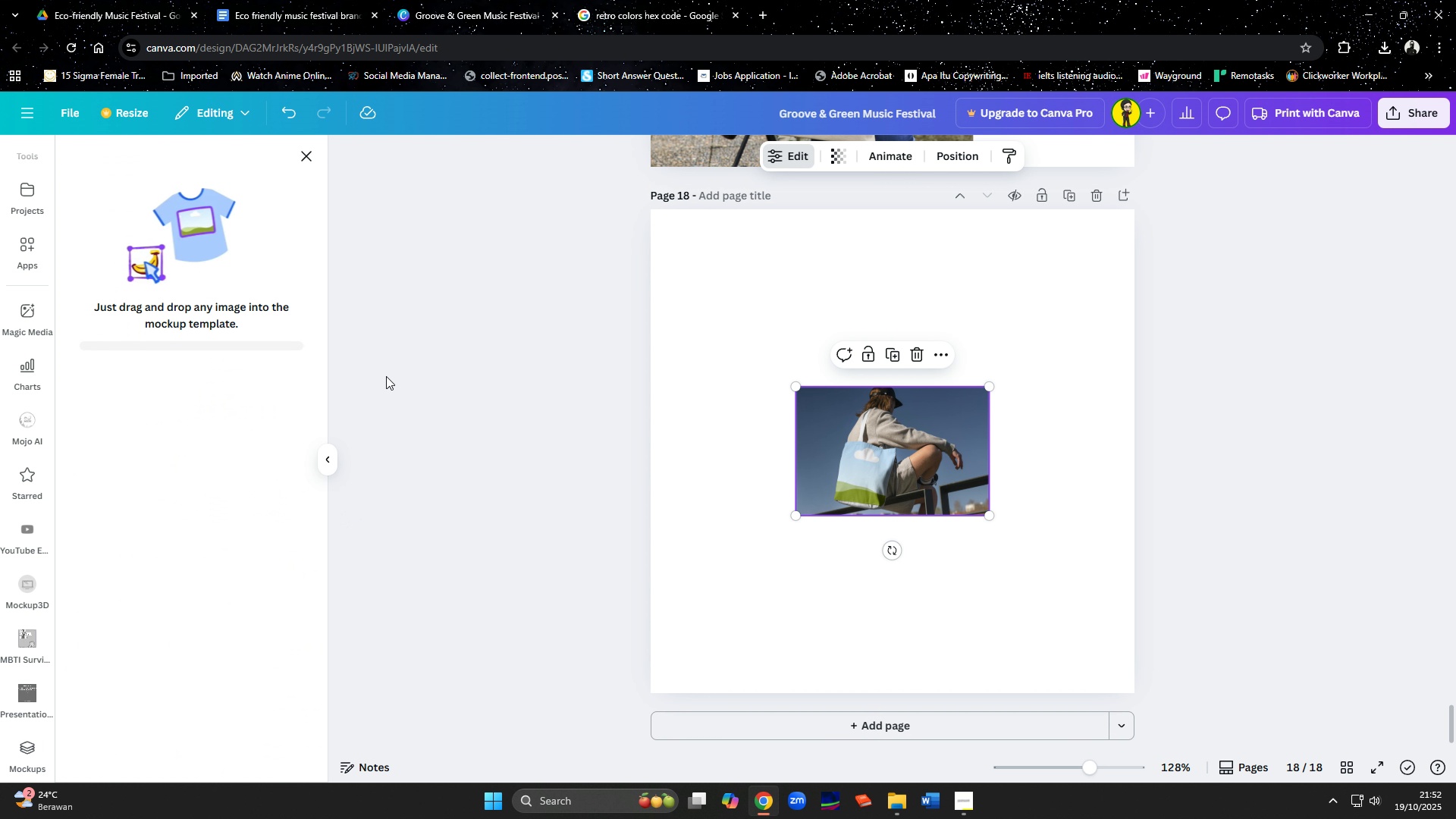 
left_click_drag(start_coordinate=[836, 444], to_coordinate=[693, 268])
 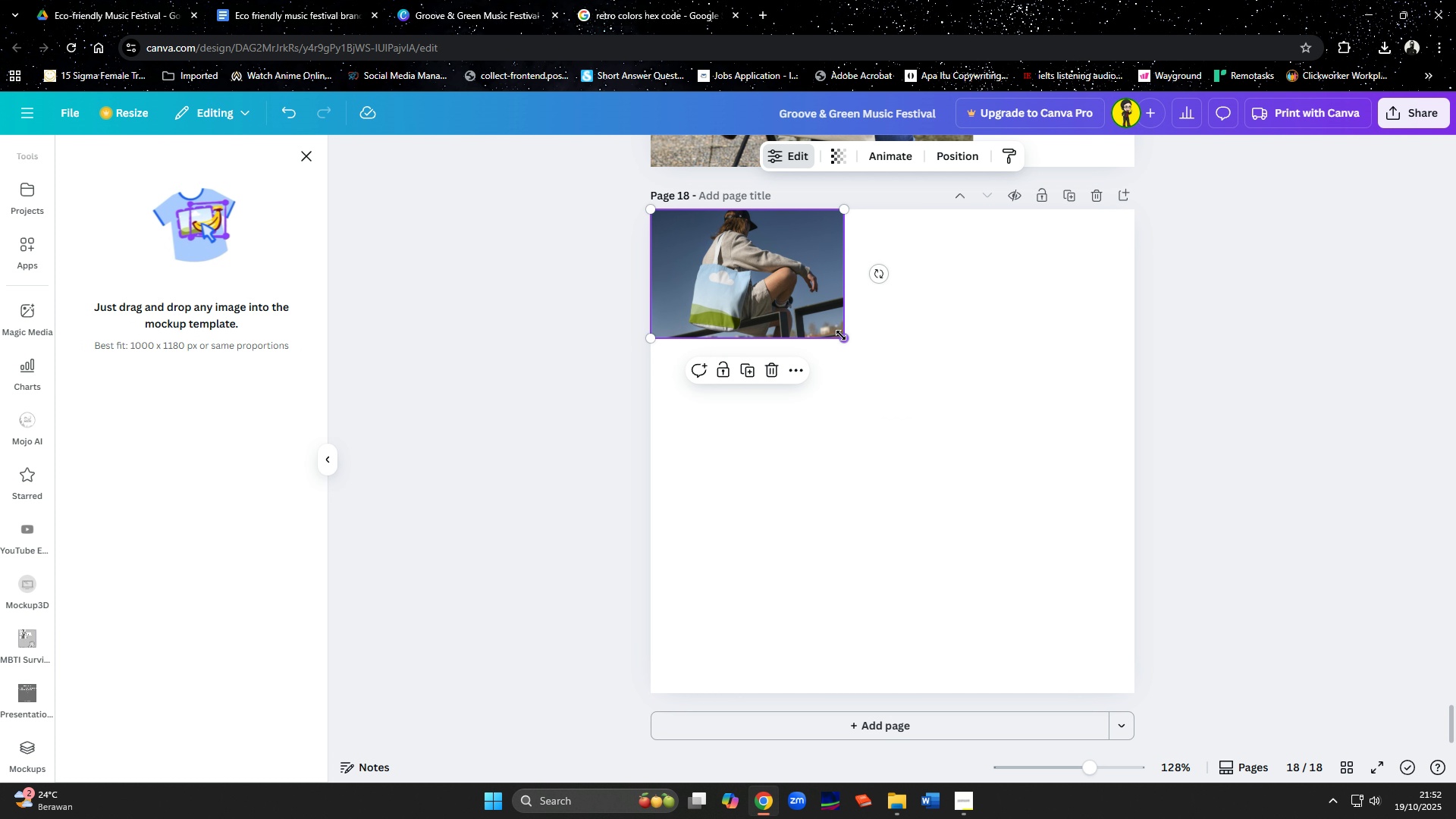 
left_click_drag(start_coordinate=[841, 335], to_coordinate=[1132, 541])
 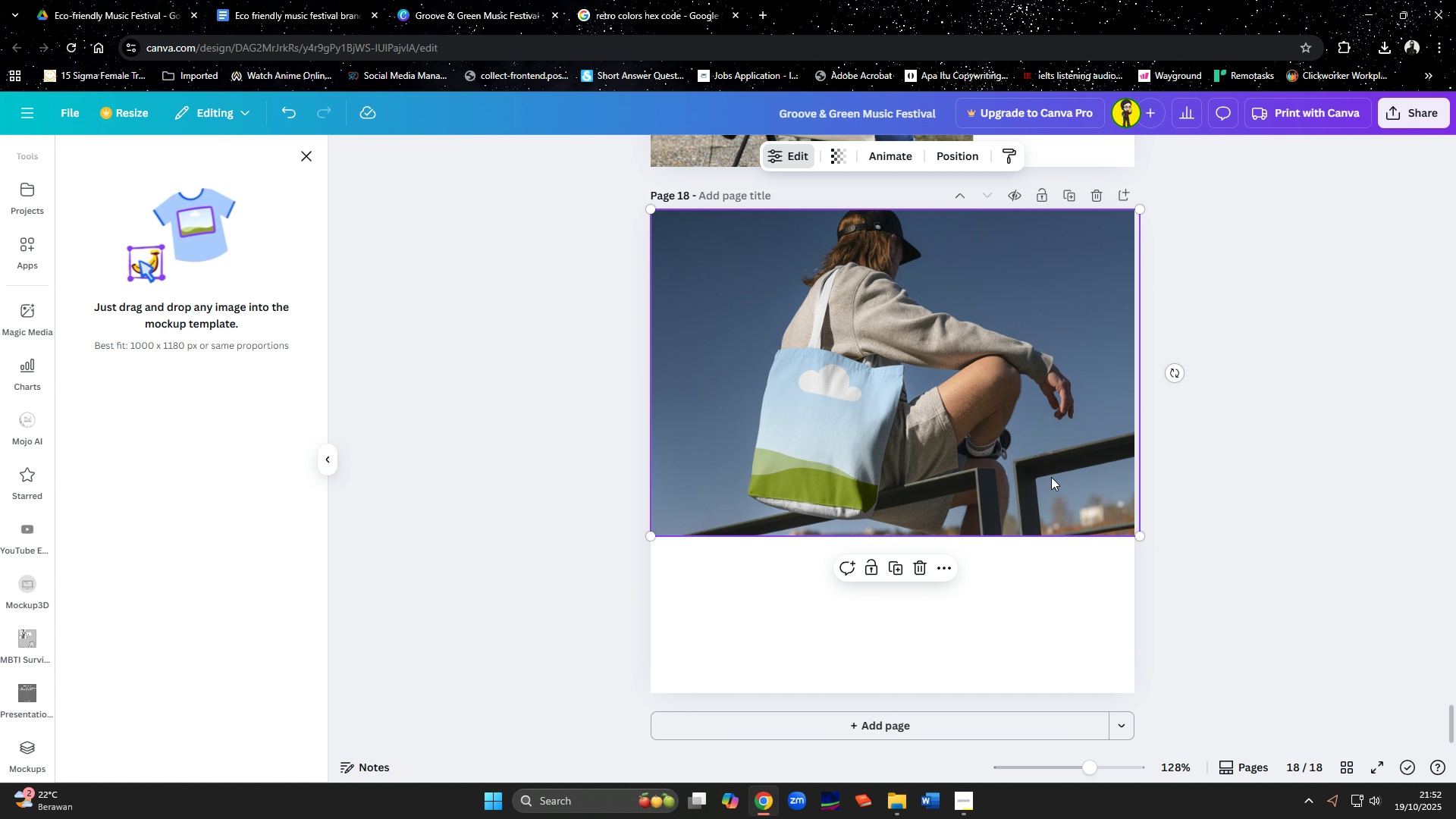 
left_click_drag(start_coordinate=[1051, 477], to_coordinate=[1050, 472])
 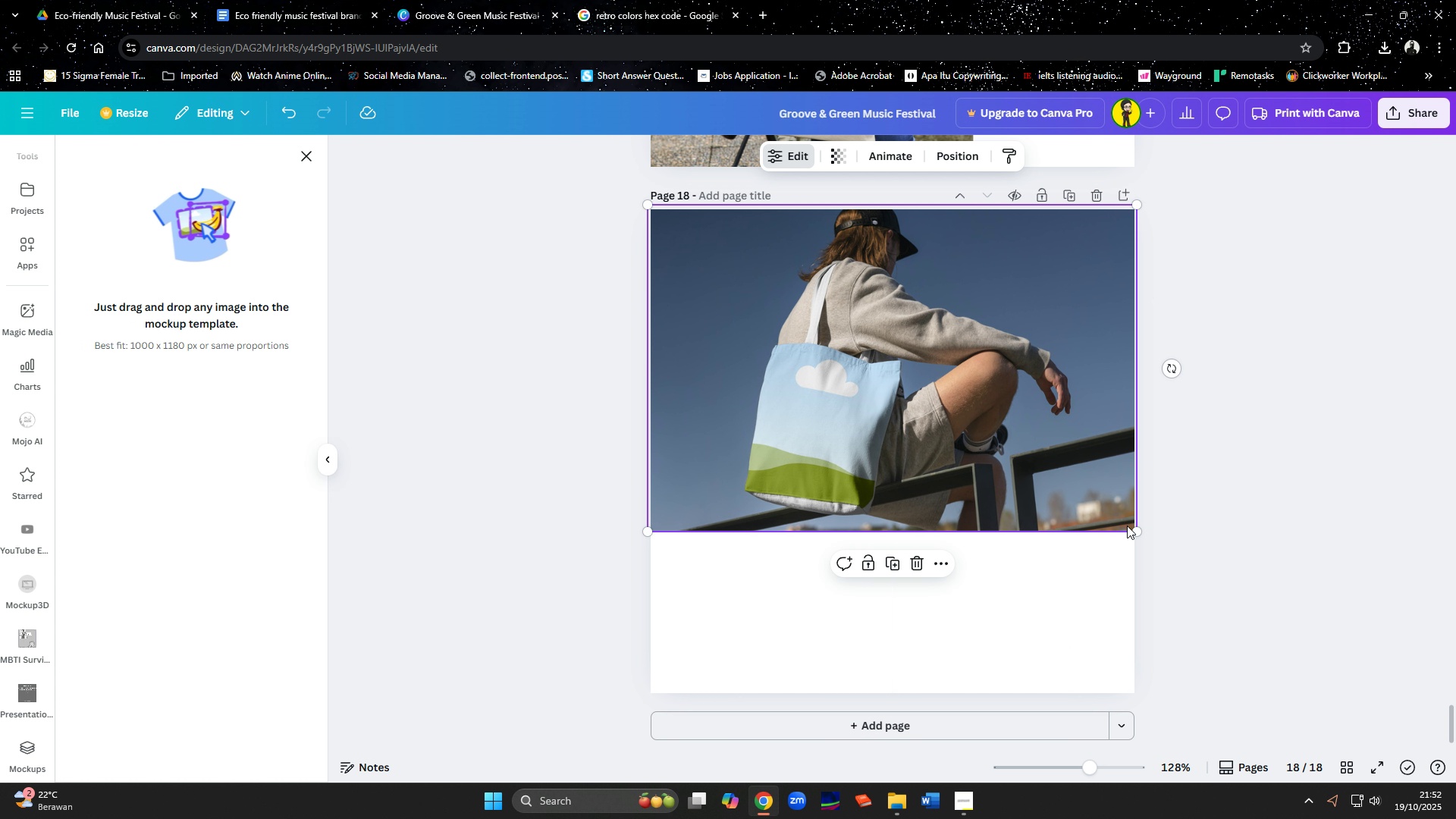 
left_click_drag(start_coordinate=[1132, 527], to_coordinate=[1278, 704])
 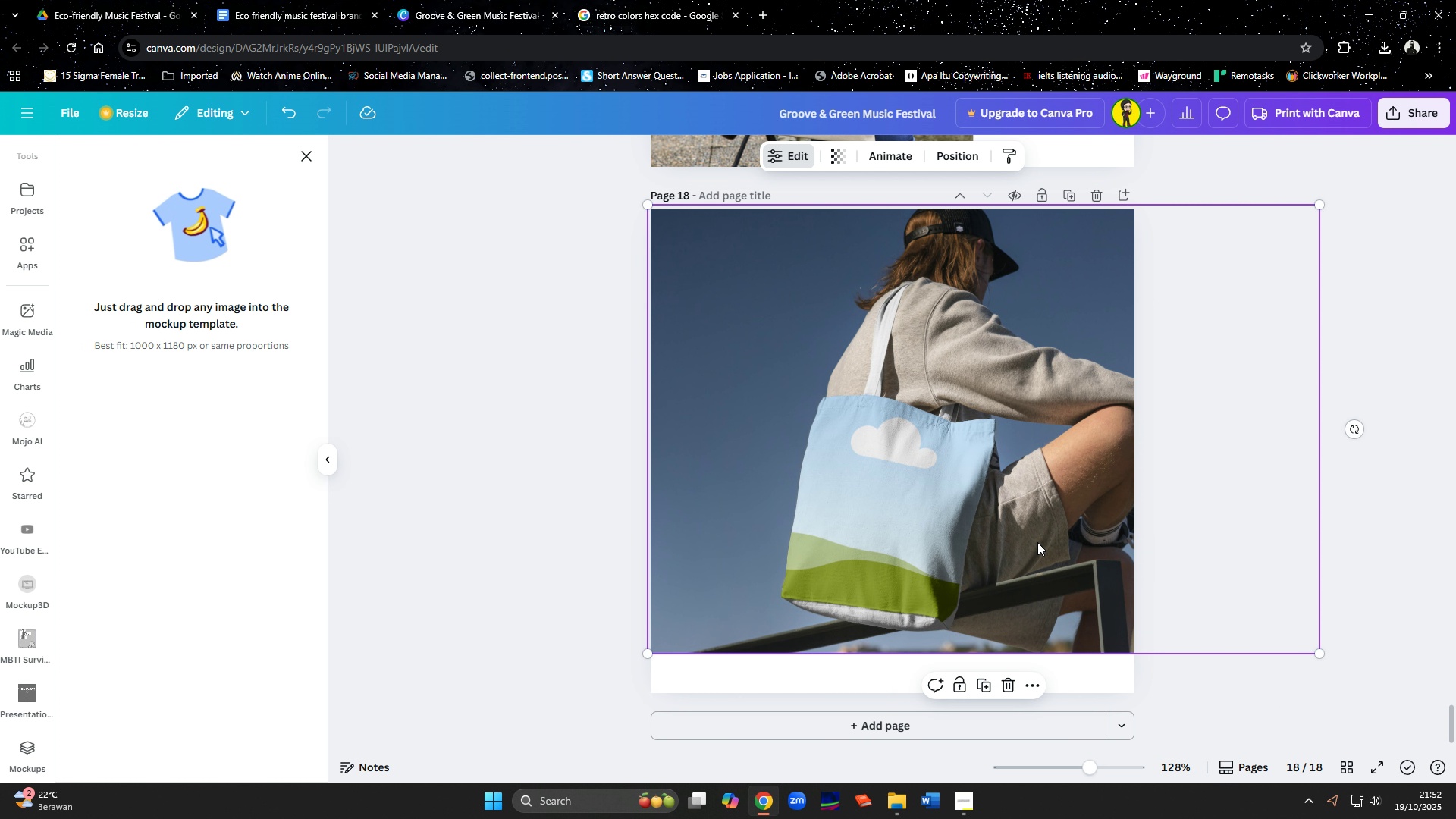 
left_click_drag(start_coordinate=[1037, 542], to_coordinate=[1001, 550])
 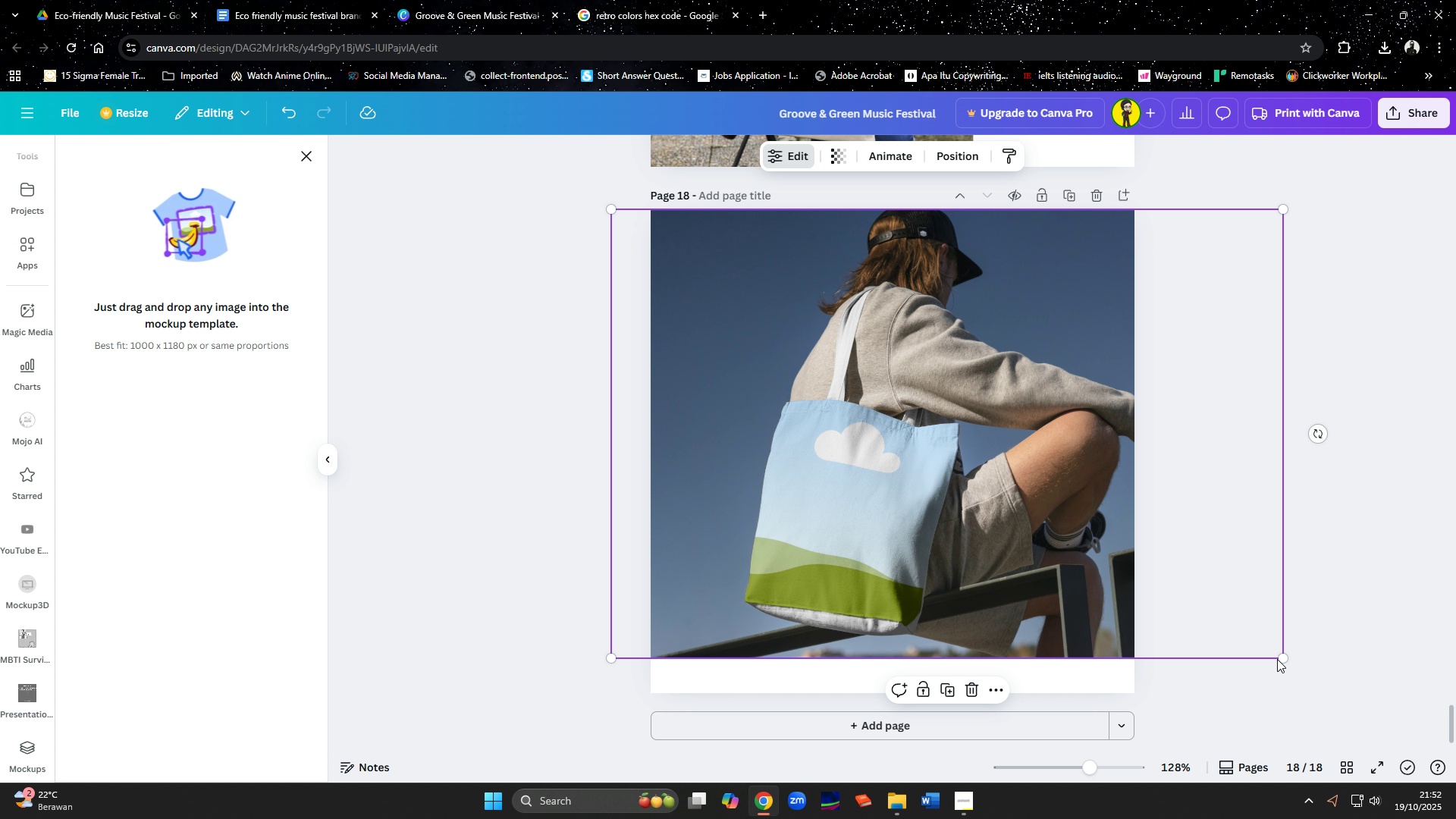 
left_click_drag(start_coordinate=[1282, 657], to_coordinate=[1331, 701])
 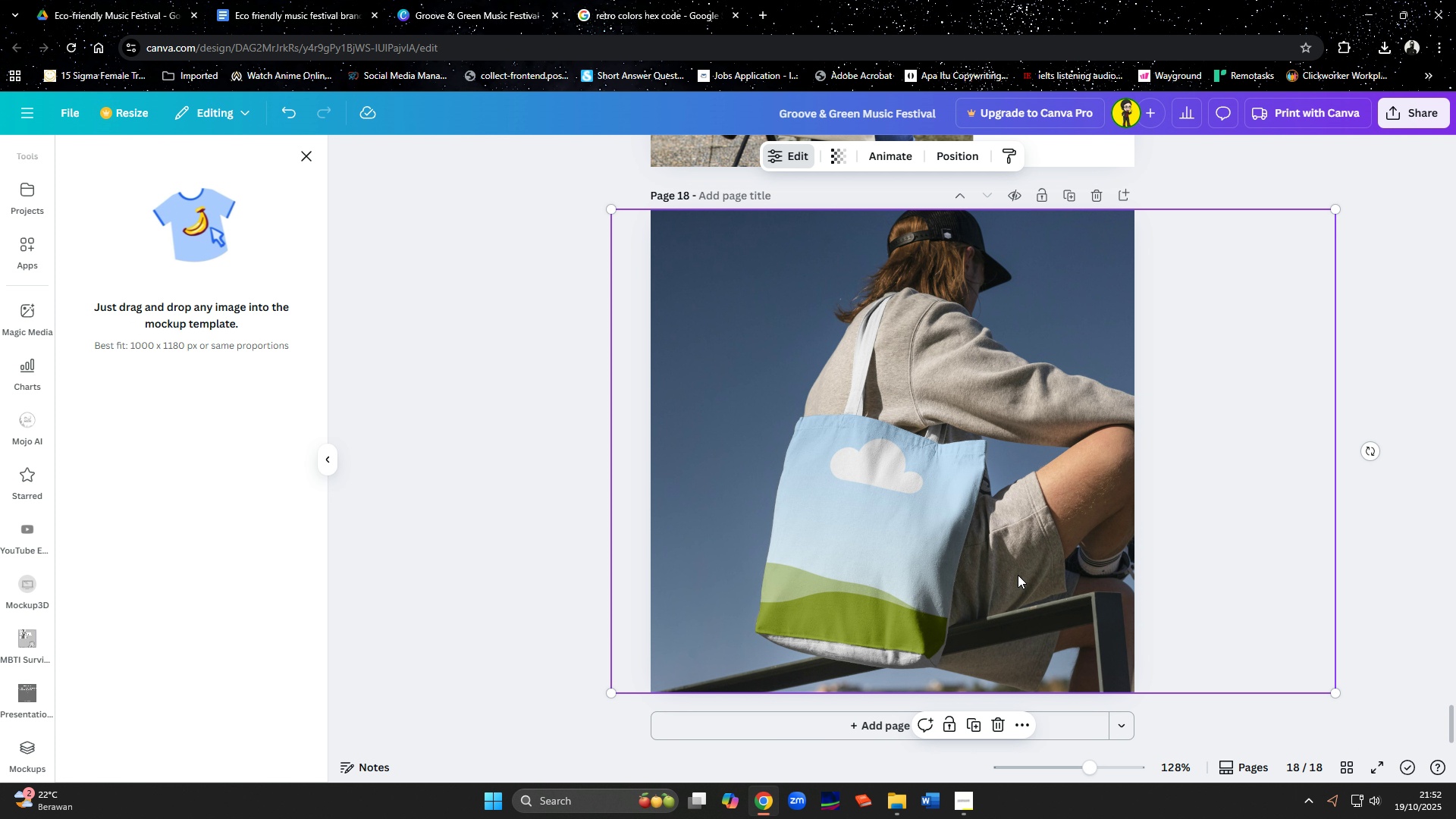 
left_click_drag(start_coordinate=[1018, 575], to_coordinate=[958, 574])
 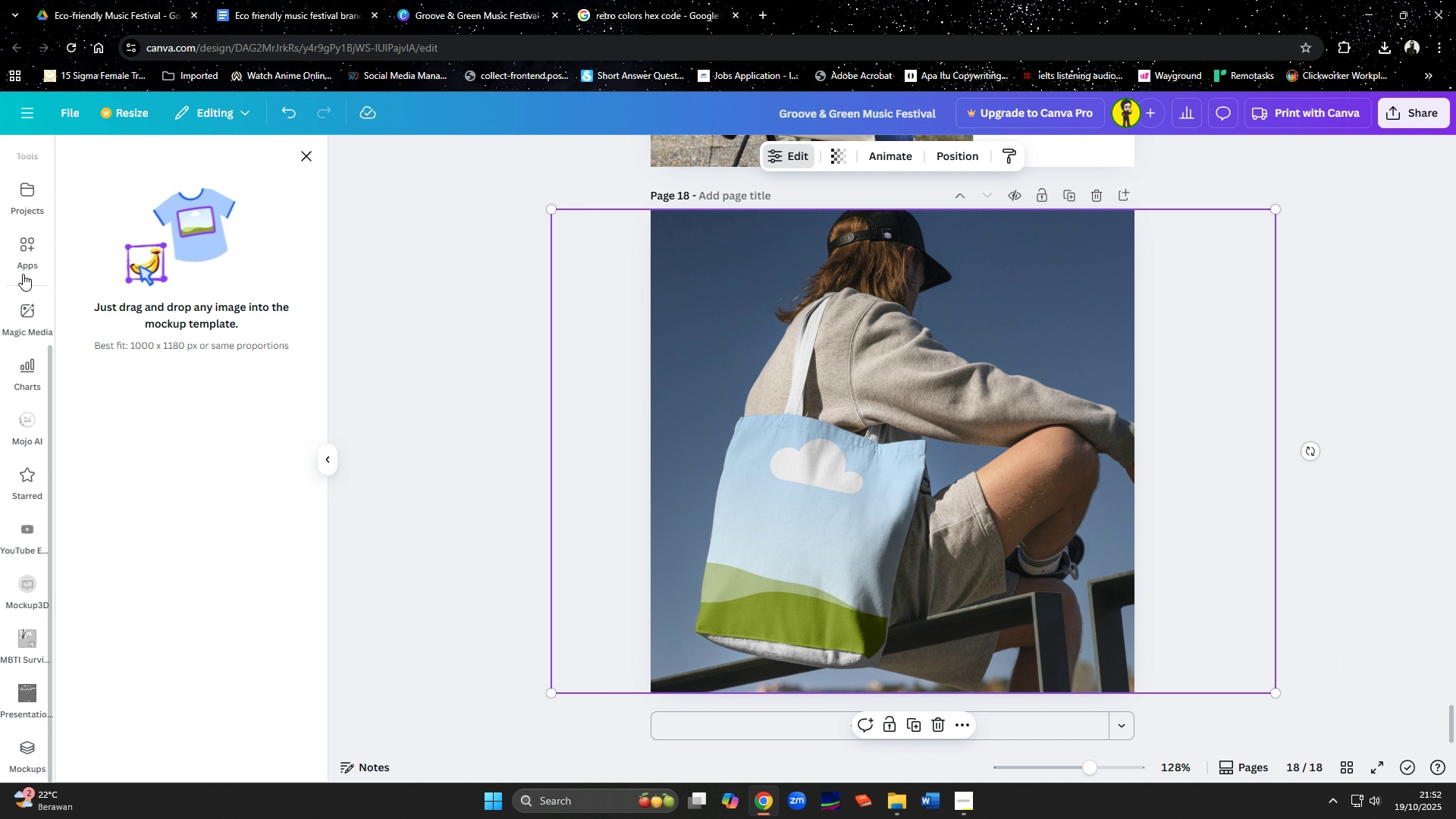 
scroll: coordinate [25, 271], scroll_direction: up, amount: 8.0
 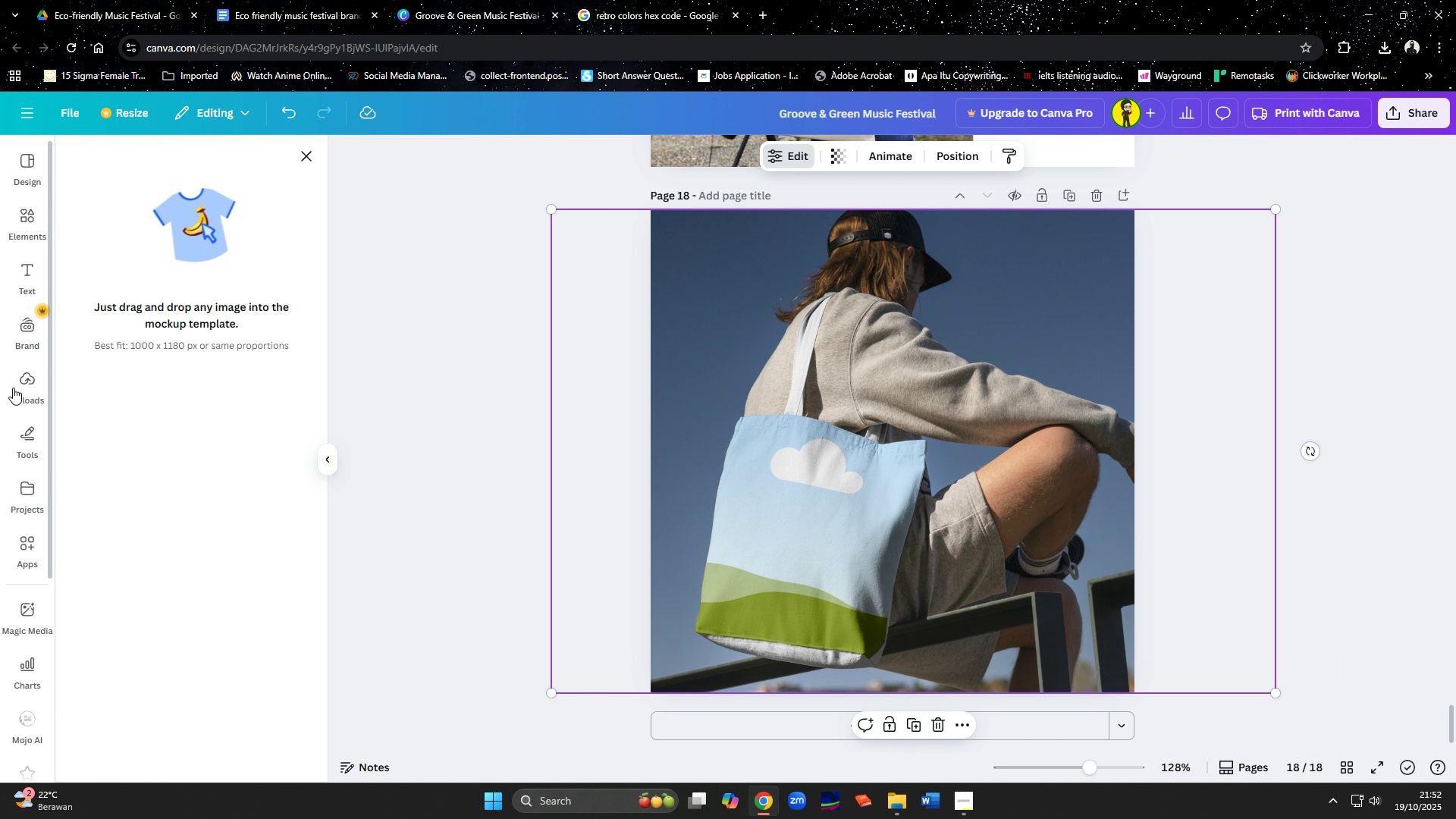 
left_click([13, 388])
 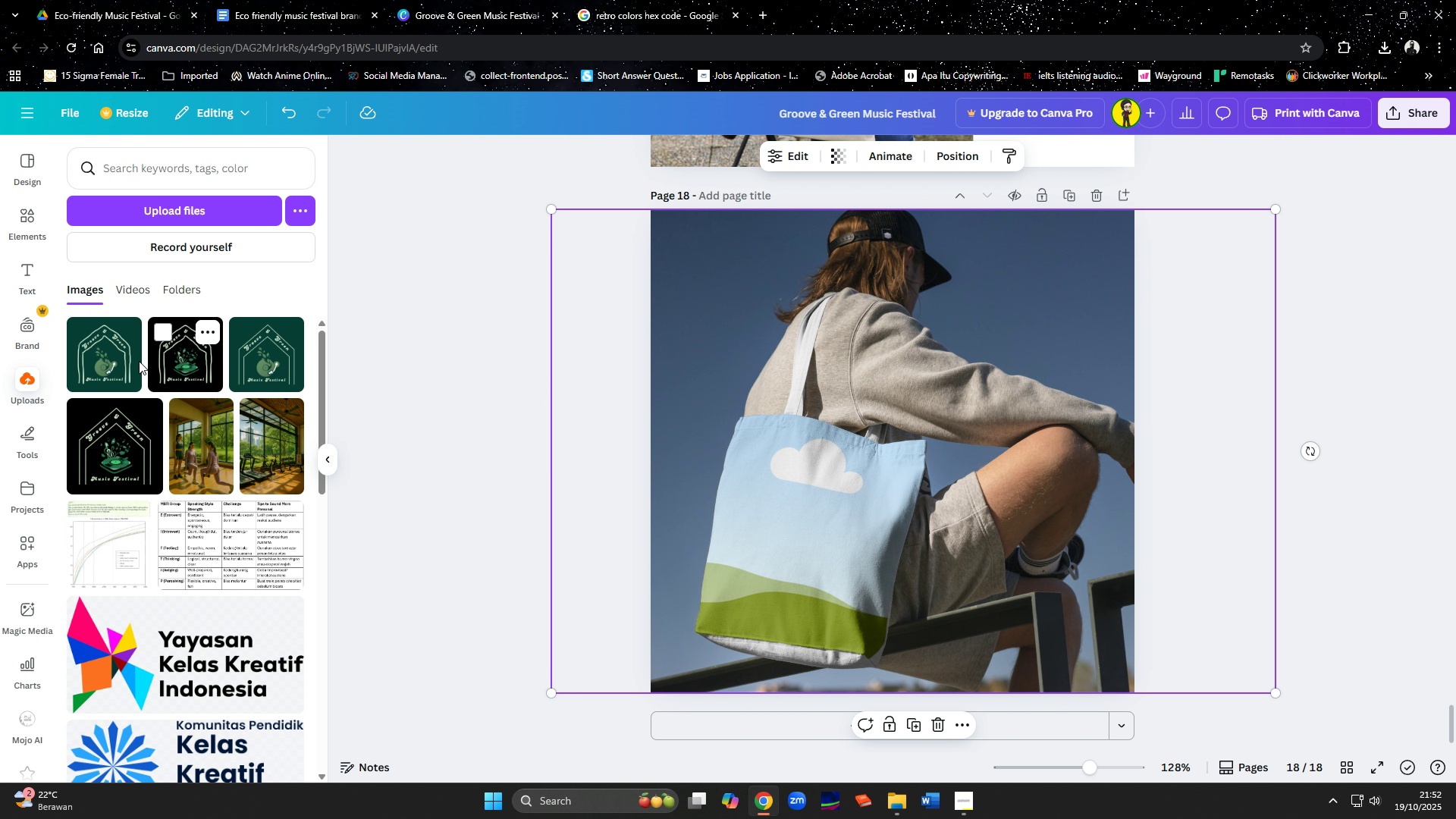 
left_click_drag(start_coordinate=[99, 362], to_coordinate=[843, 523])
 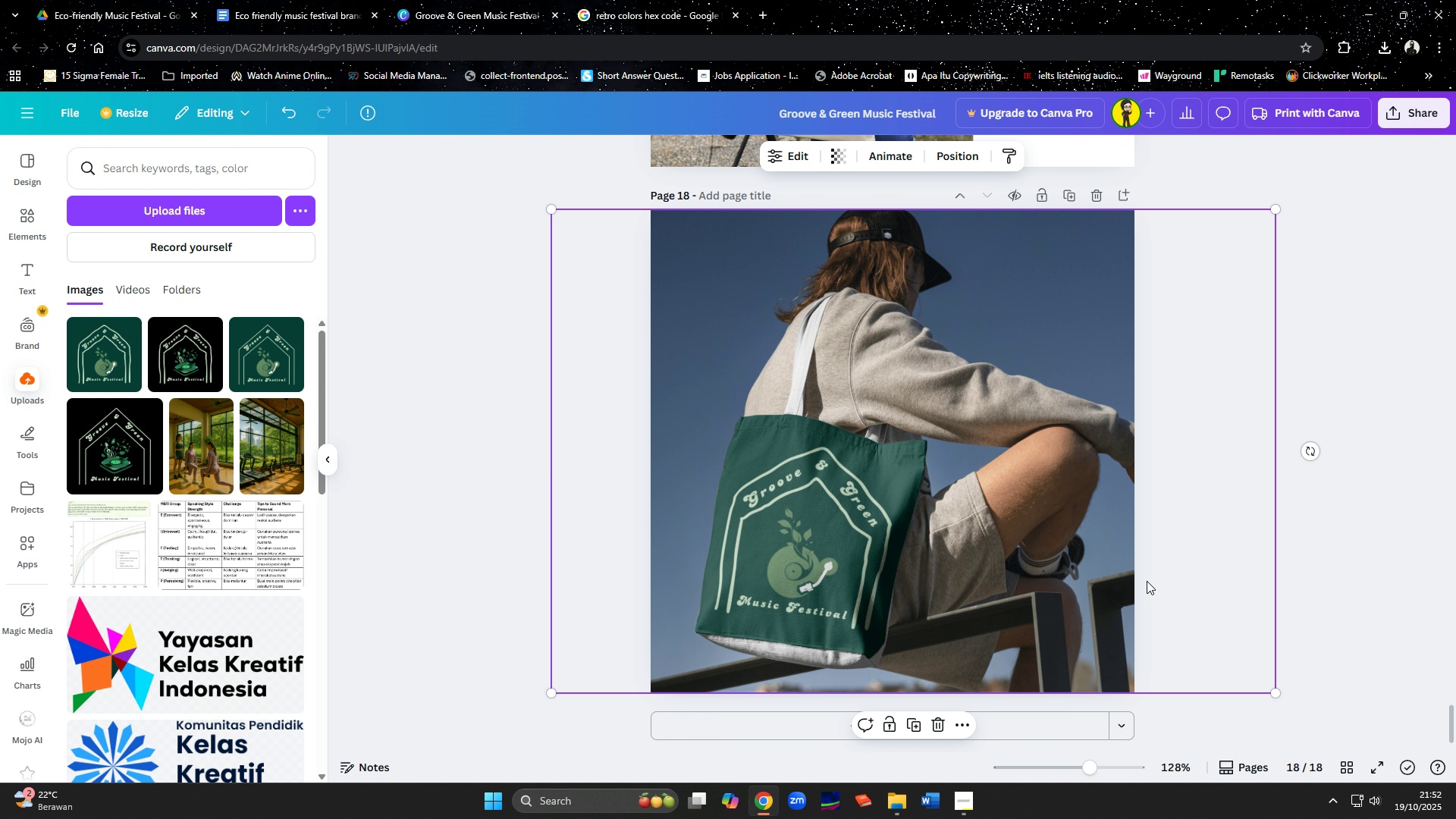 
wait(6.21)
 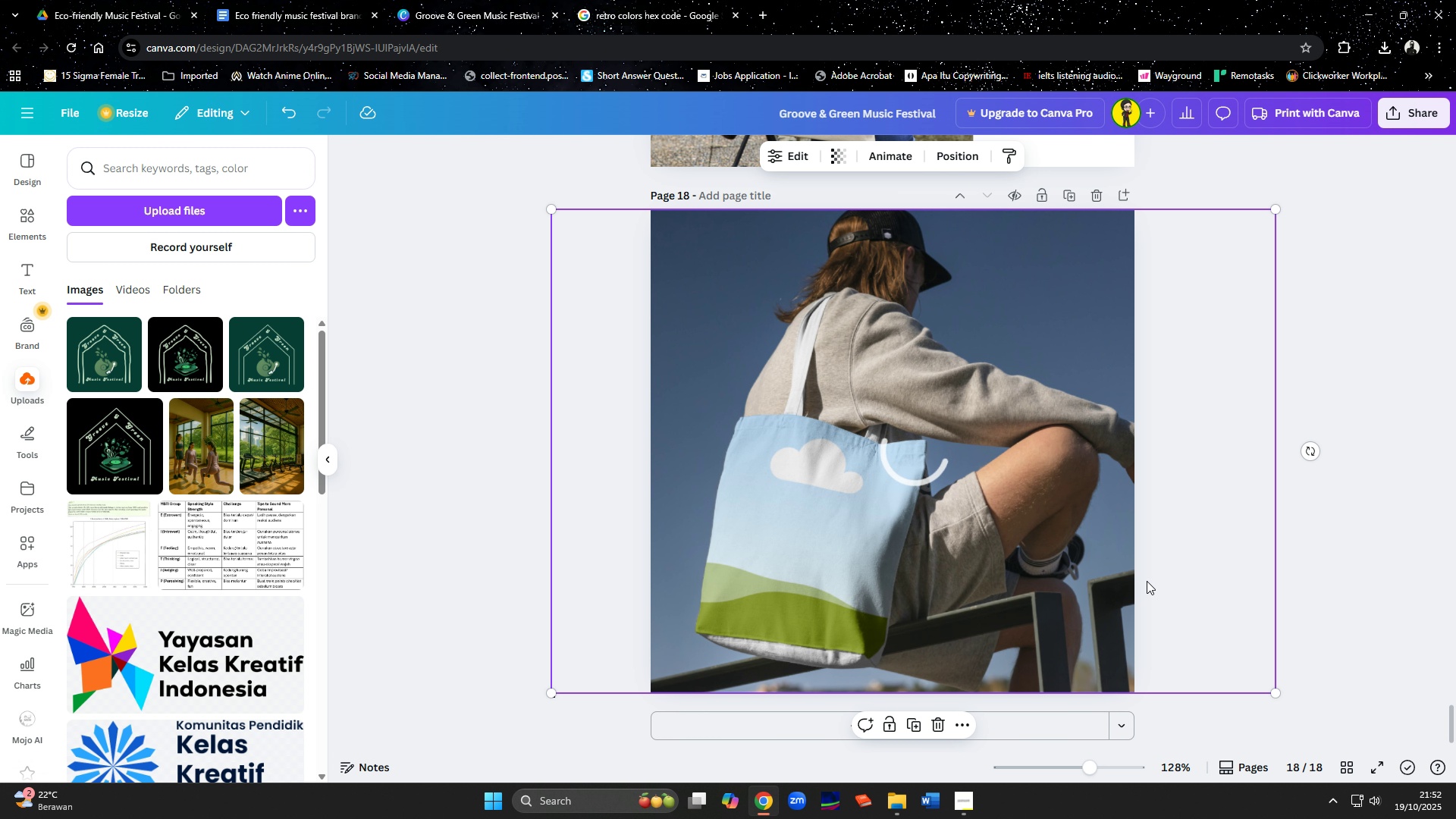 
left_click([1068, 206])
 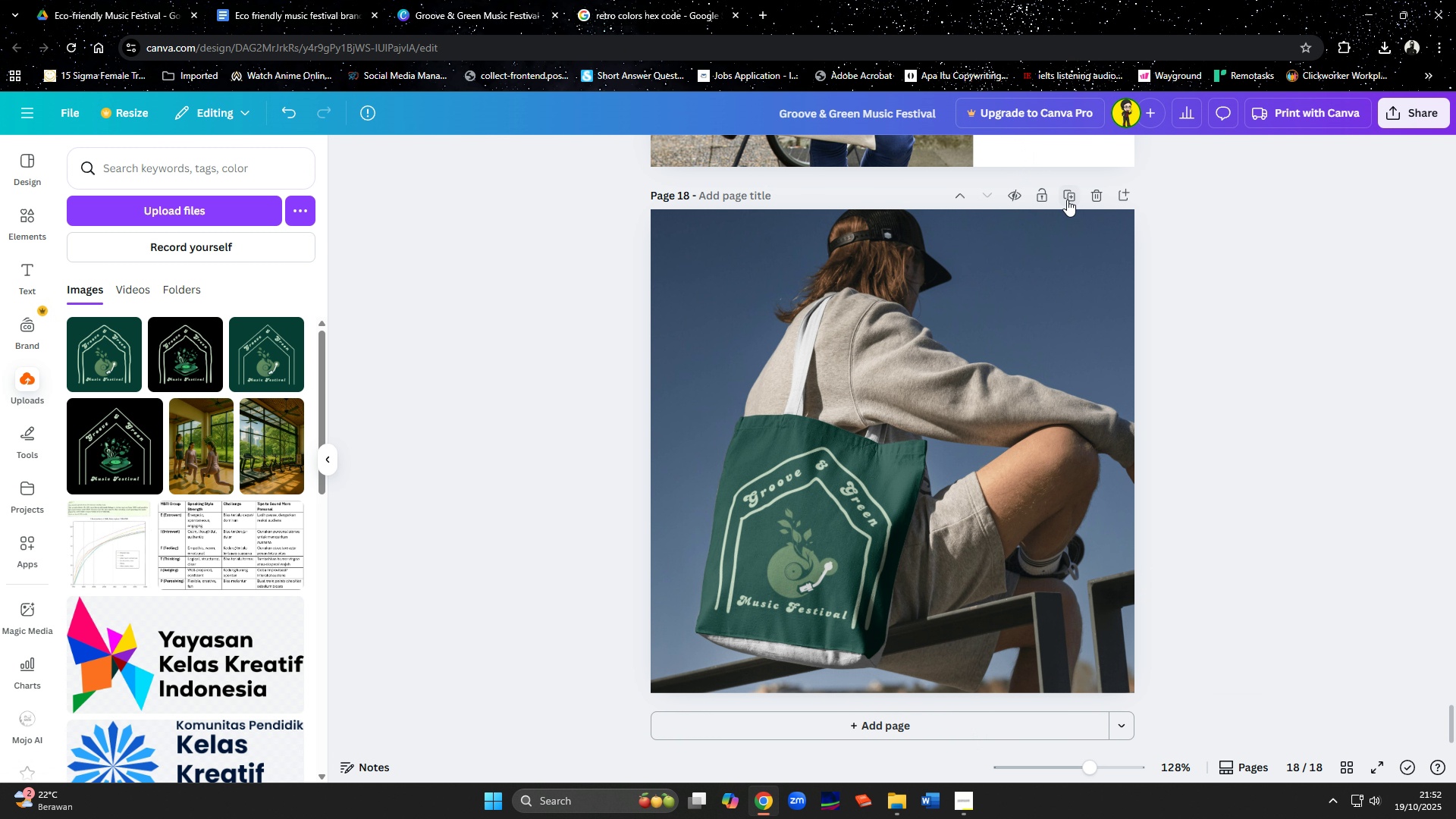 
left_click([1067, 199])
 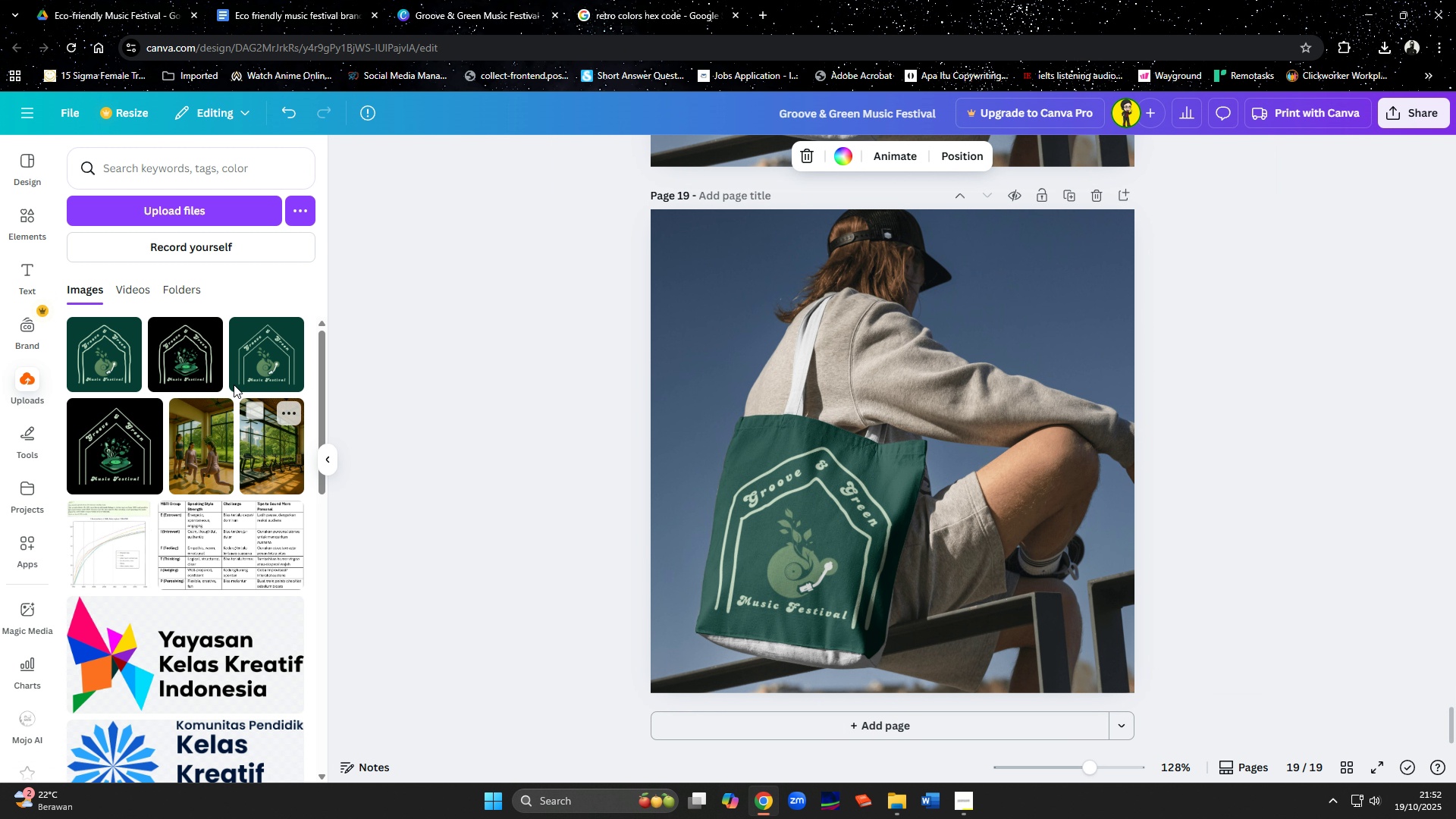 
left_click_drag(start_coordinate=[190, 357], to_coordinate=[830, 533])
 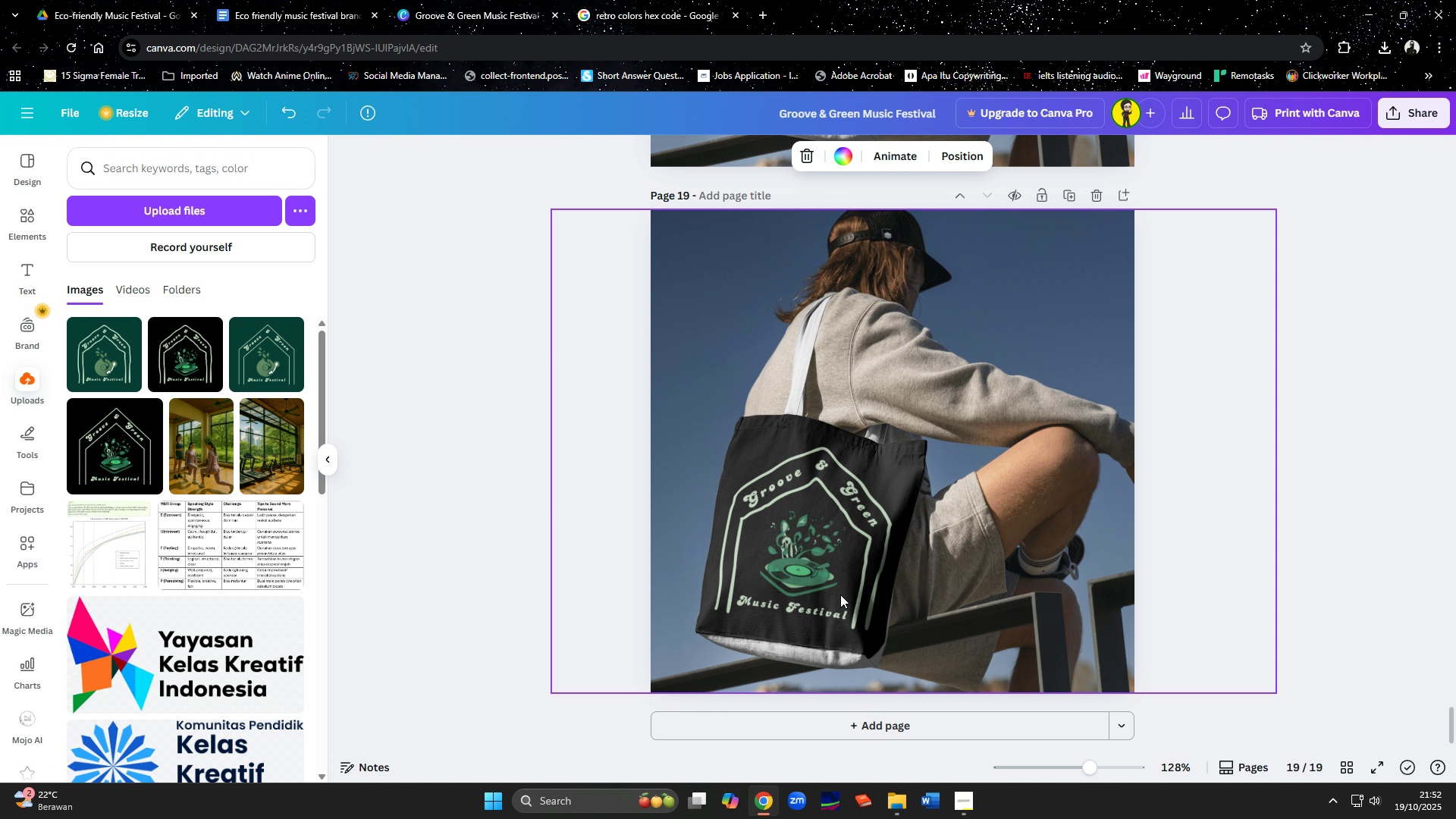 
left_click([870, 740])
 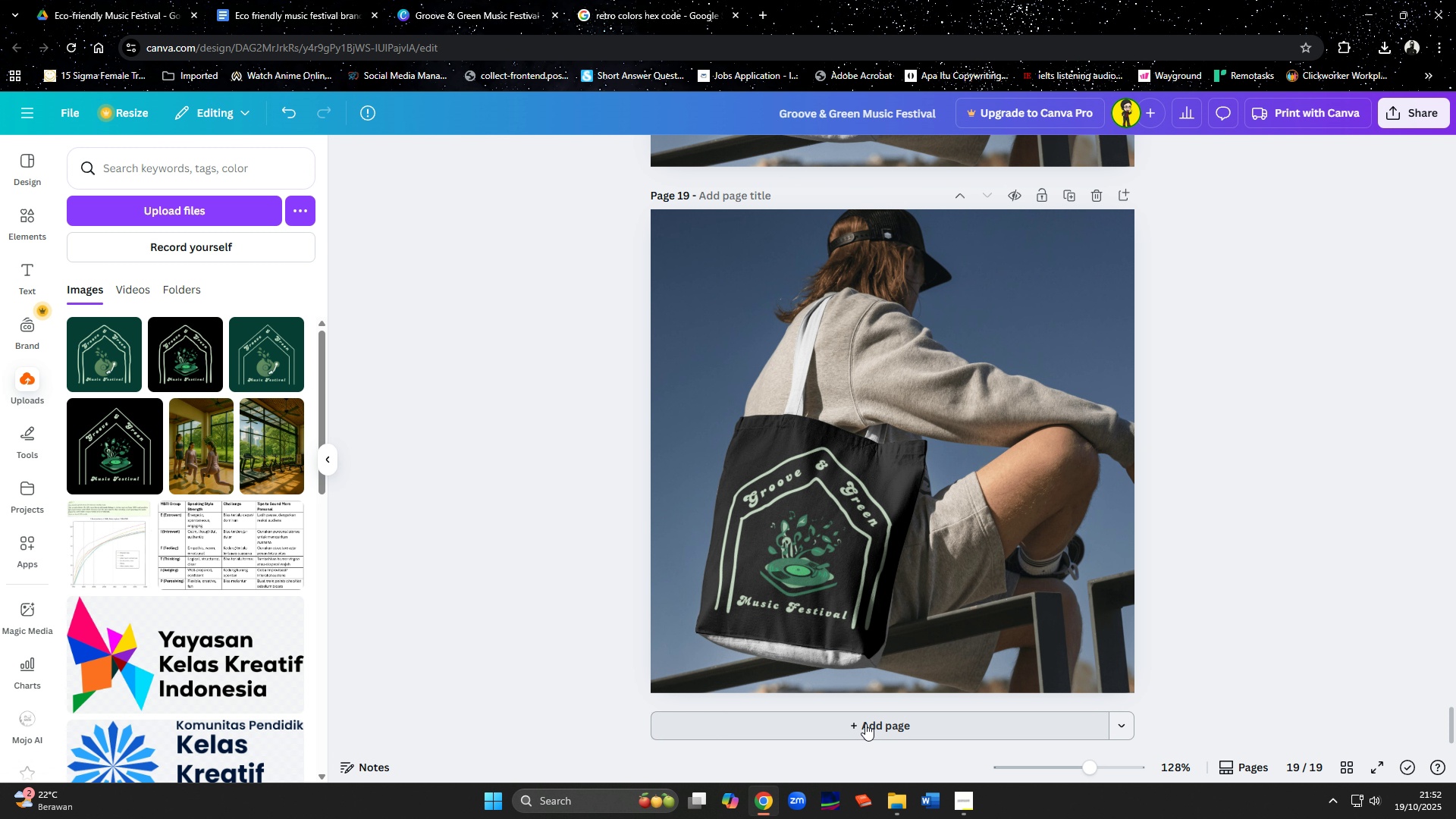 
left_click([865, 723])
 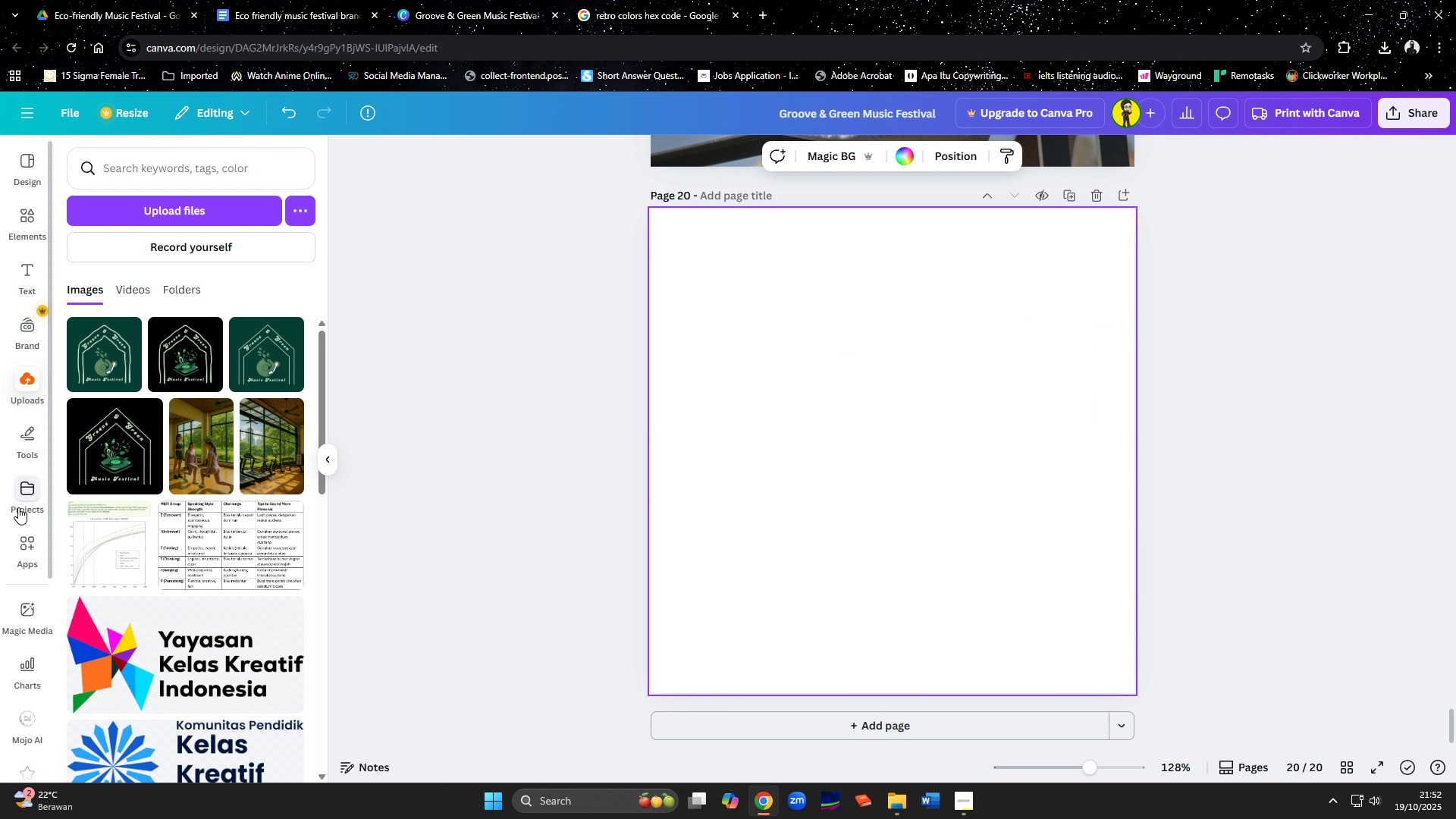 
left_click([23, 548])
 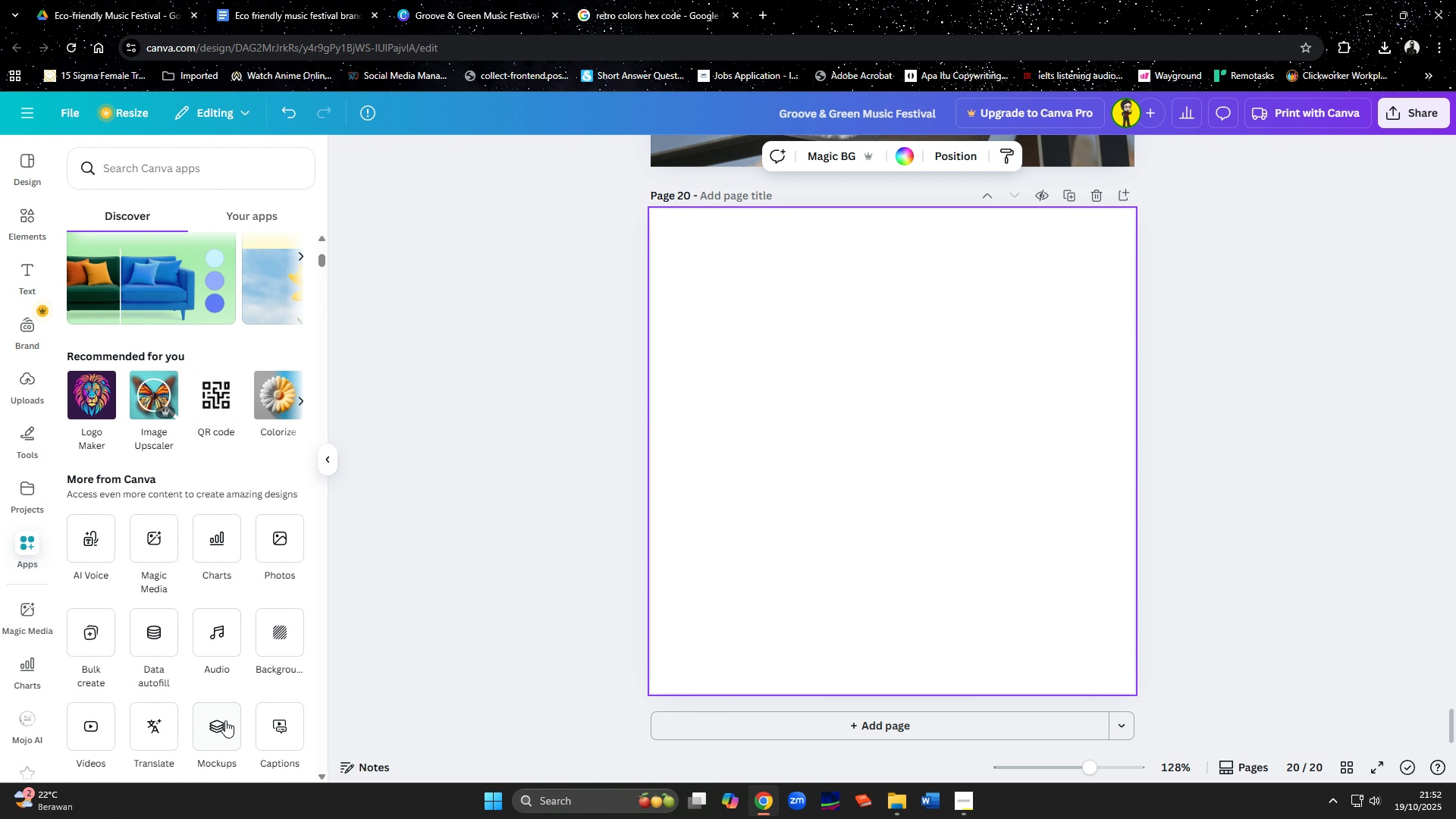 
left_click([221, 733])
 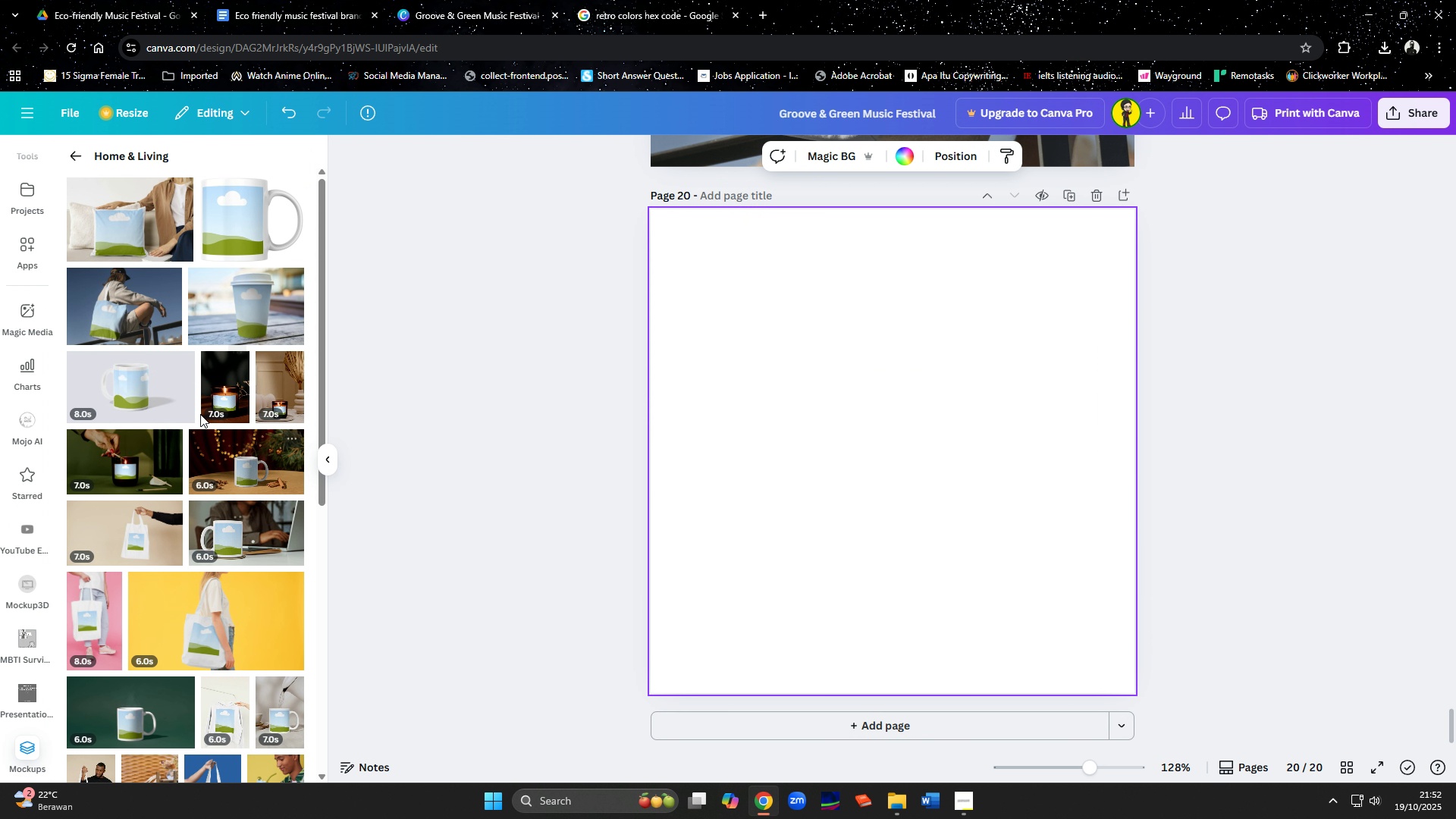 
scroll: coordinate [113, 496], scroll_direction: down, amount: 9.0
 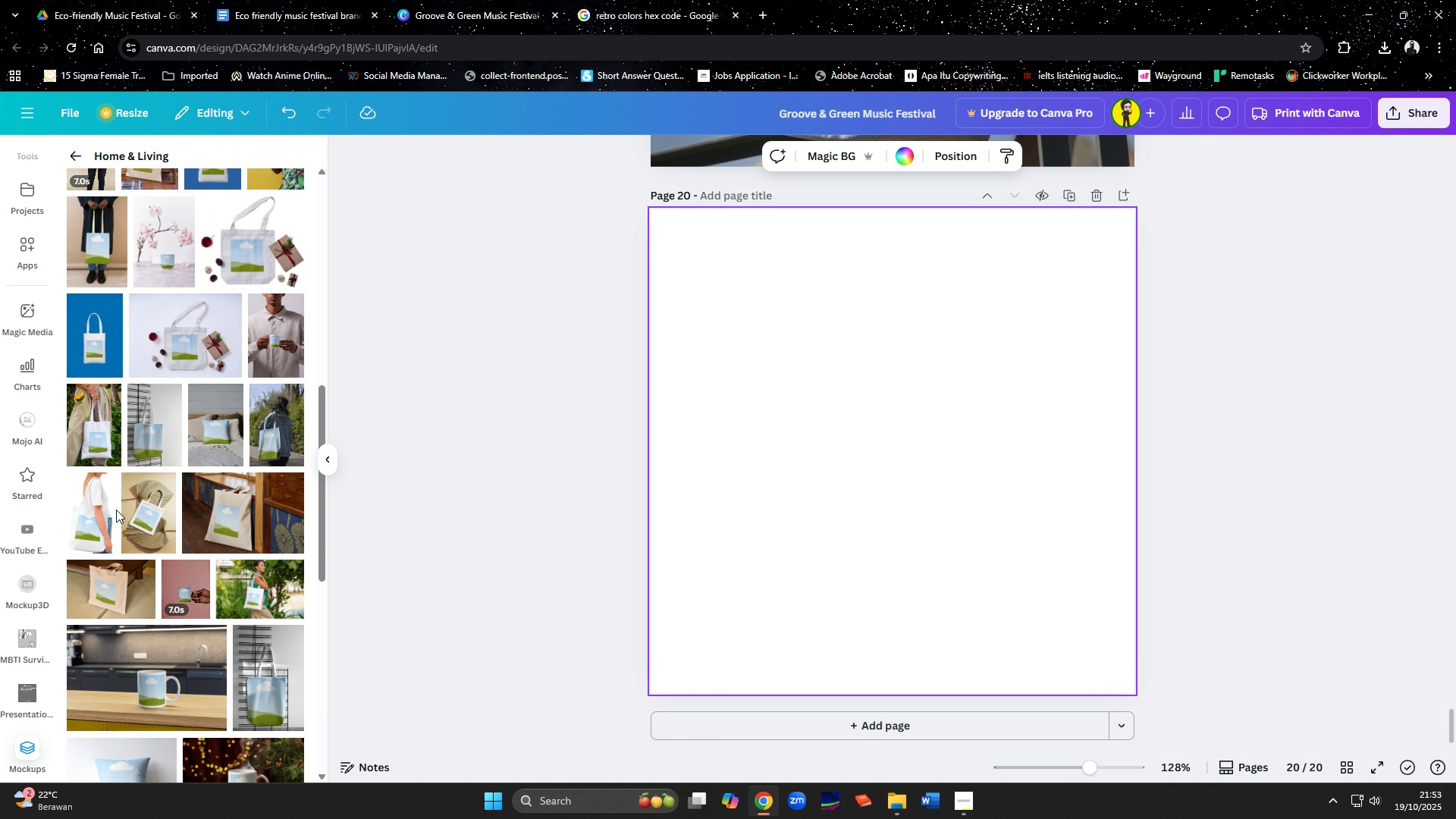 
scroll: coordinate [148, 491], scroll_direction: down, amount: 10.0
 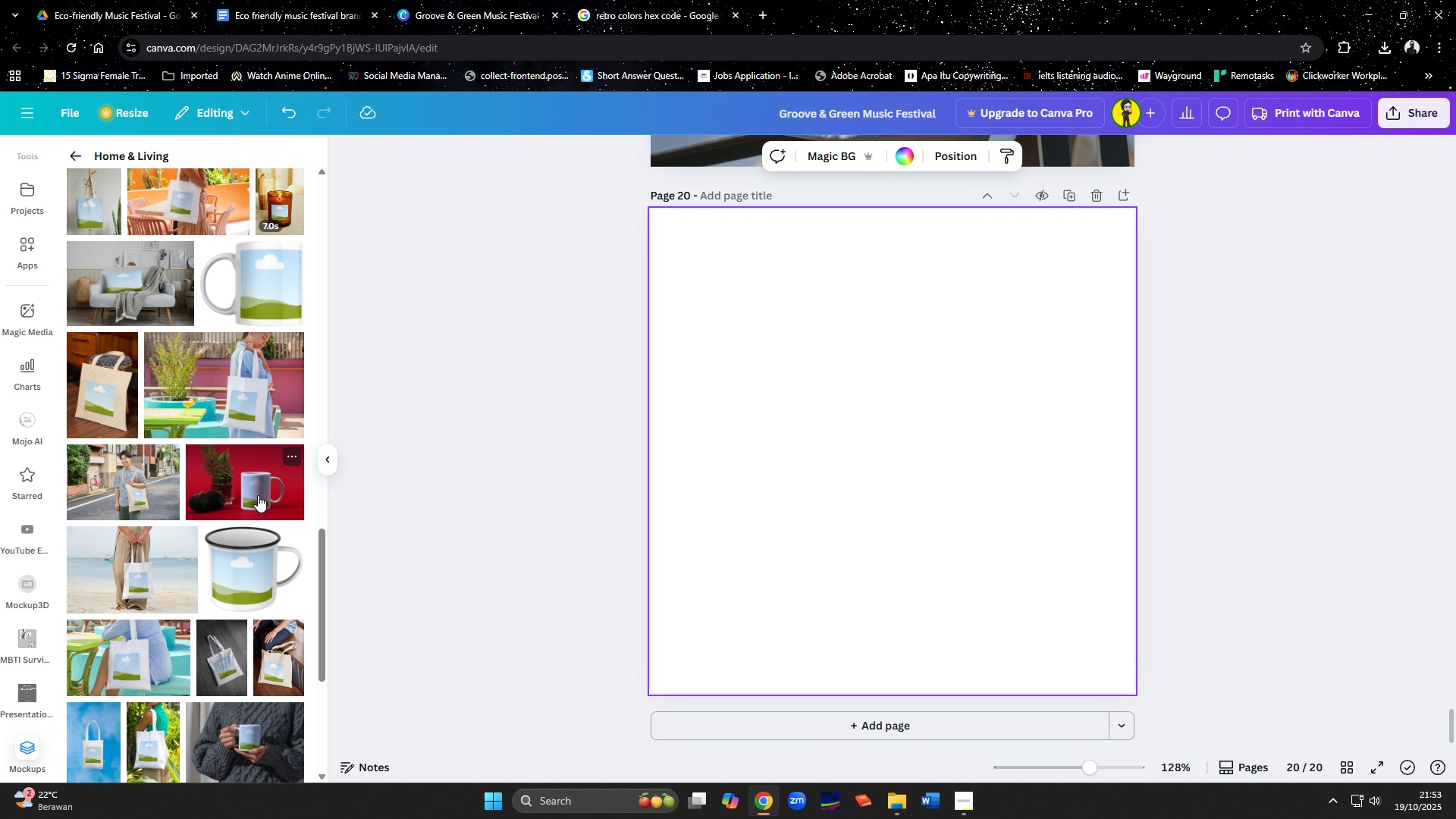 
scroll: coordinate [145, 585], scroll_direction: down, amount: 26.0
 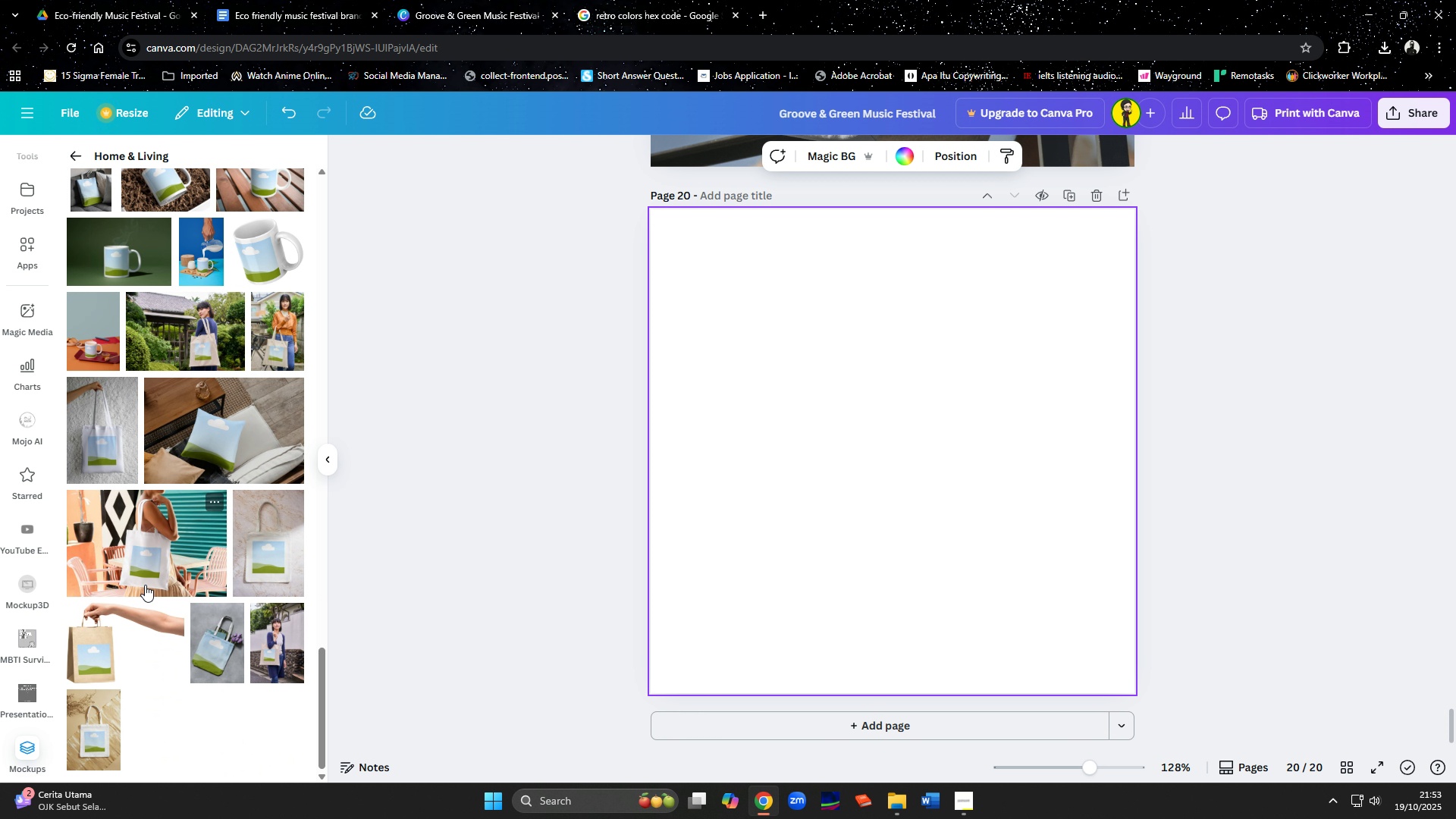 
scroll: coordinate [145, 585], scroll_direction: up, amount: 3.0
 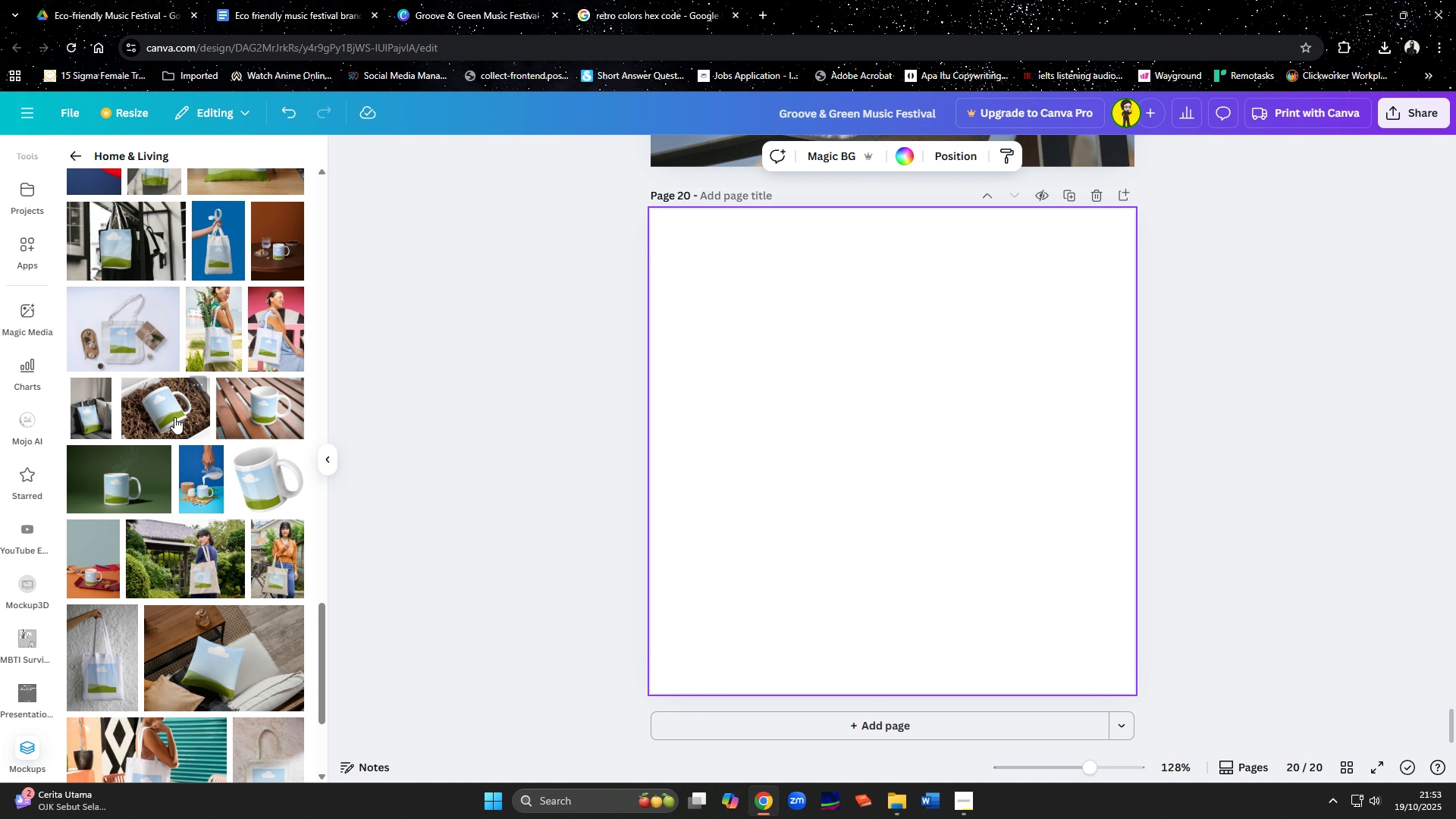 
left_click([171, 397])
 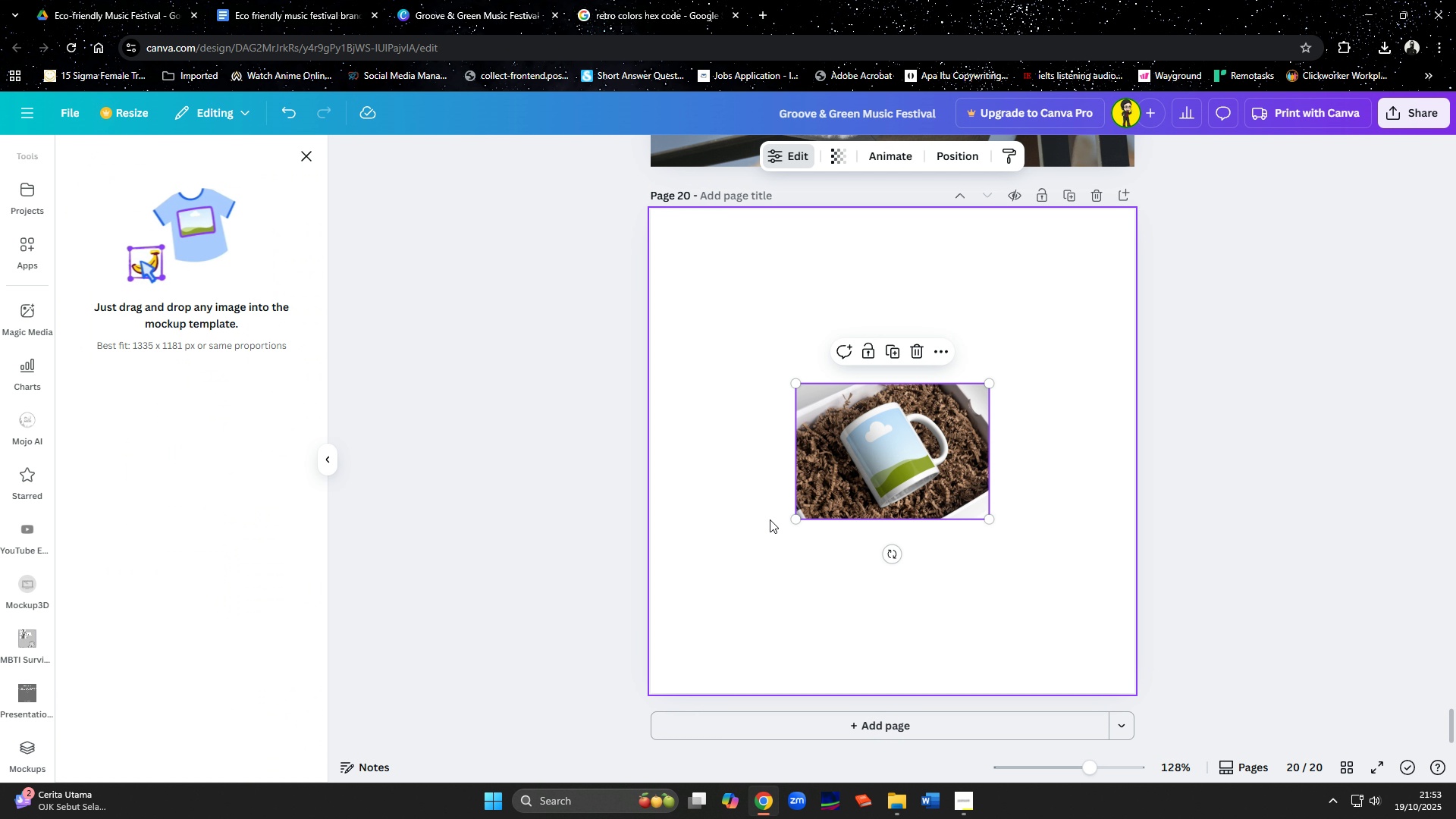 
left_click_drag(start_coordinate=[858, 467], to_coordinate=[715, 292])
 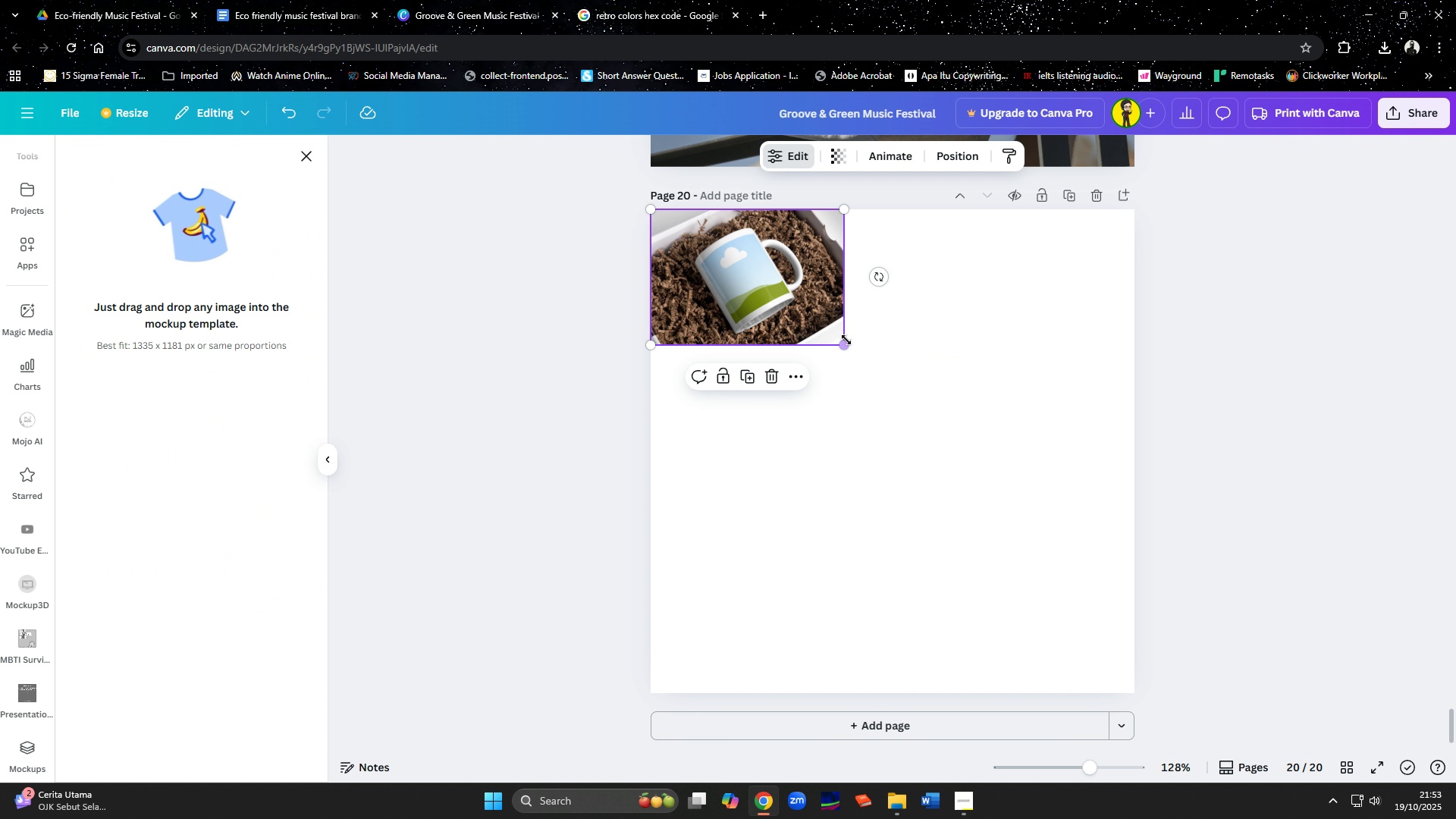 
left_click_drag(start_coordinate=[846, 341], to_coordinate=[1280, 787])
 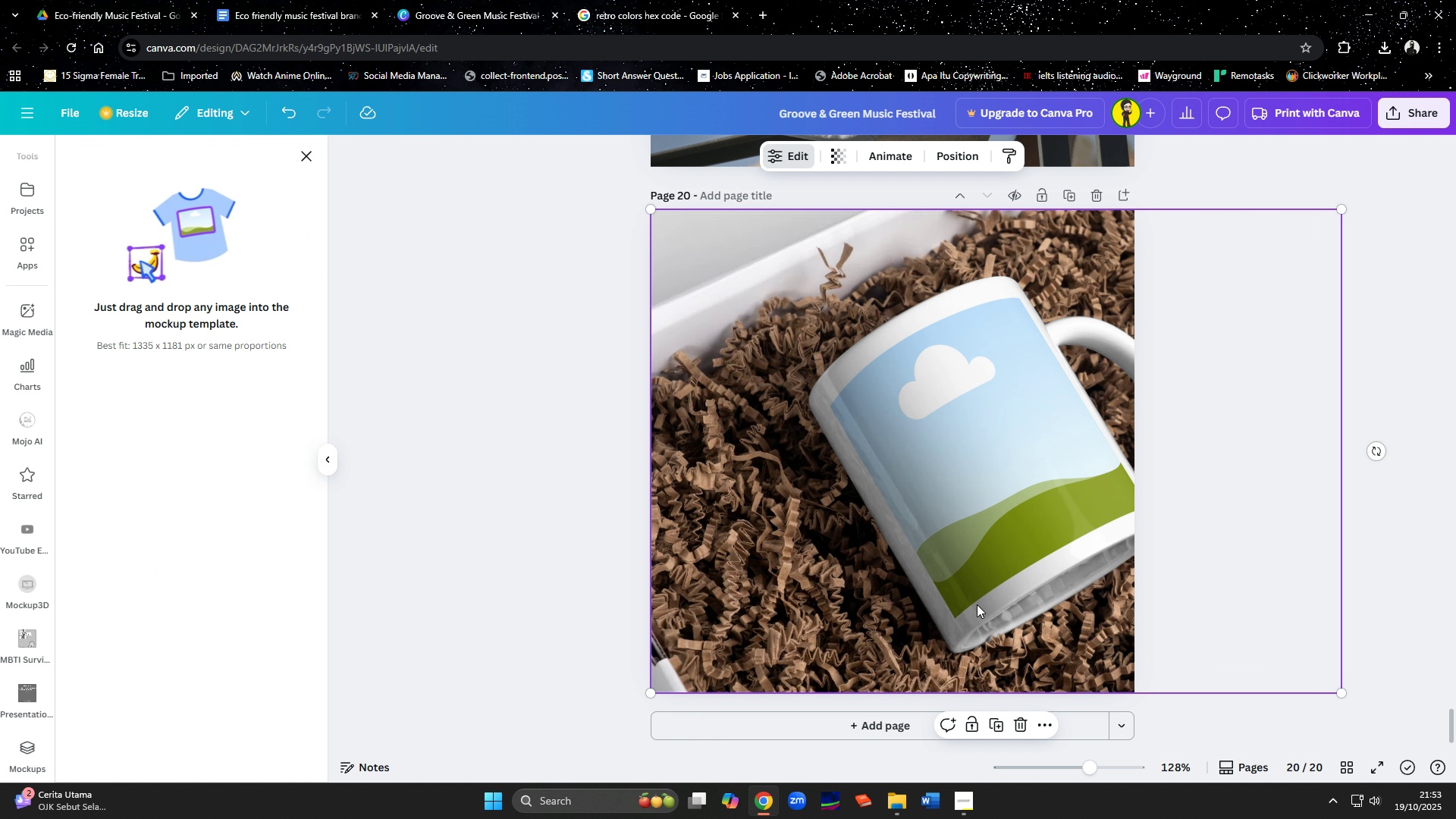 
left_click_drag(start_coordinate=[984, 604], to_coordinate=[890, 601])
 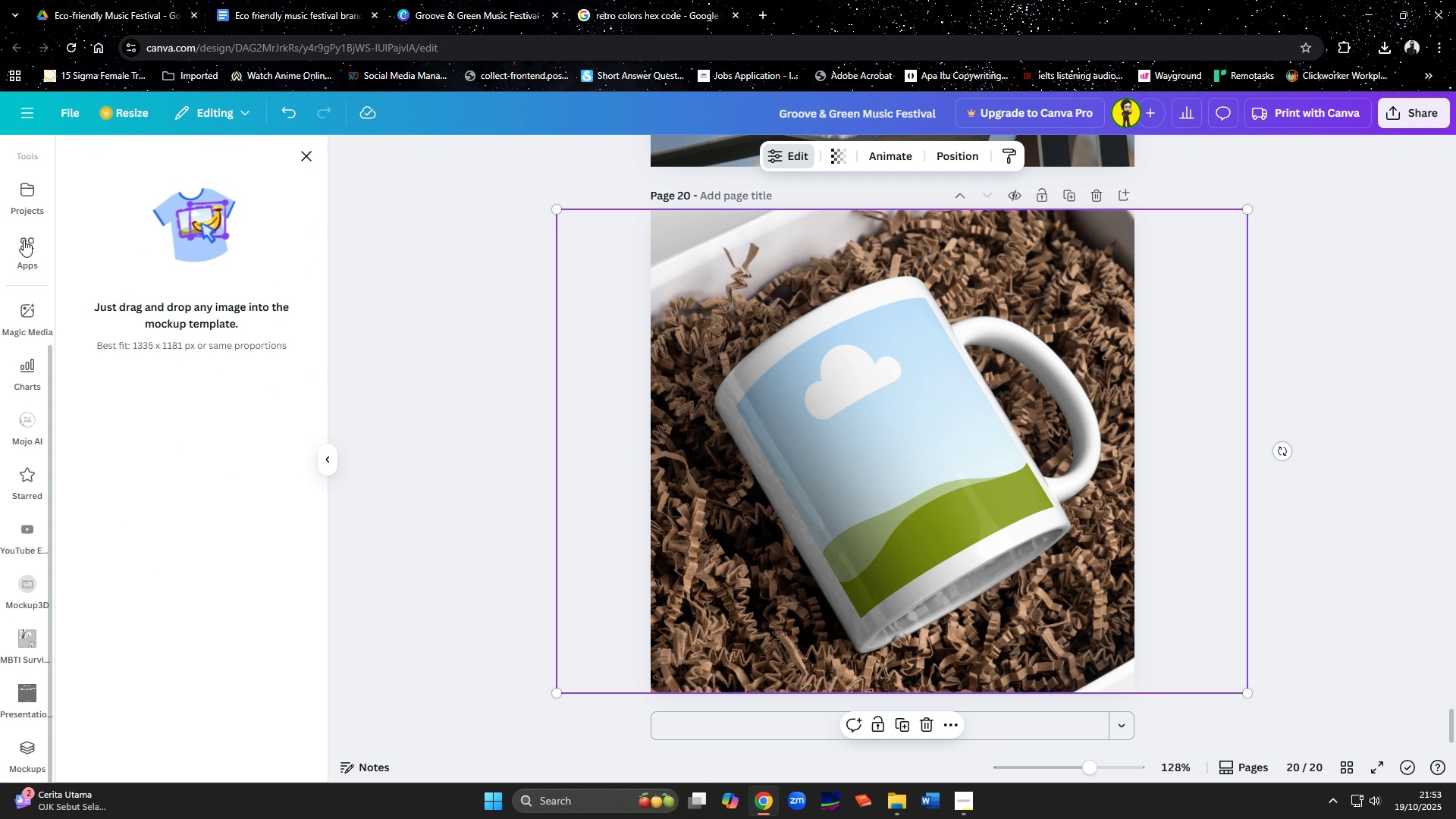 
scroll: coordinate [24, 235], scroll_direction: up, amount: 6.0
 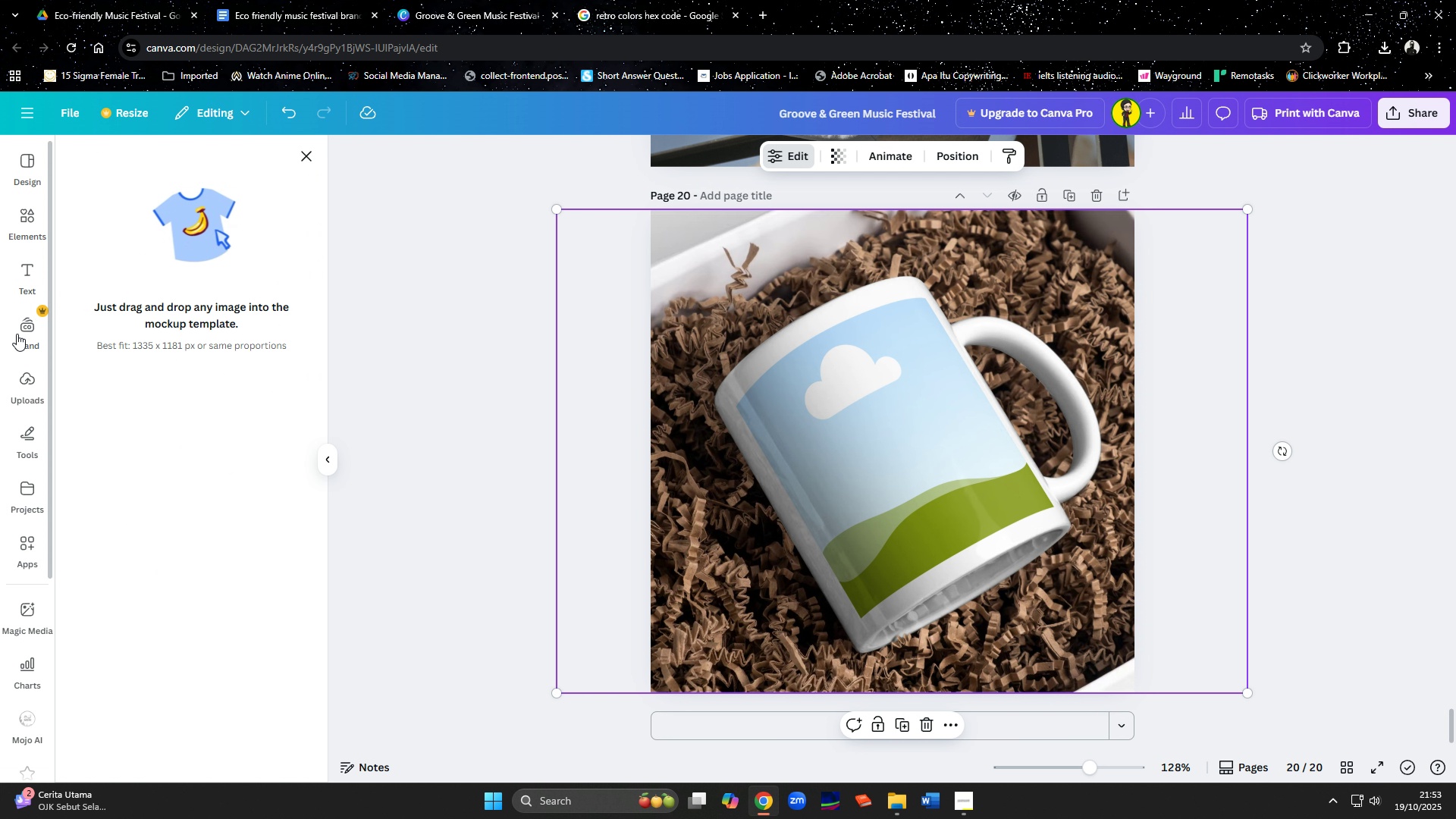 
left_click([20, 376])
 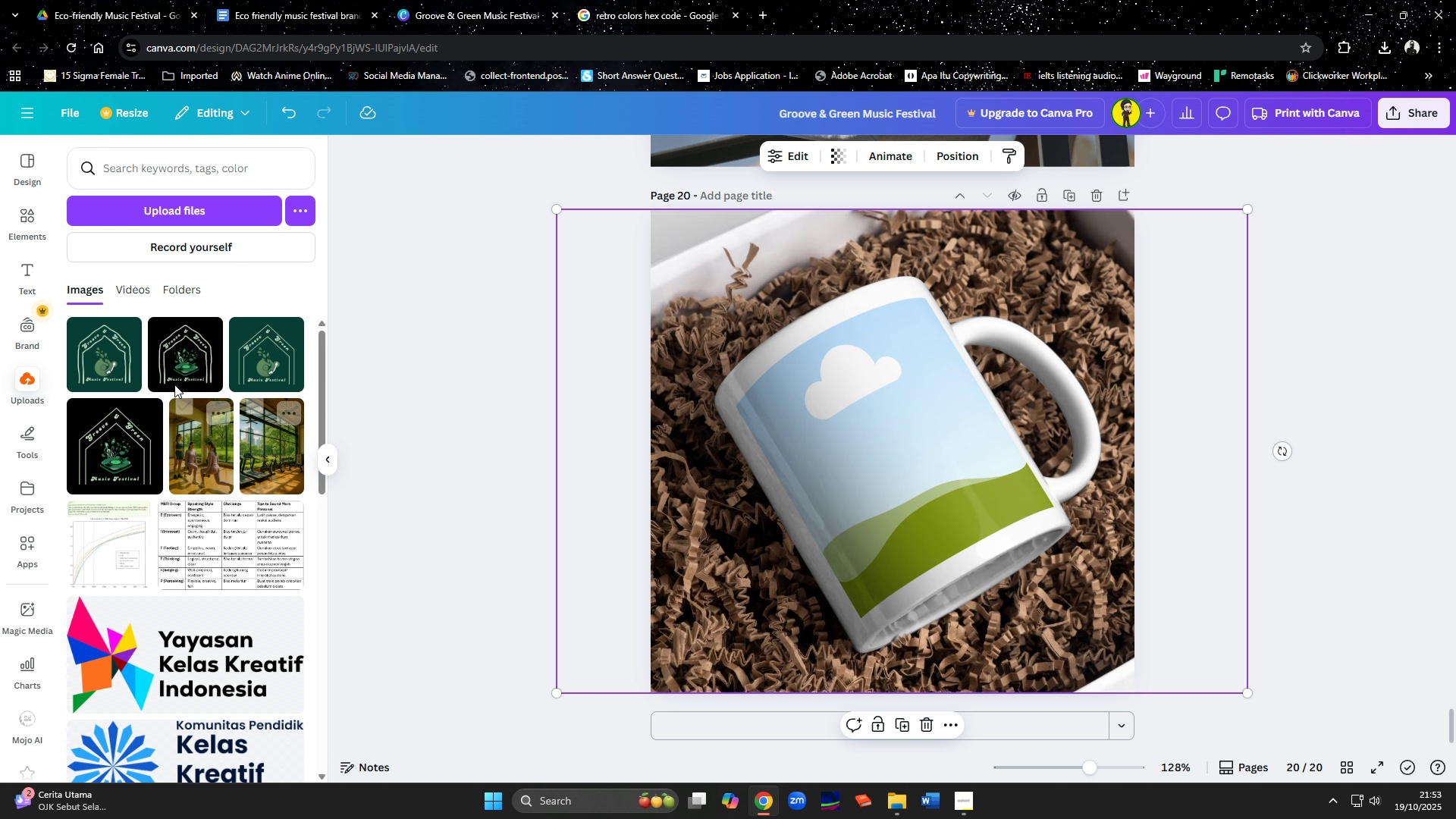 
left_click_drag(start_coordinate=[170, 356], to_coordinate=[877, 428])
 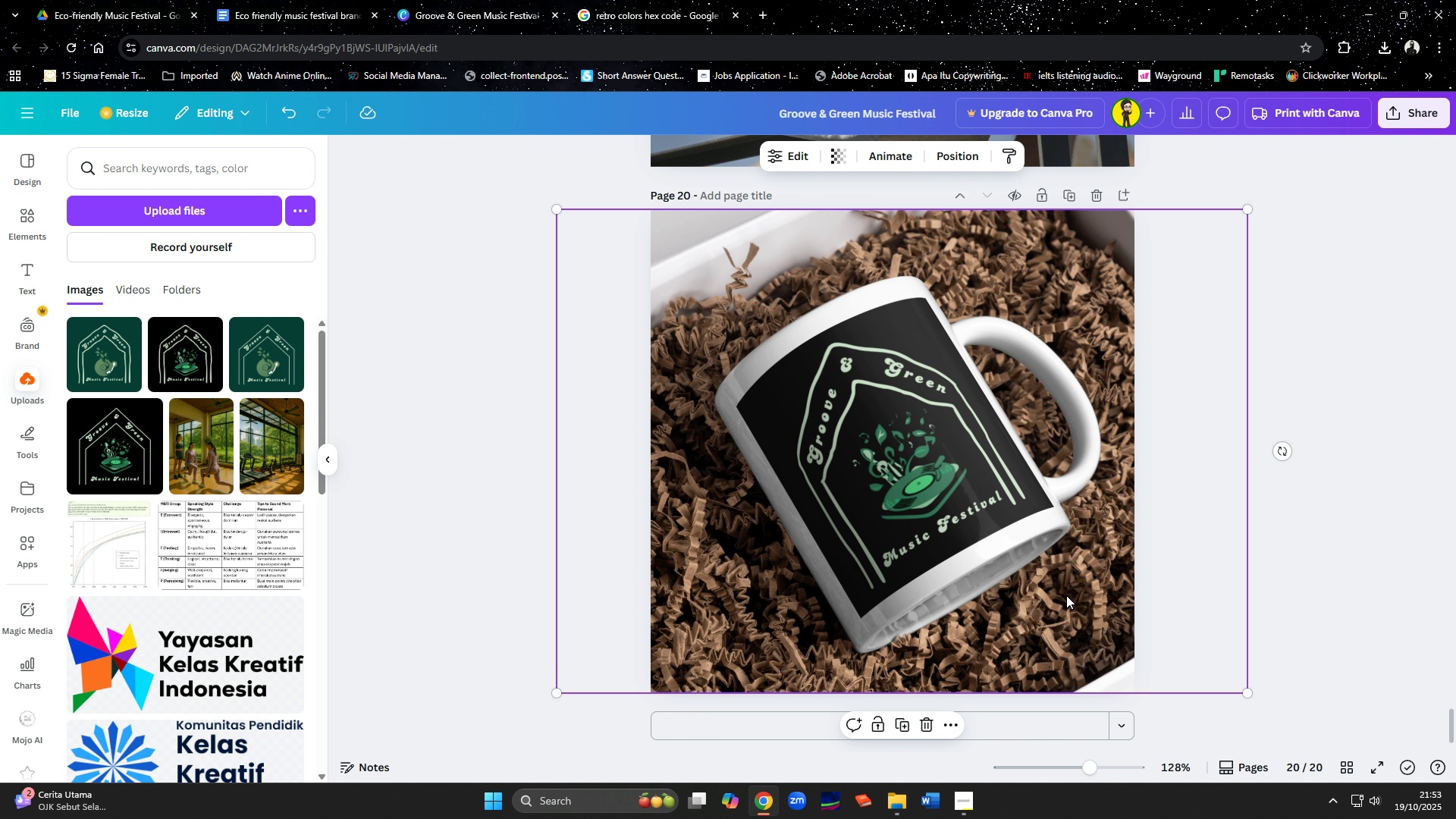 
wait(5.26)
 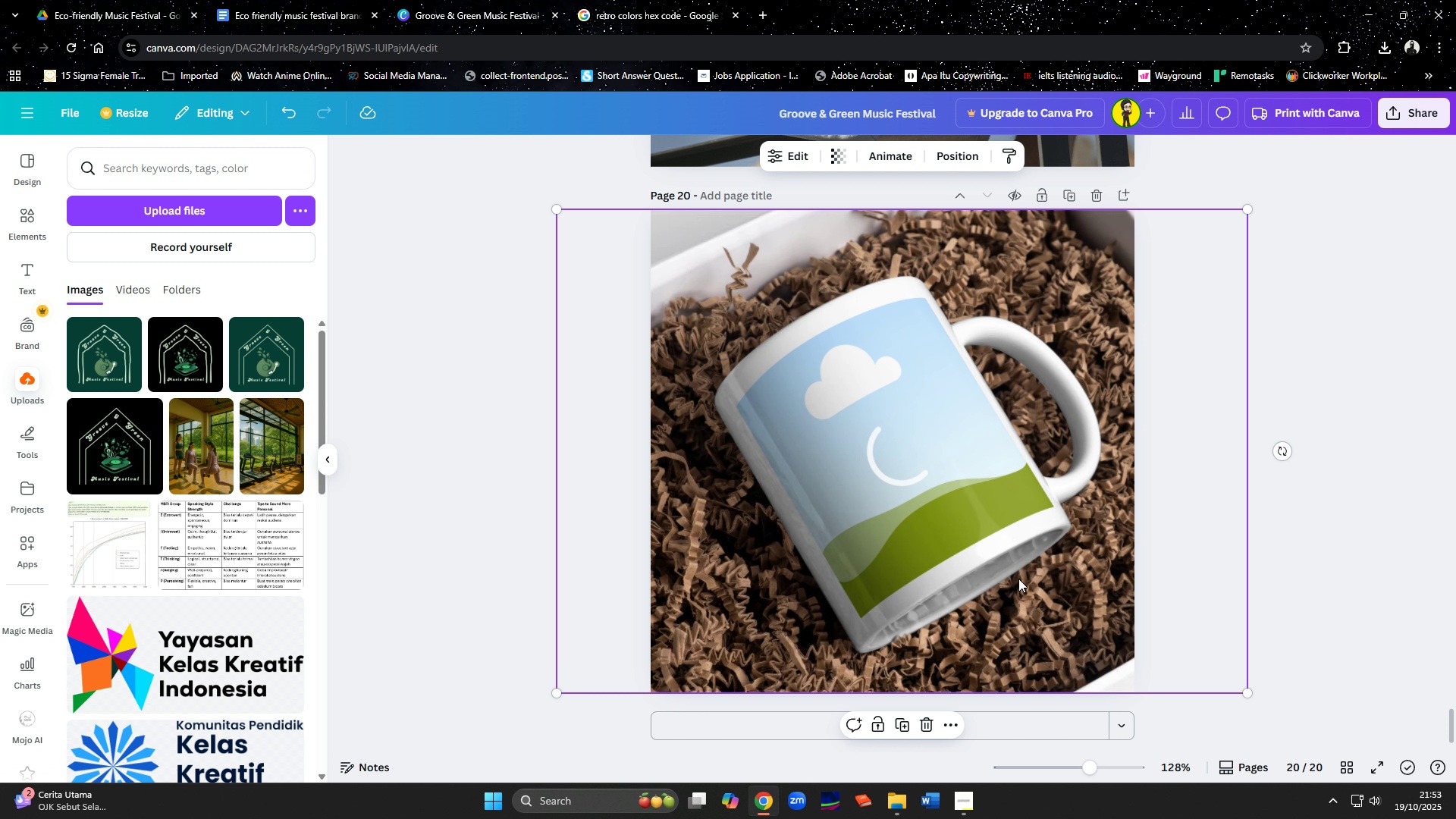 
left_click([1006, 728])
 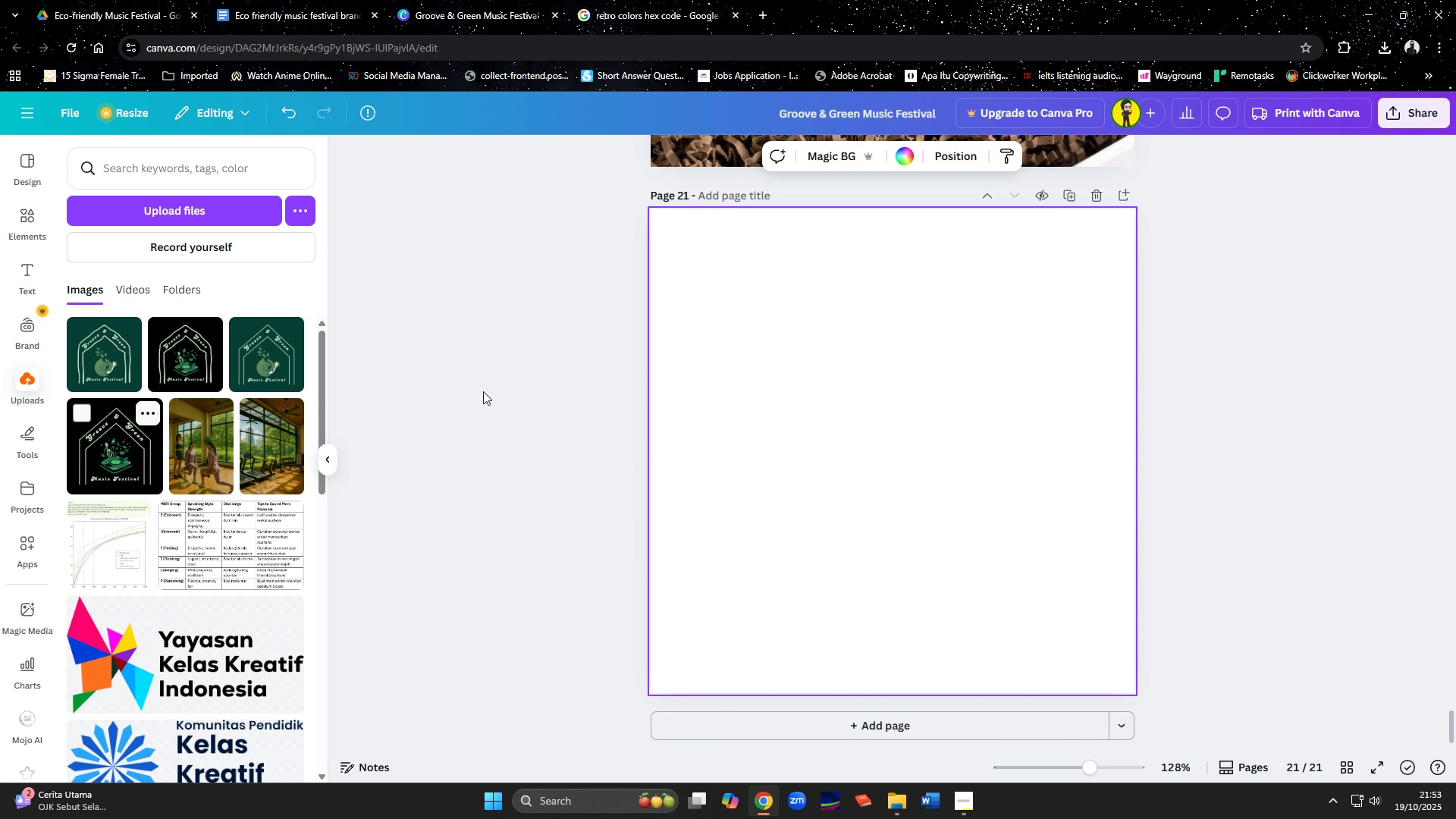 
scroll: coordinate [910, 406], scroll_direction: up, amount: 5.0
 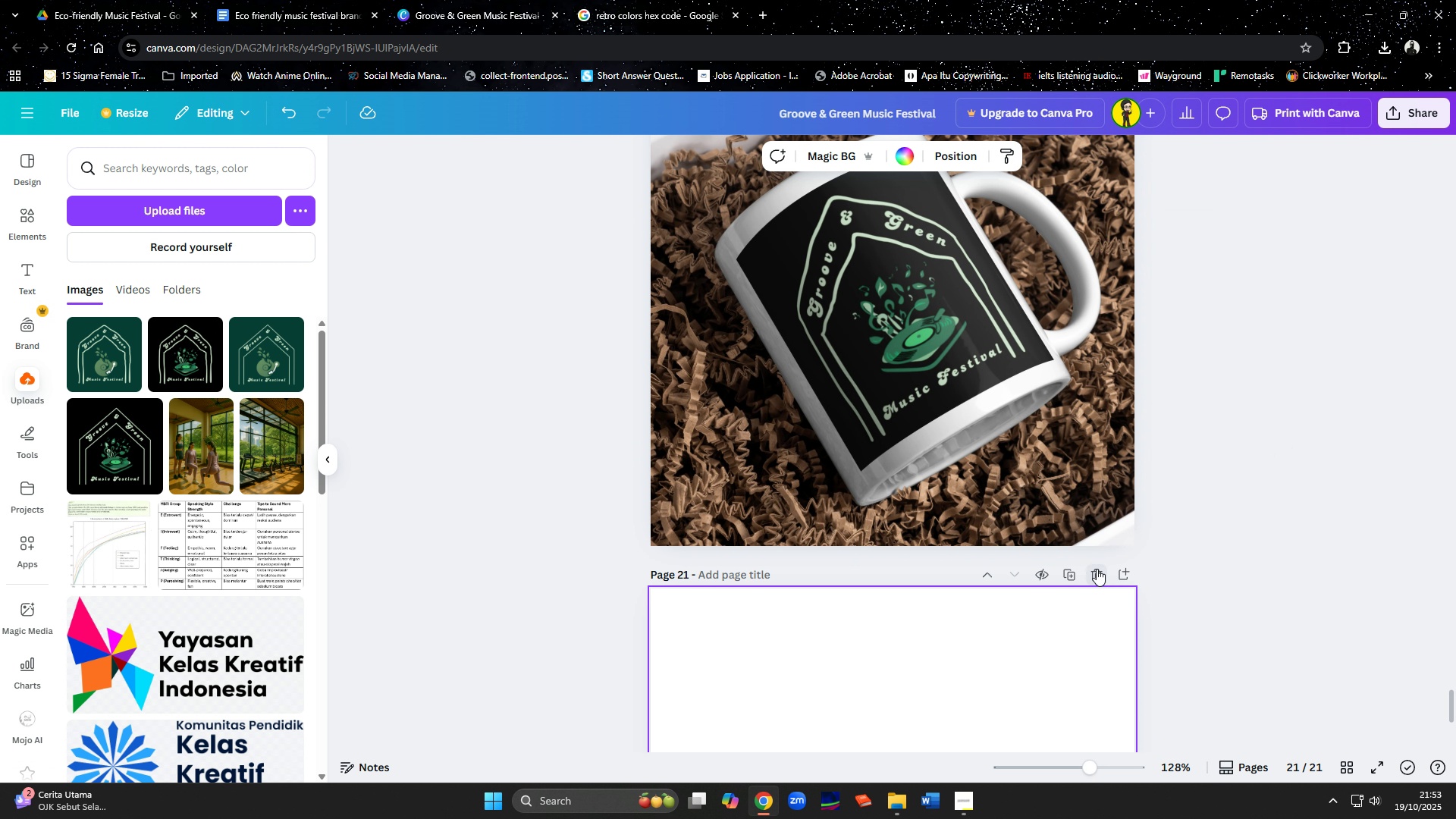 
left_click([1097, 575])
 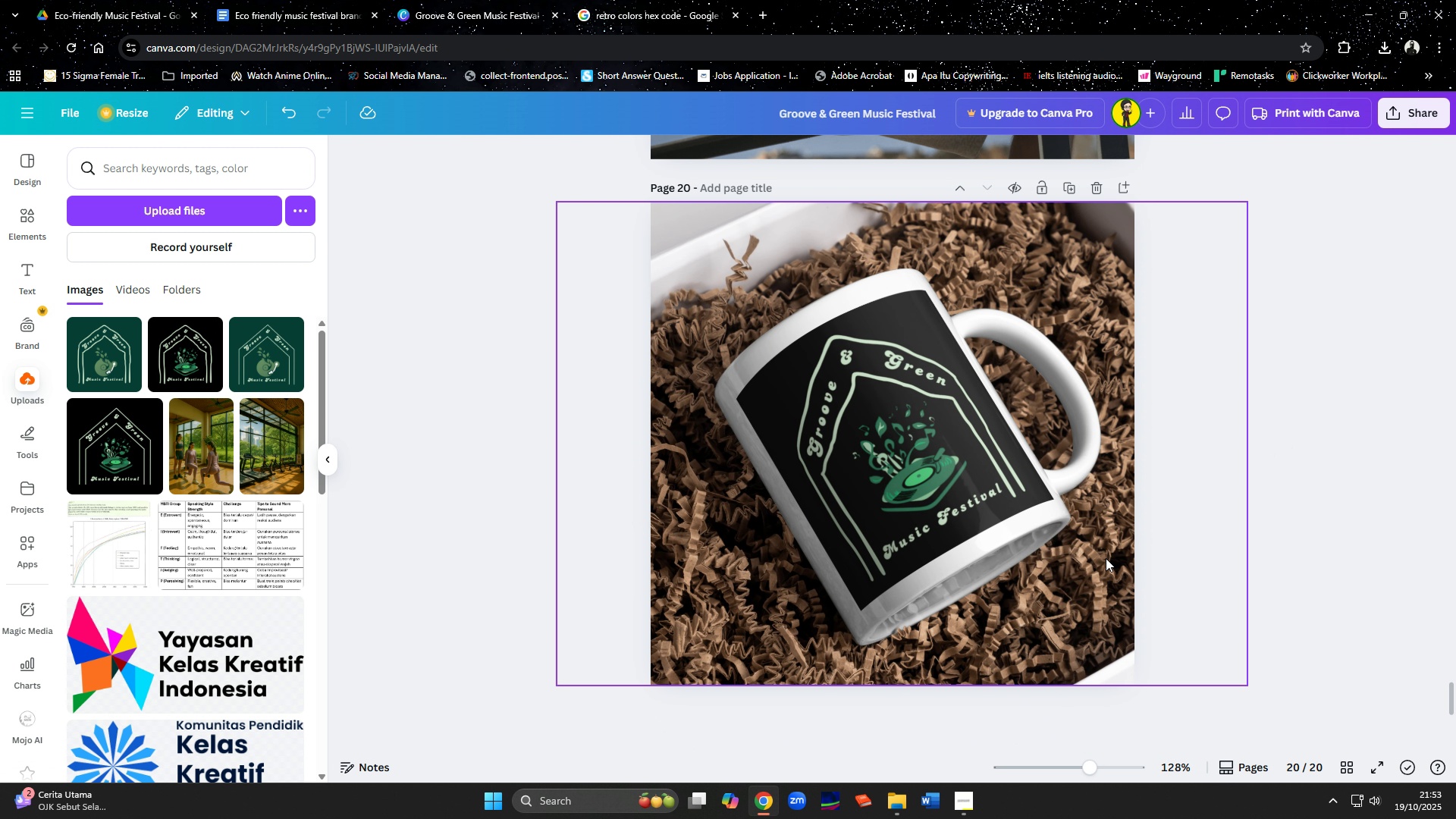 
scroll: coordinate [1106, 558], scroll_direction: up, amount: 2.0
 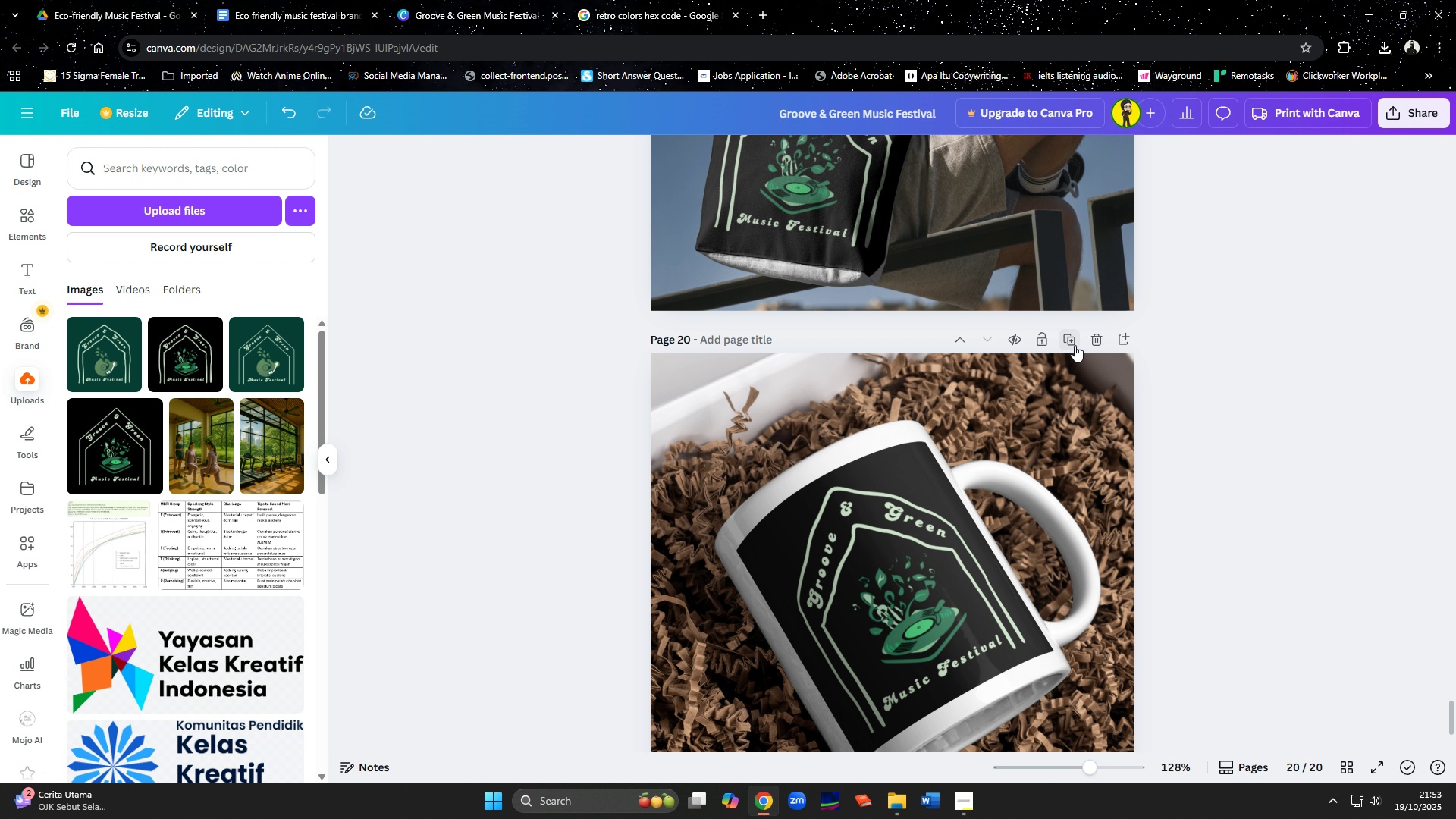 
left_click([1073, 344])
 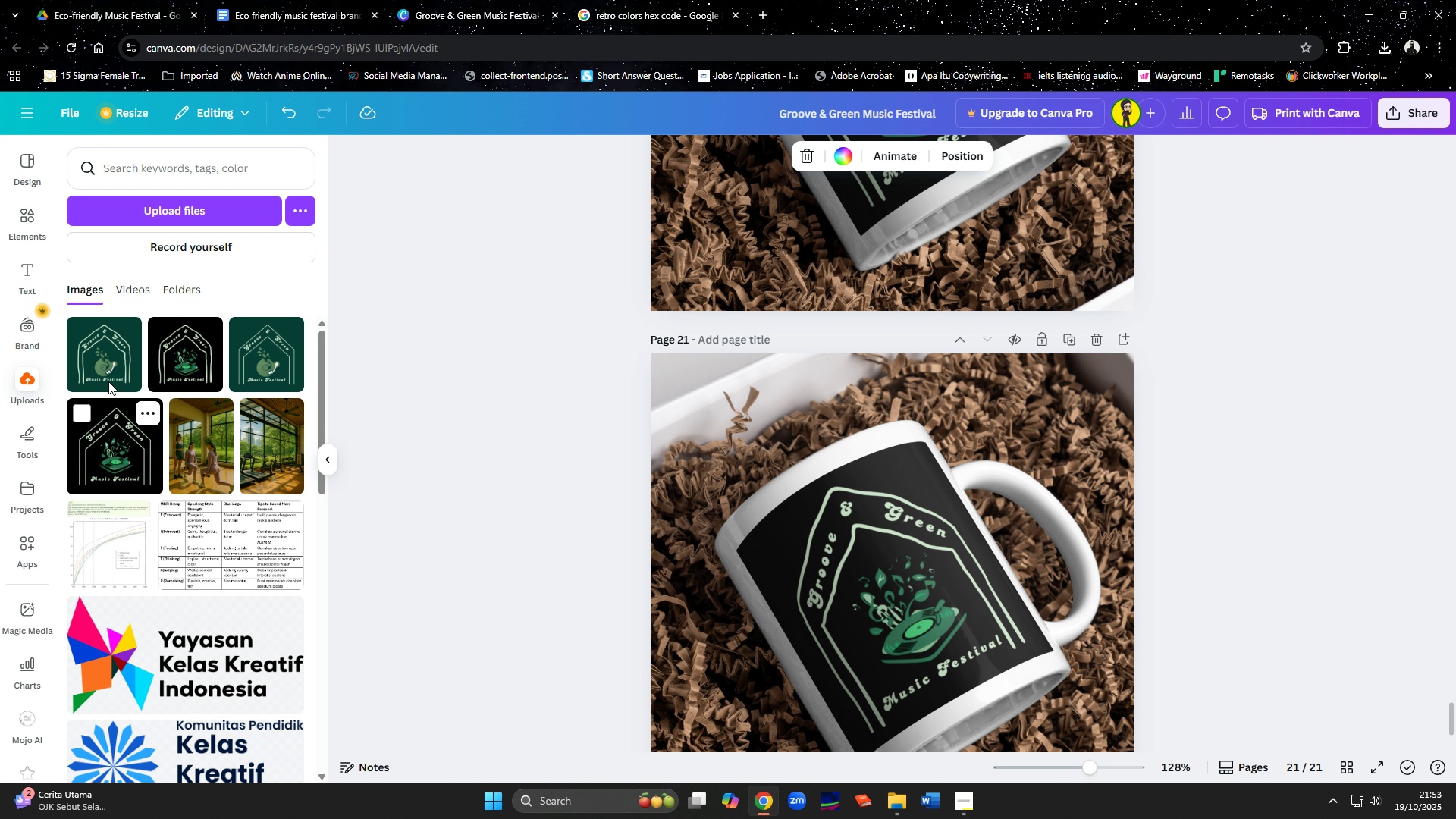 
left_click_drag(start_coordinate=[108, 369], to_coordinate=[873, 602])
 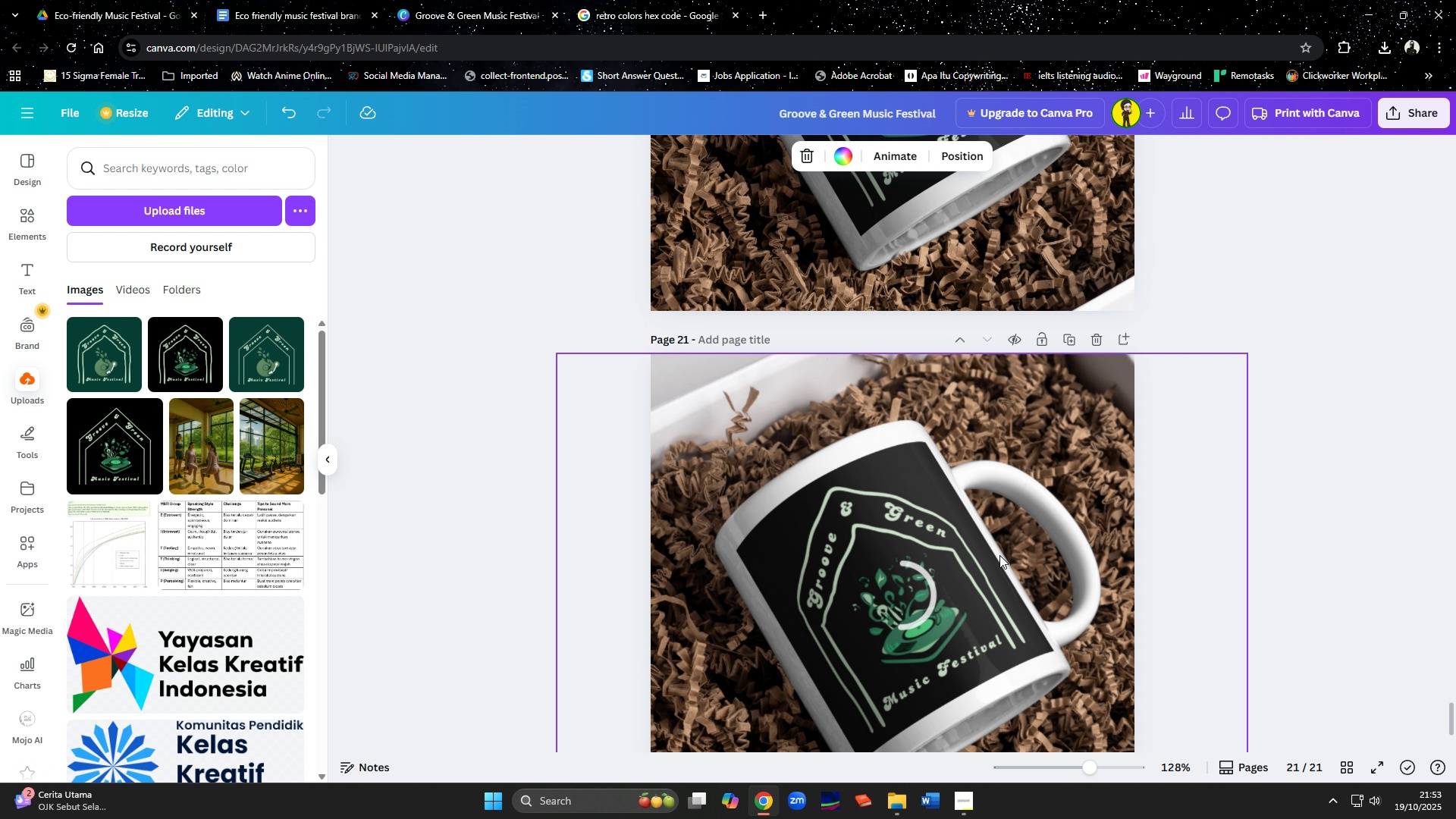 
scroll: coordinate [999, 555], scroll_direction: down, amount: 2.0
 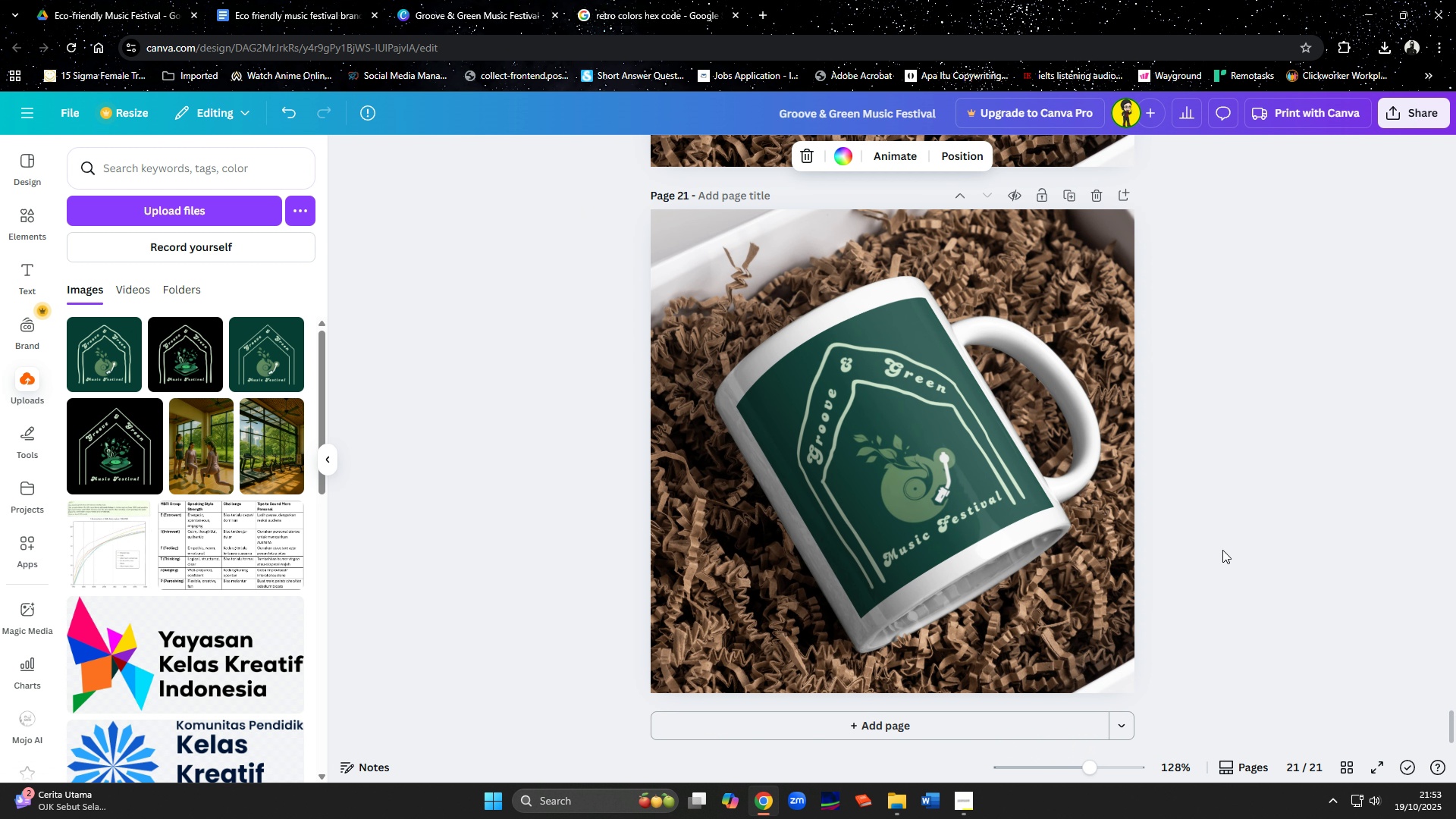 
left_click([1260, 541])
 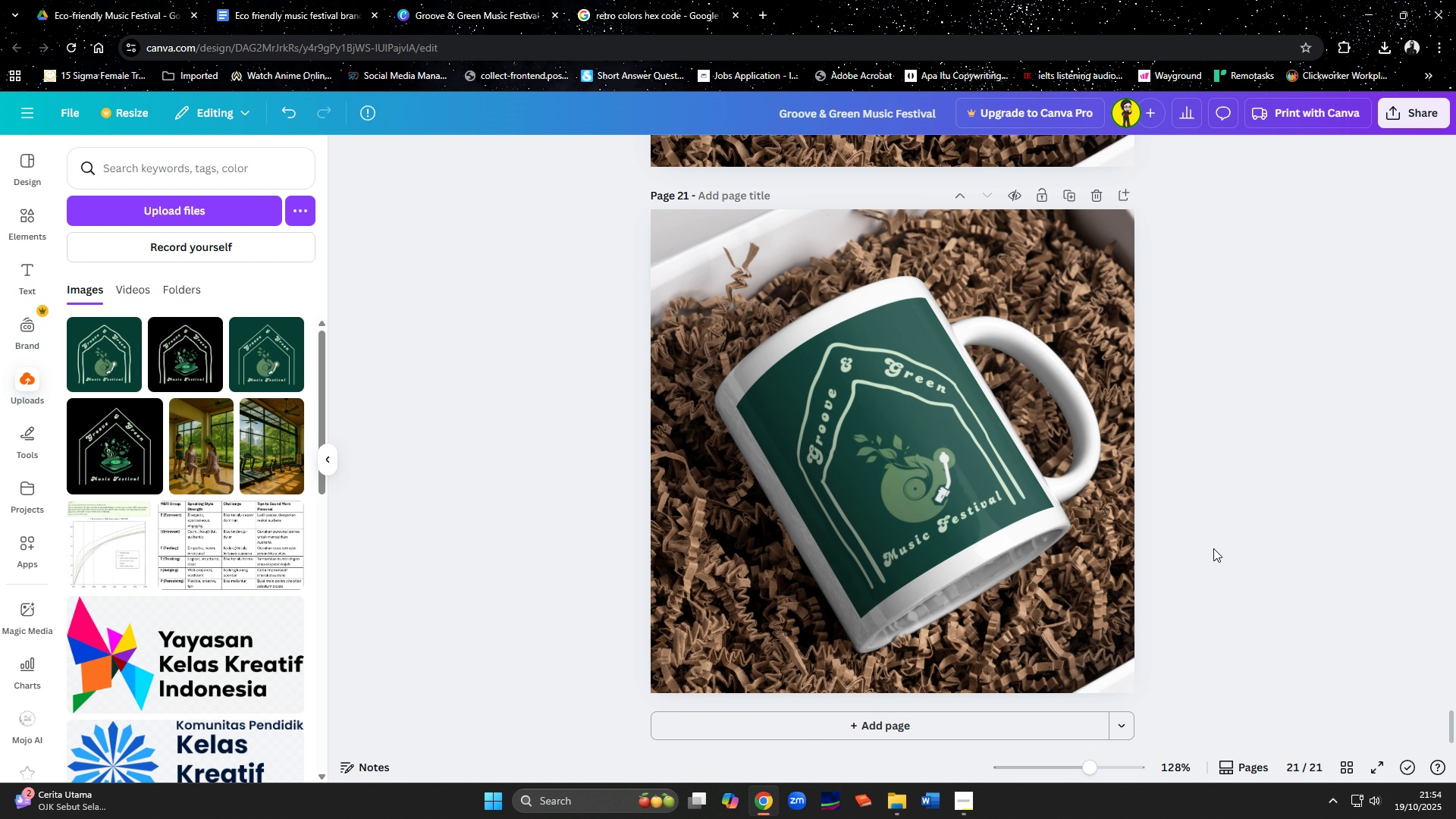 
scroll: coordinate [1225, 492], scroll_direction: up, amount: 14.0
 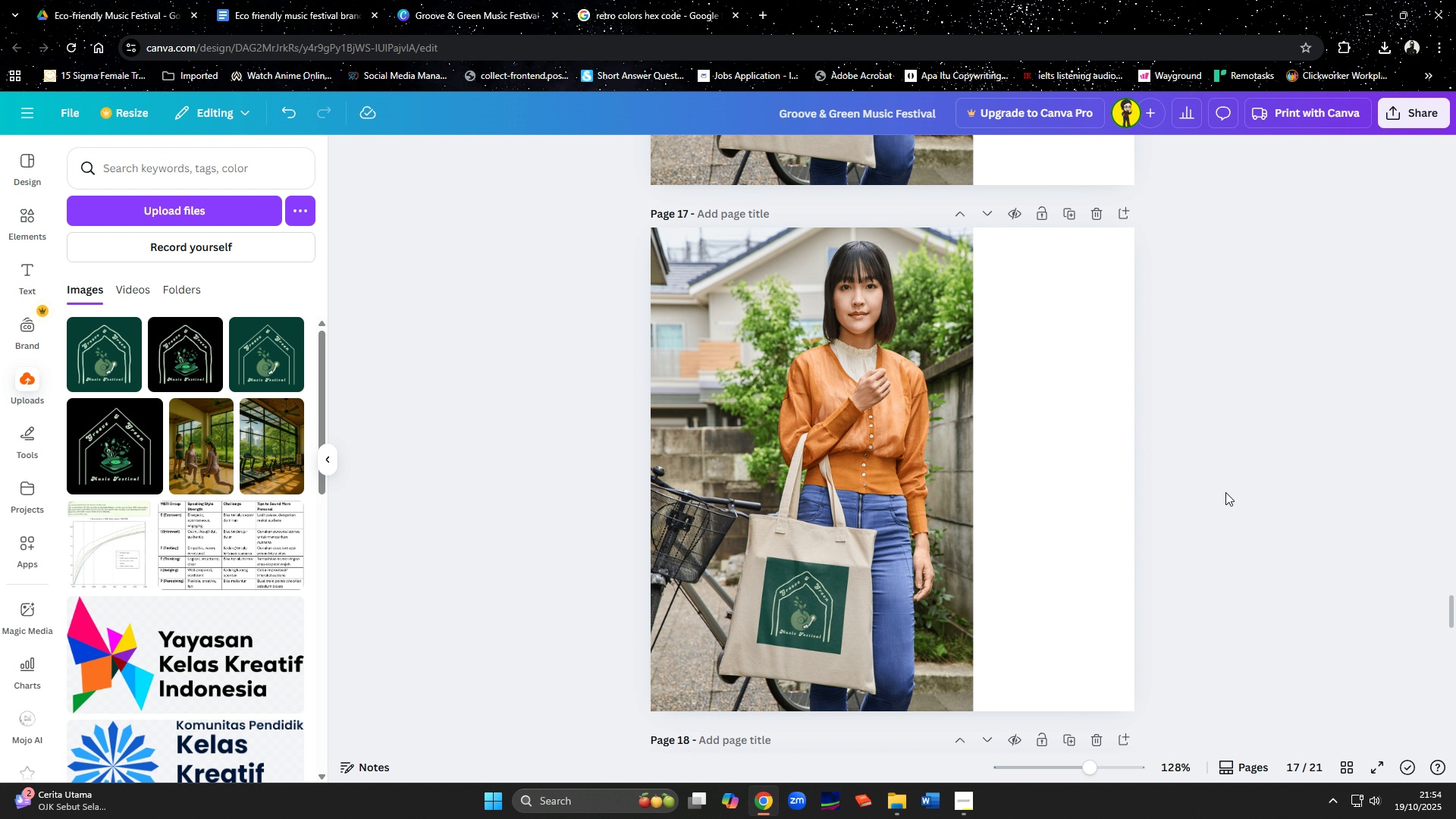 
scroll: coordinate [1225, 492], scroll_direction: down, amount: 5.0
 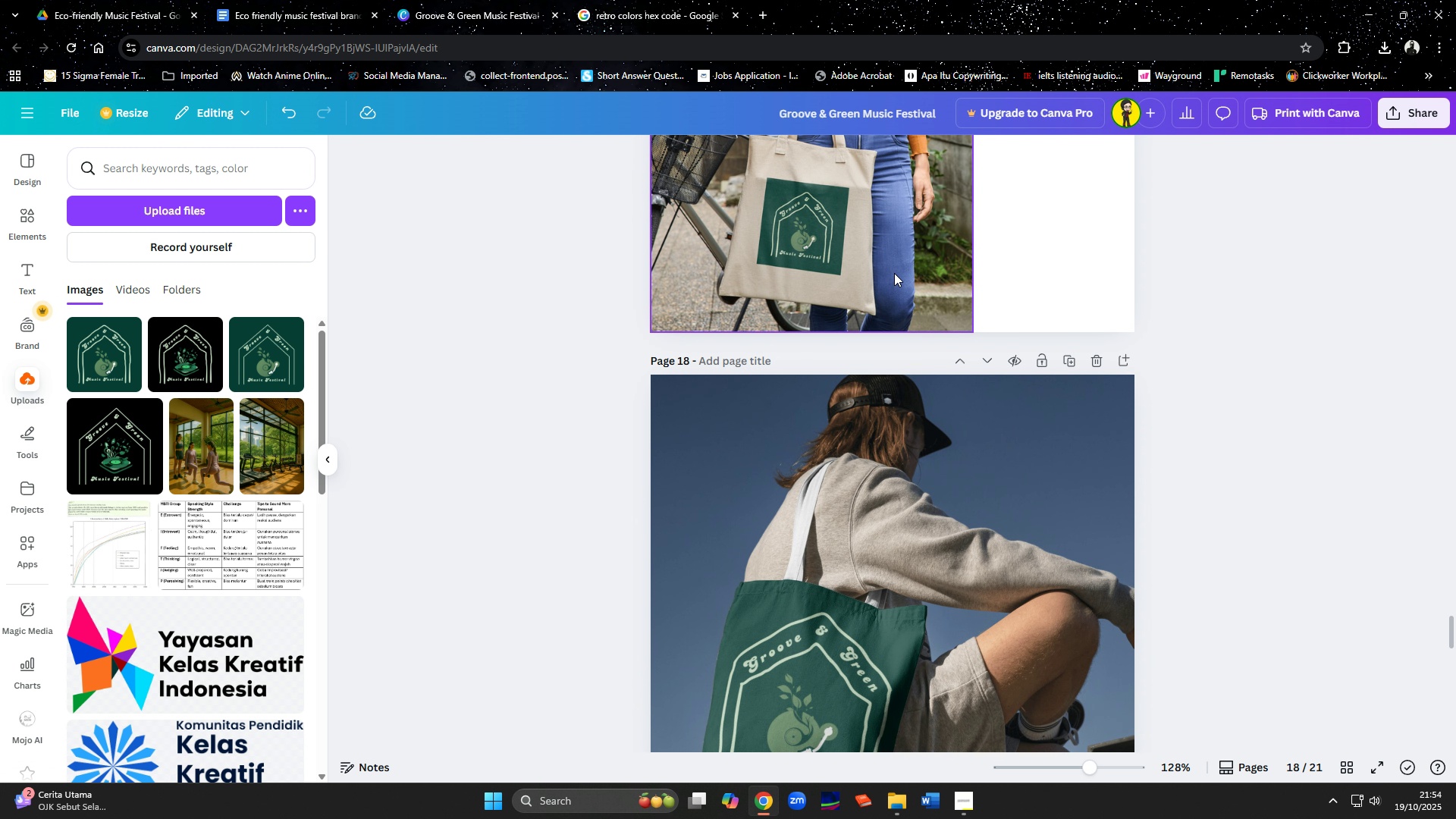 
scroll: coordinate [1166, 505], scroll_direction: up, amount: 14.0
 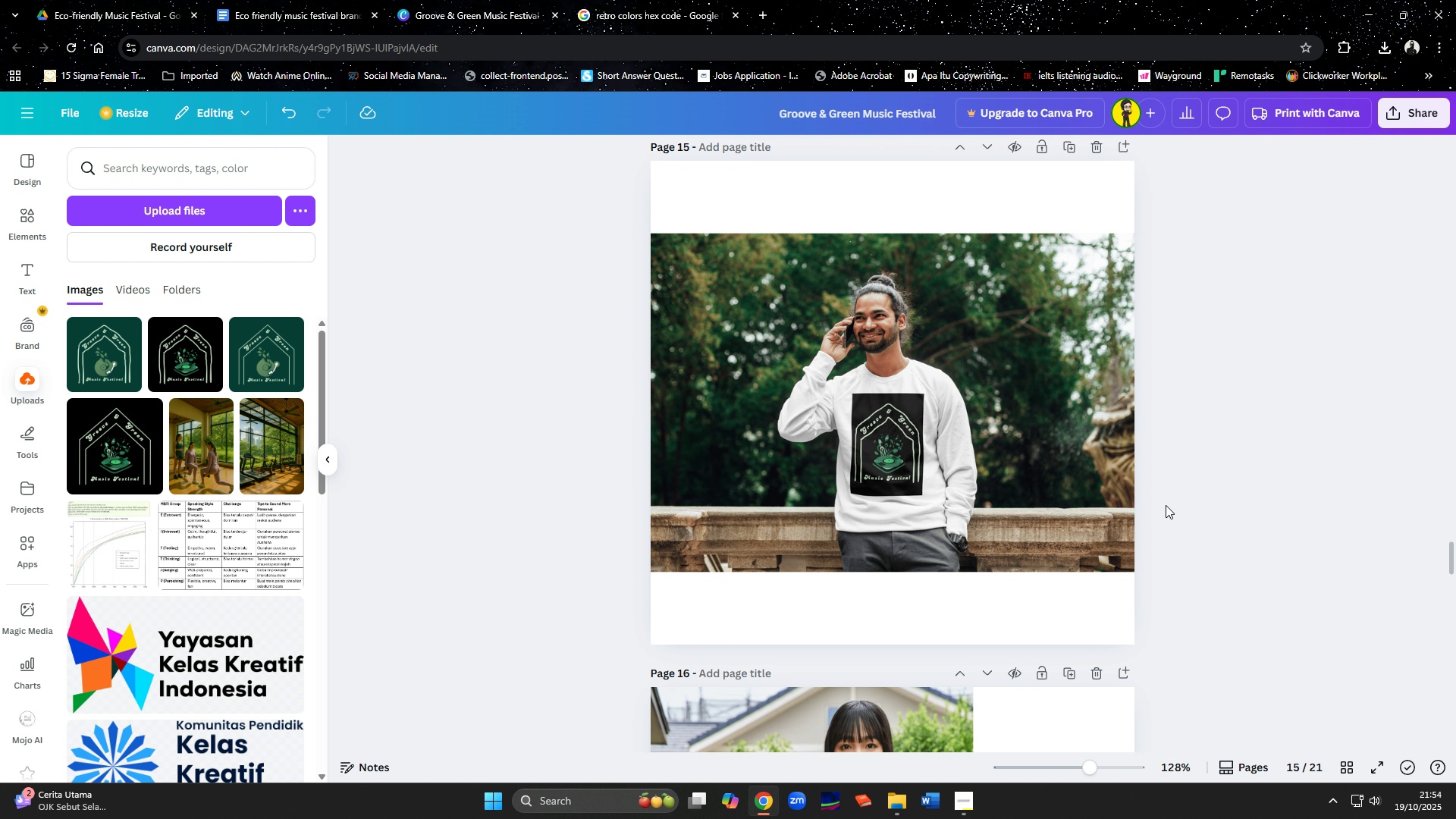 
left_click([966, 374])
 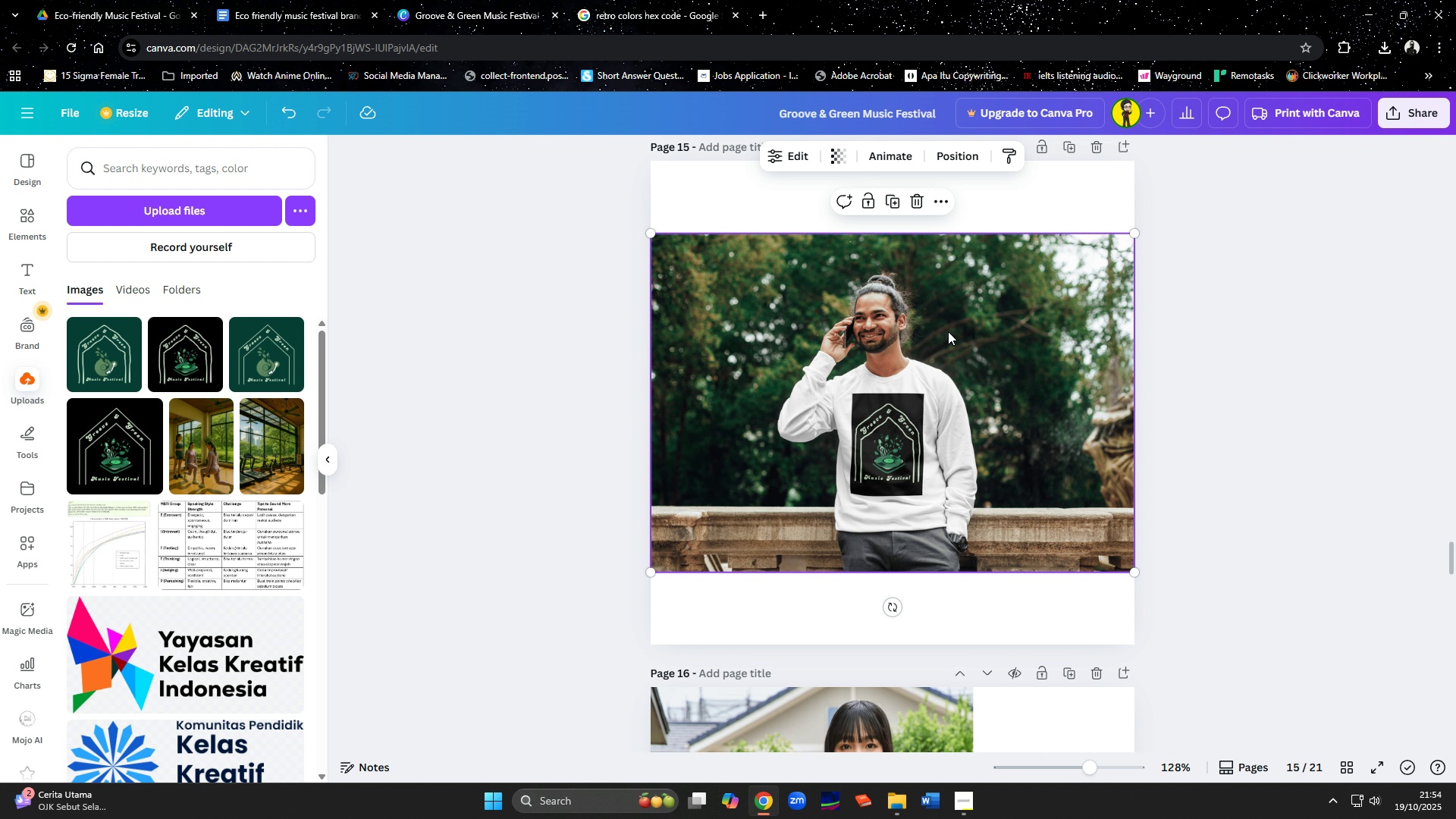 
left_click_drag(start_coordinate=[949, 325], to_coordinate=[949, 249])
 